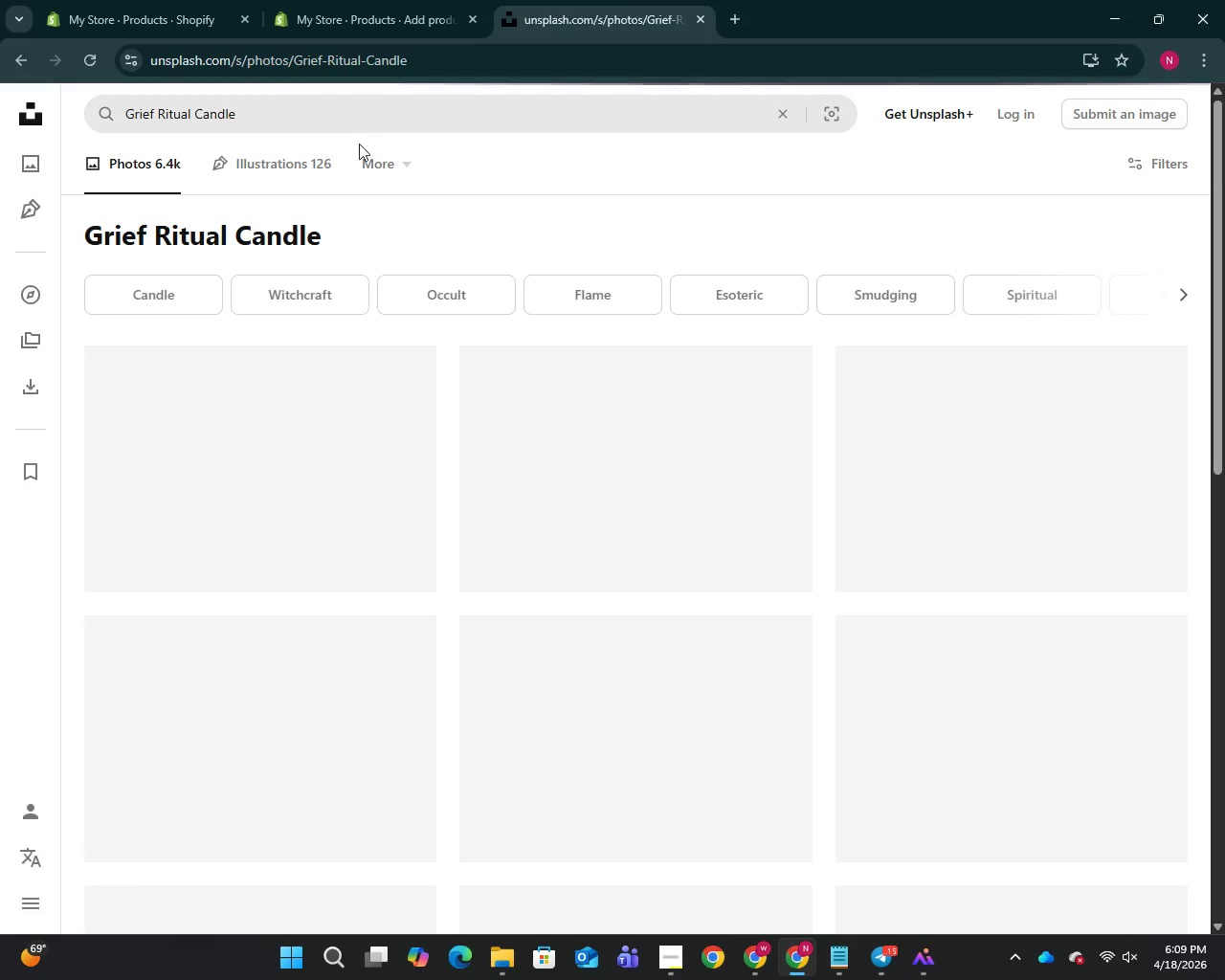 
mouse_move([381, 212])
 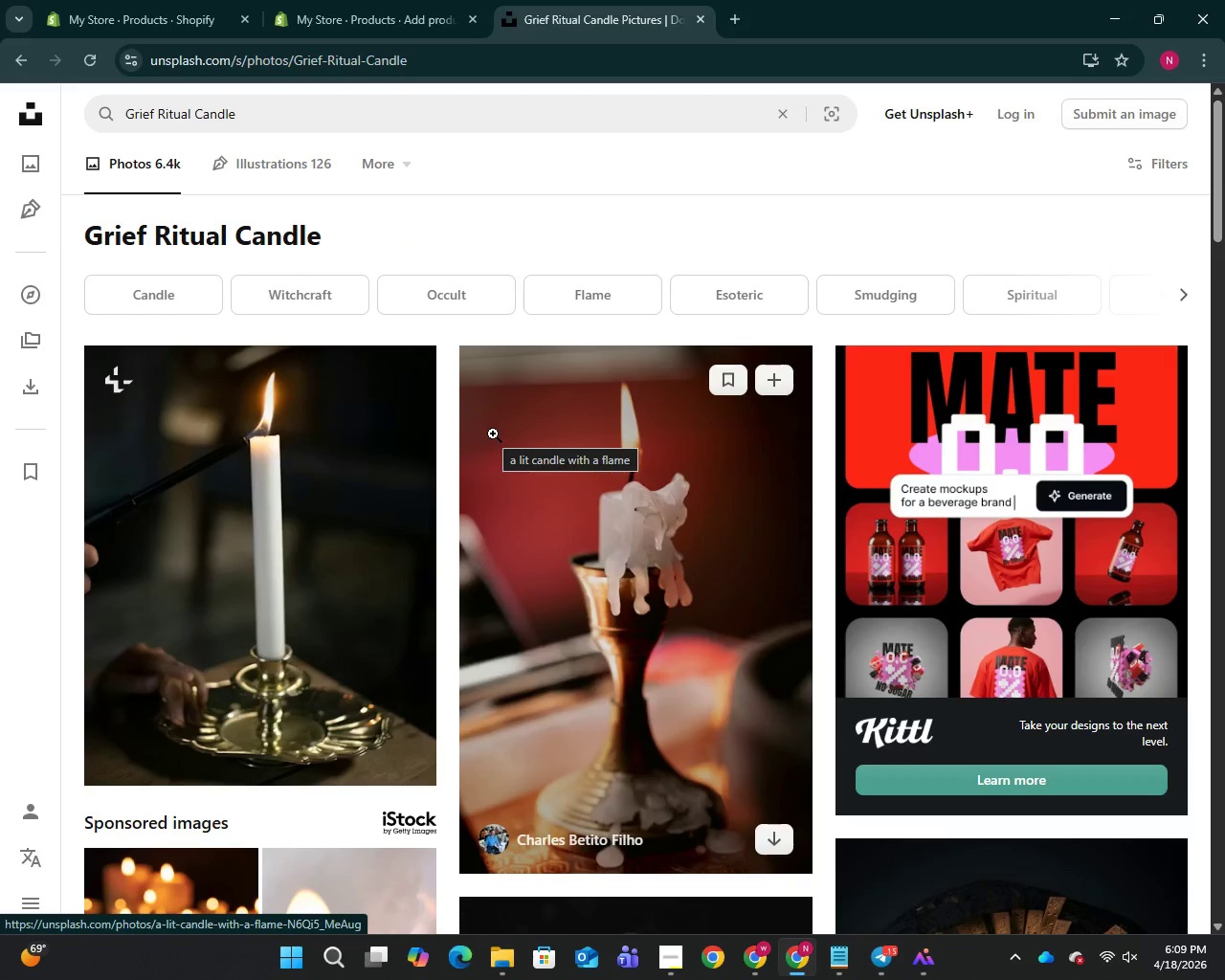 
scroll: coordinate [493, 434], scroll_direction: down, amount: 13.0
 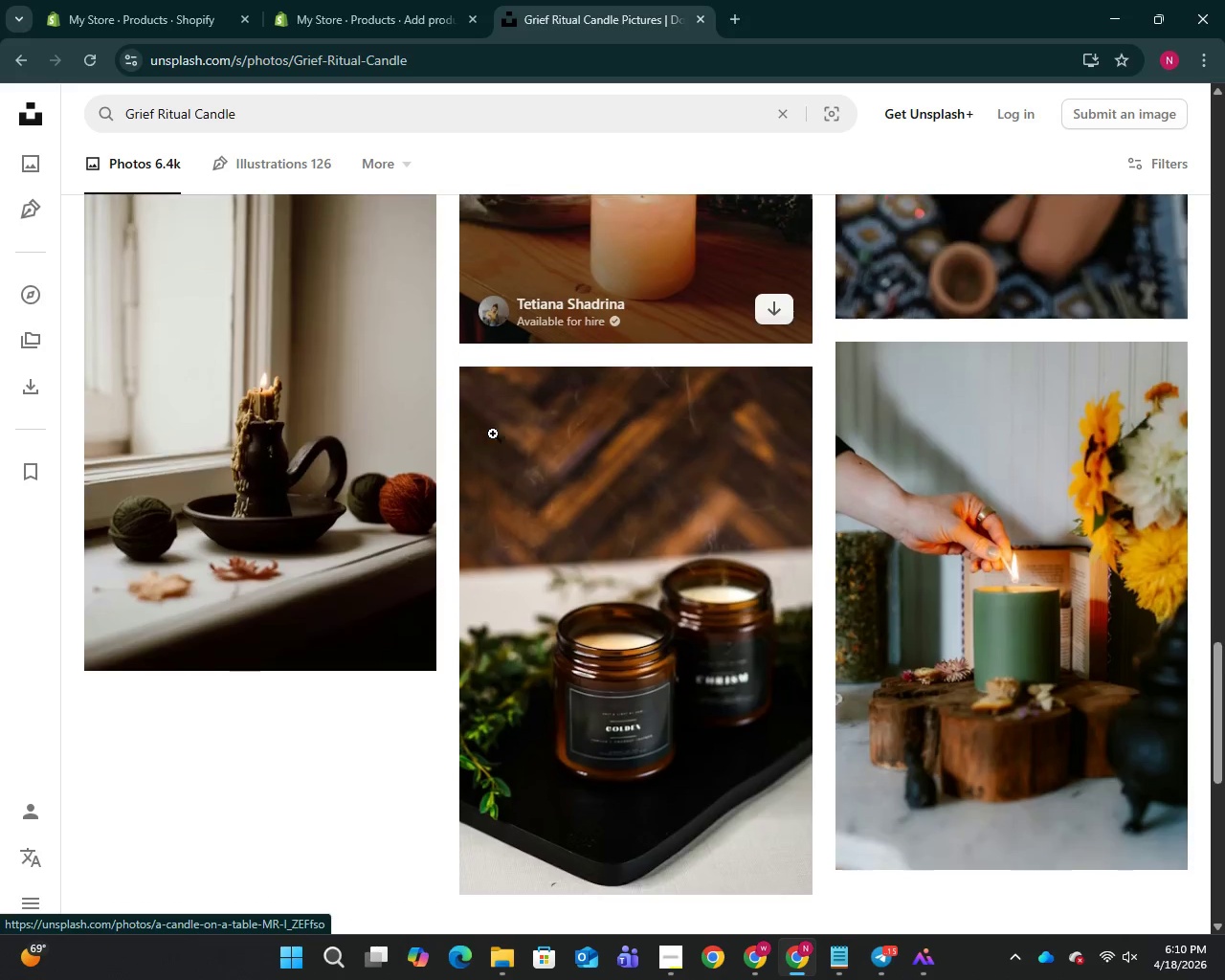 
scroll: coordinate [625, 636], scroll_direction: up, amount: 3.0
 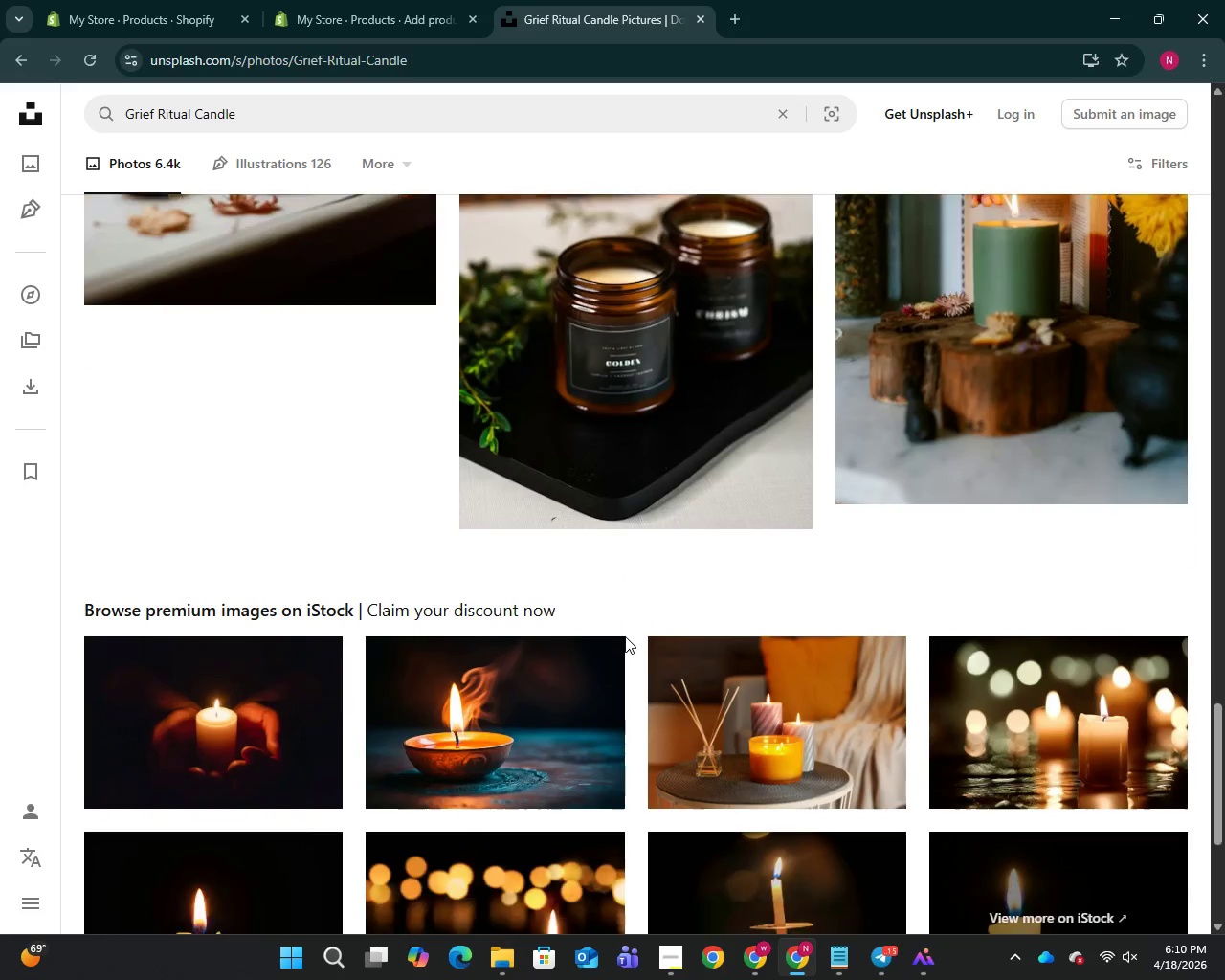 
scroll: coordinate [625, 636], scroll_direction: down, amount: 1.0
 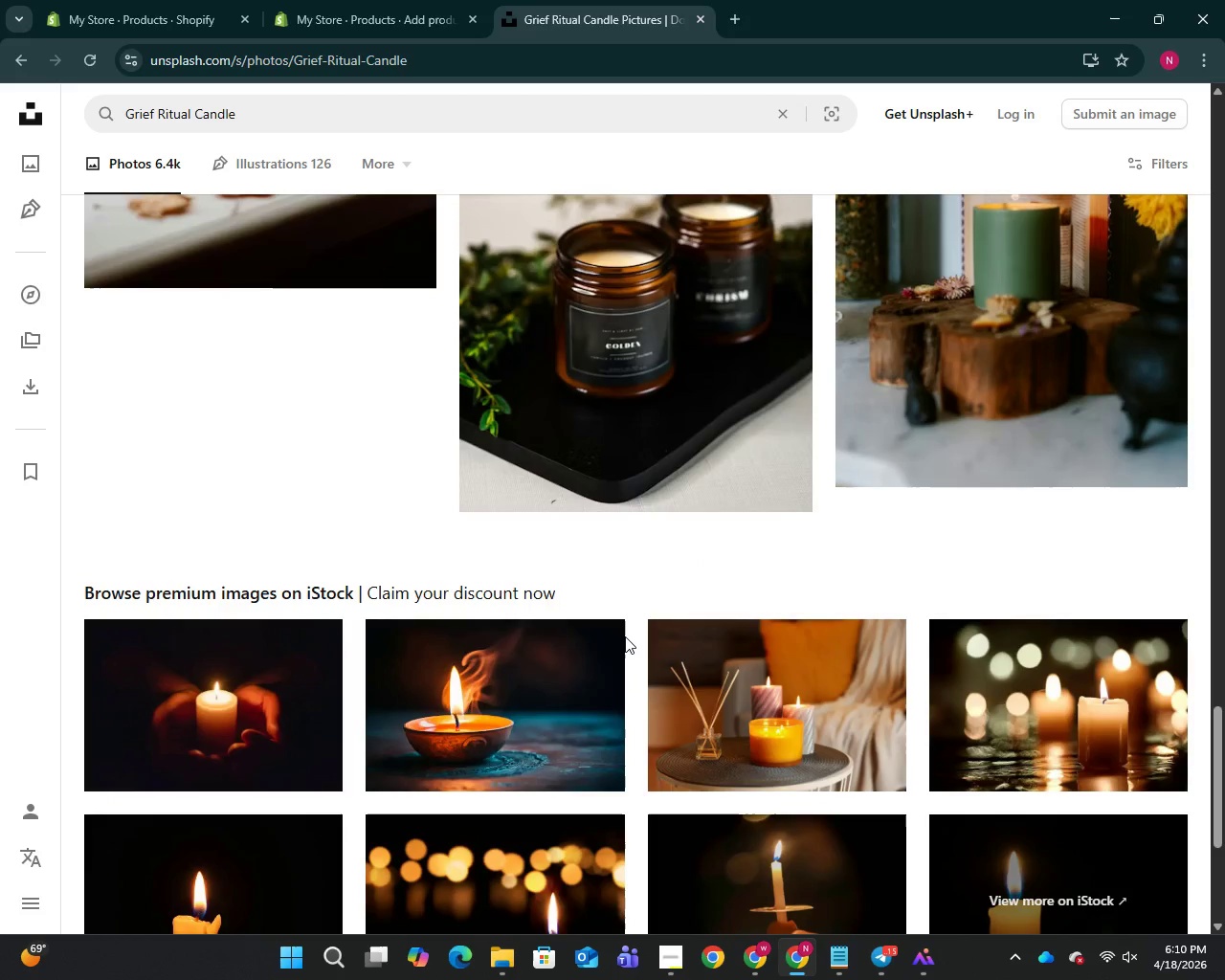 
wait(8.7)
 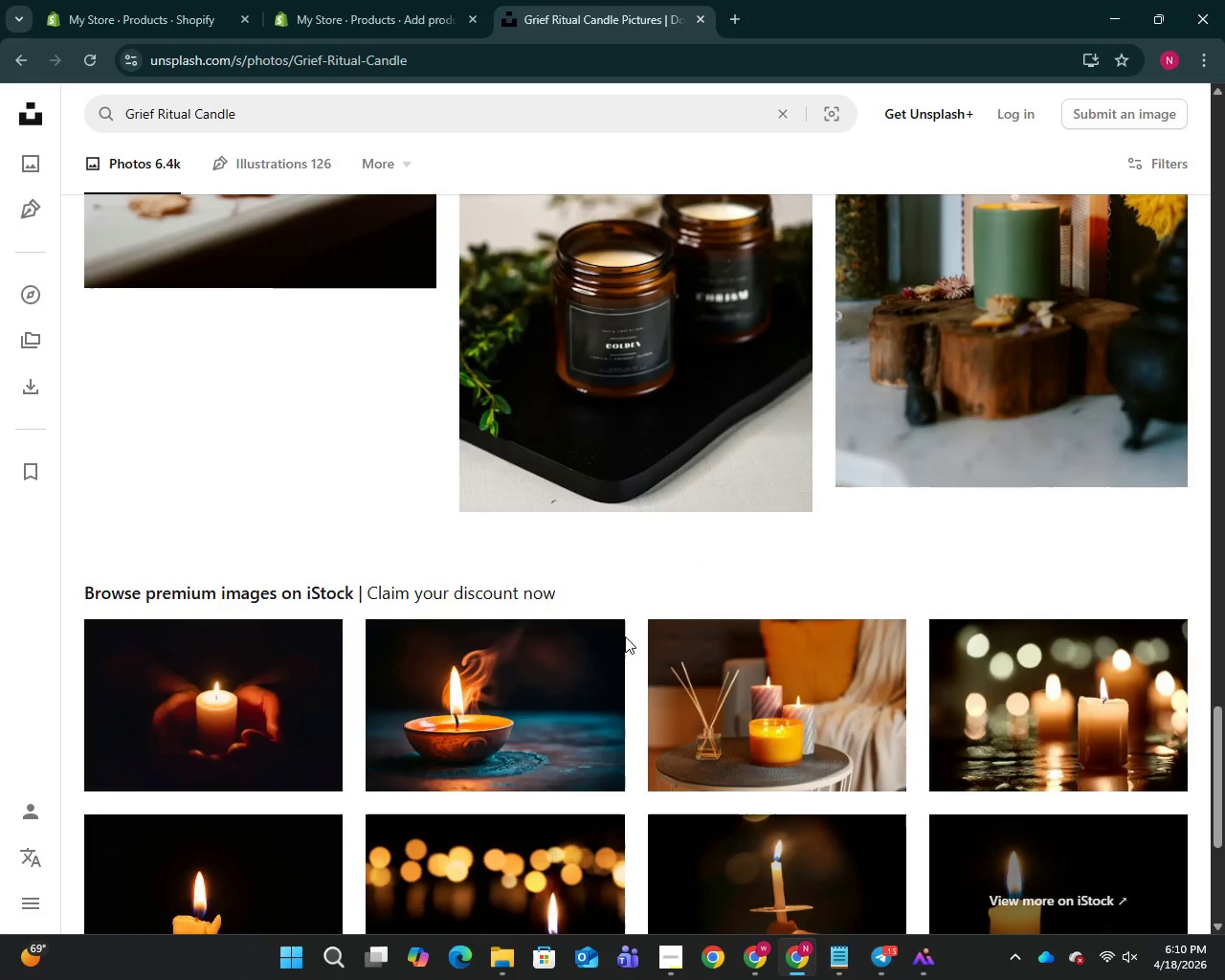 
right_click([186, 724])
 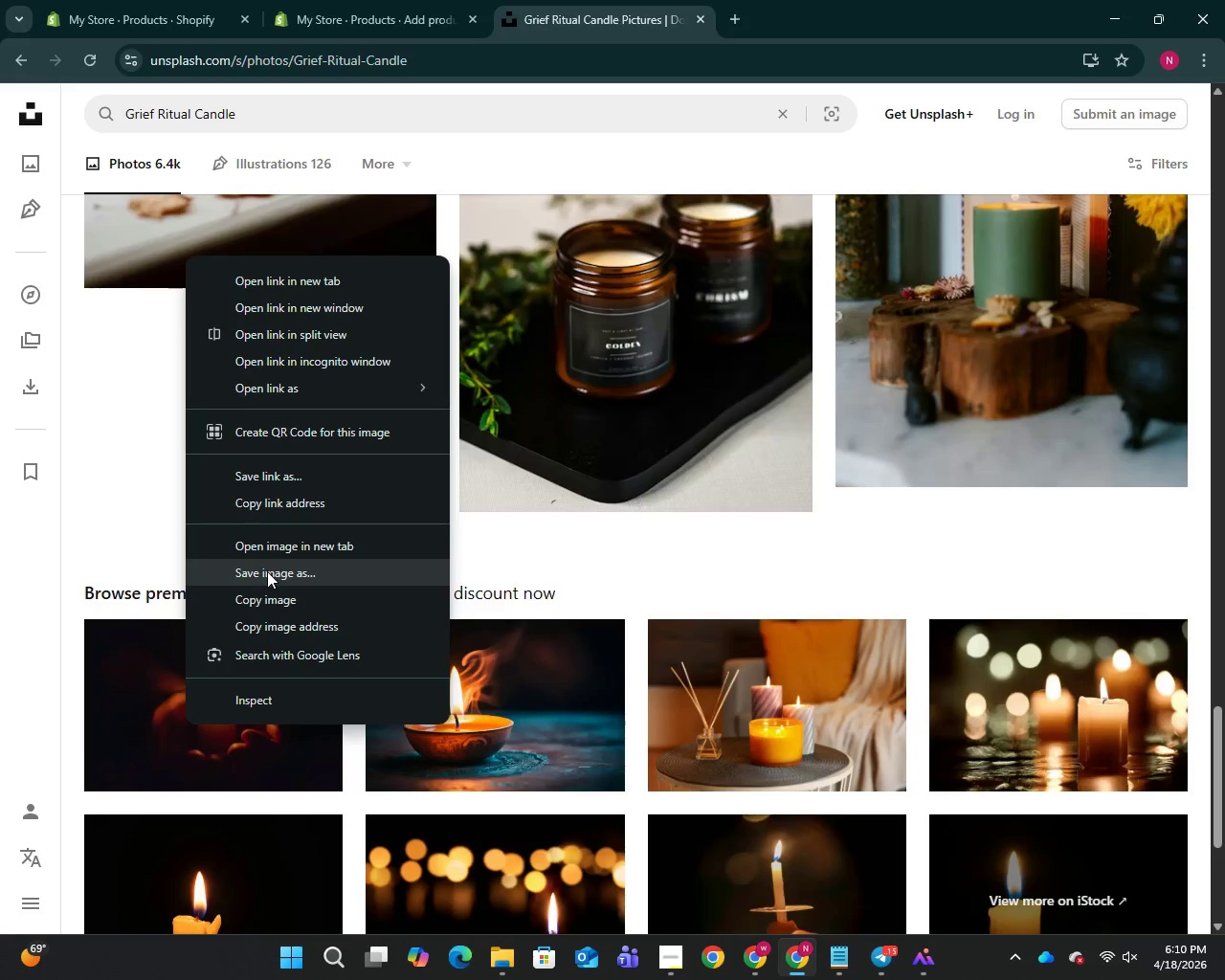 
left_click([267, 571])
 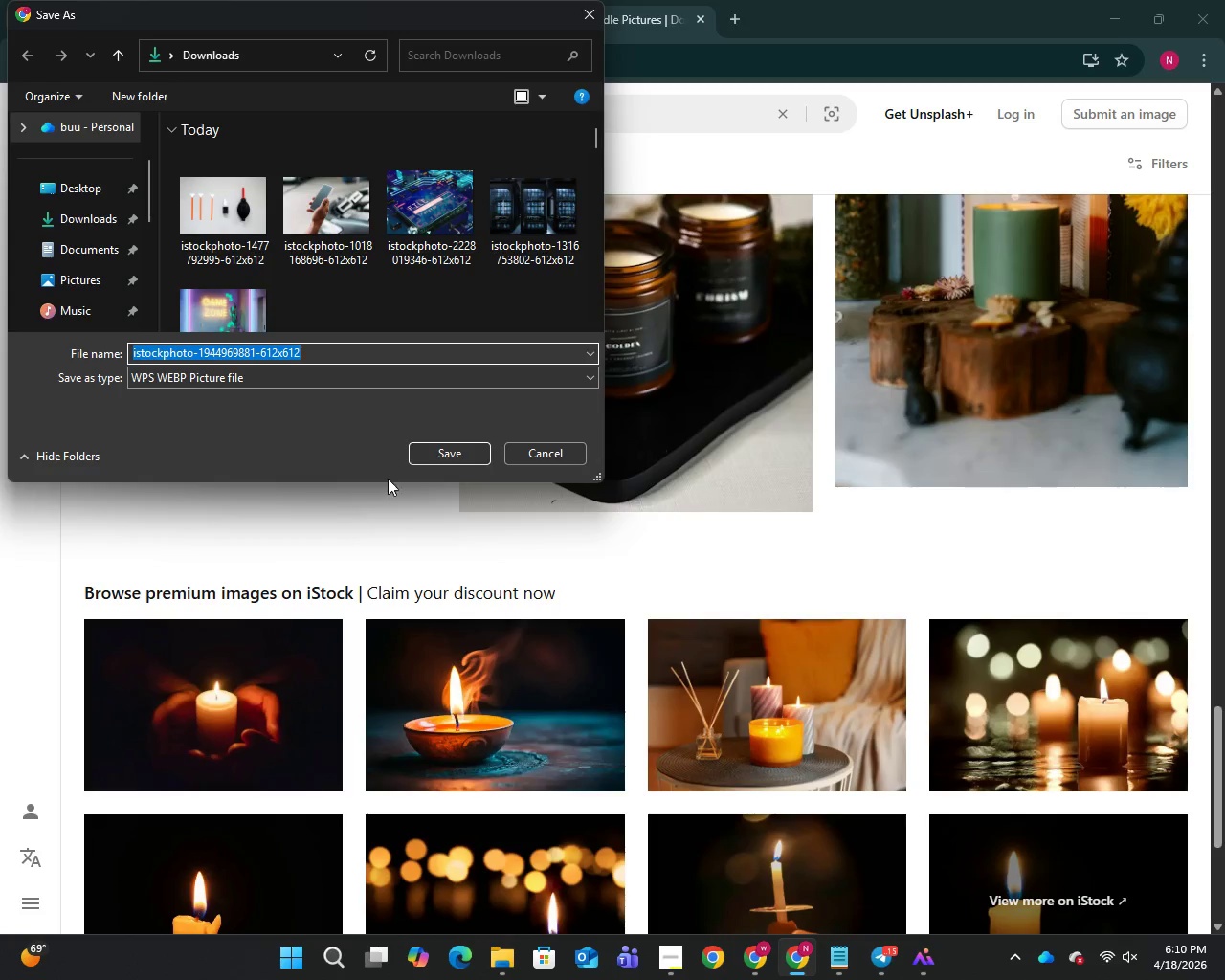 
left_click([454, 450])
 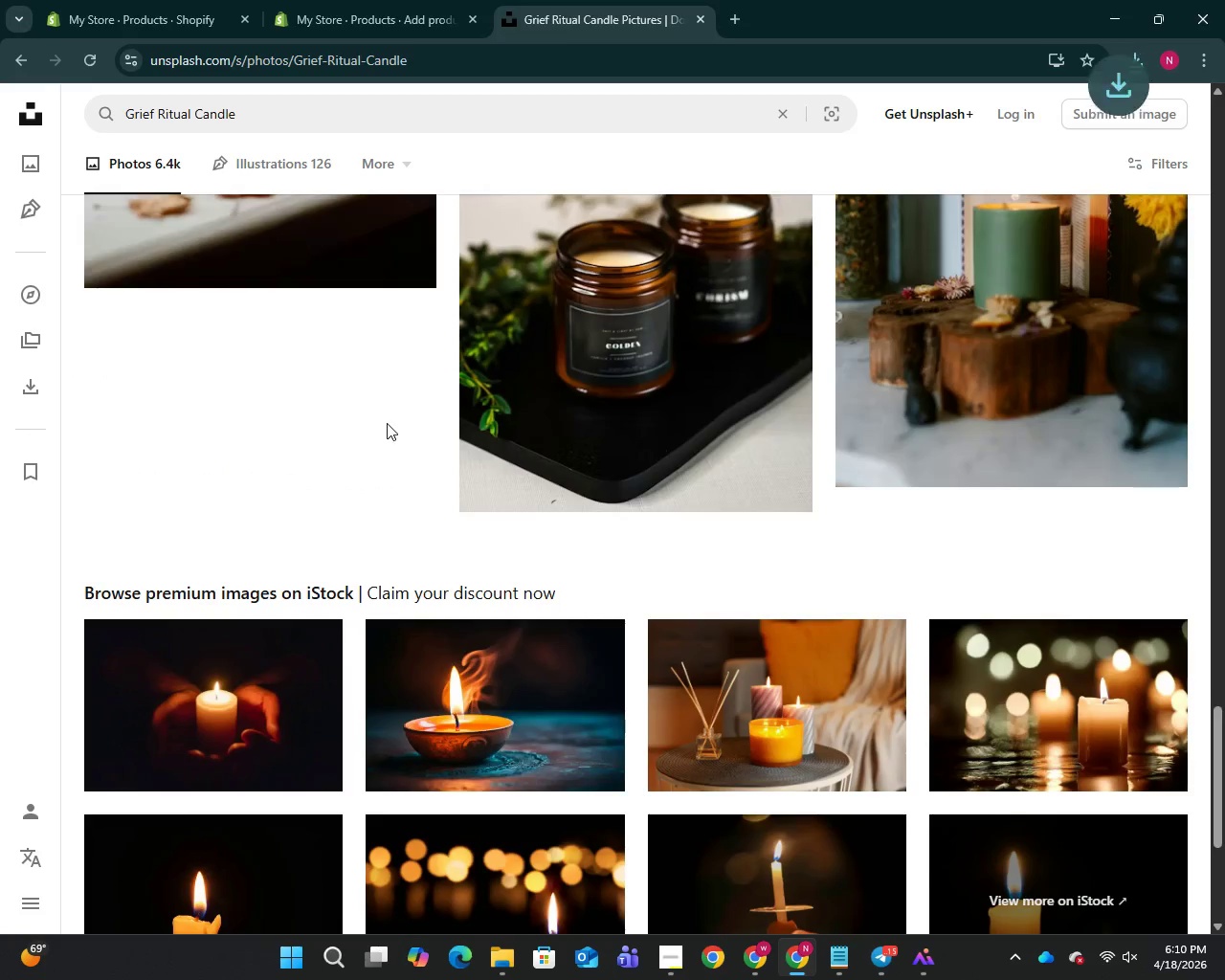 
scroll: coordinate [387, 417], scroll_direction: up, amount: 48.0
 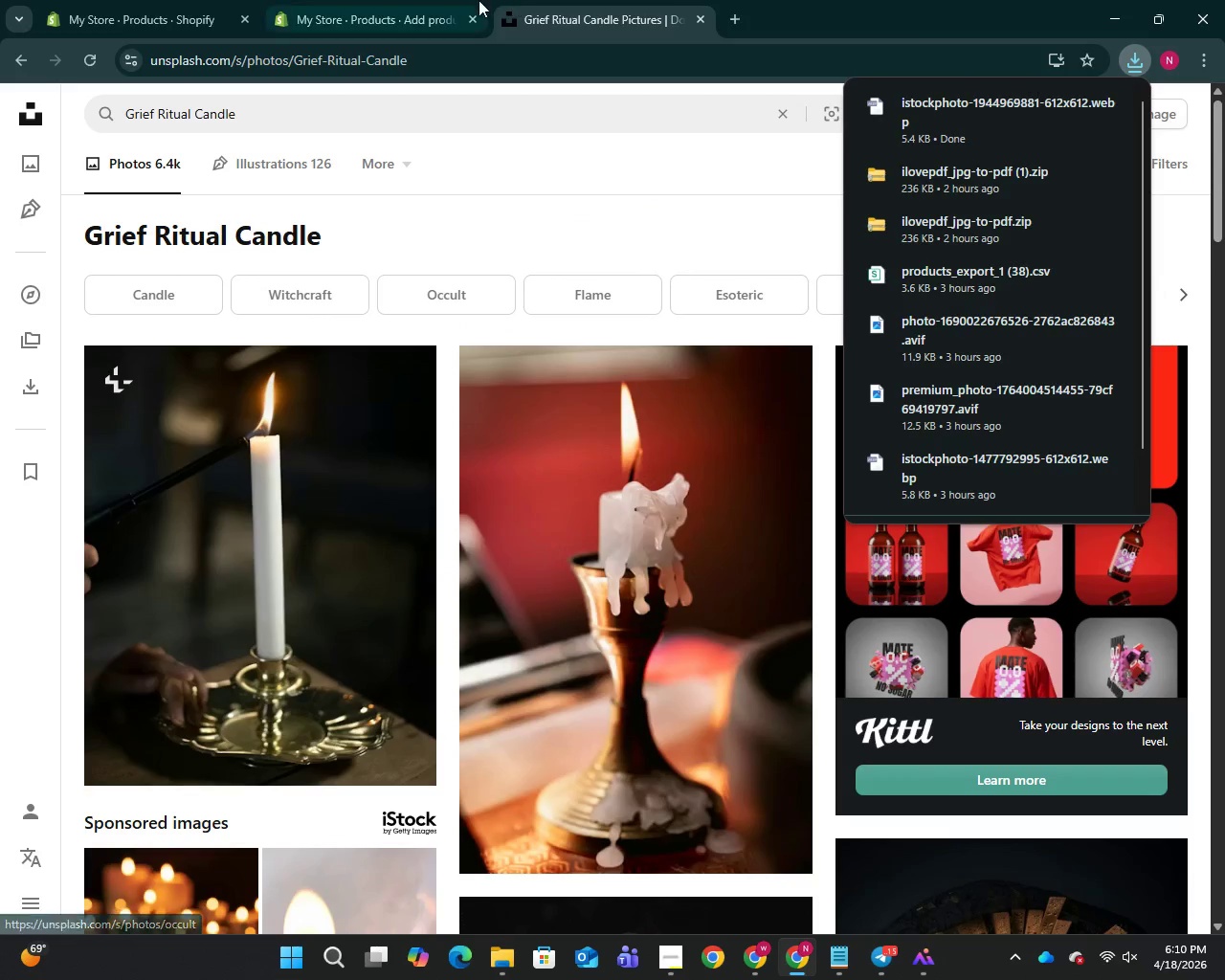 
left_click([380, 12])
 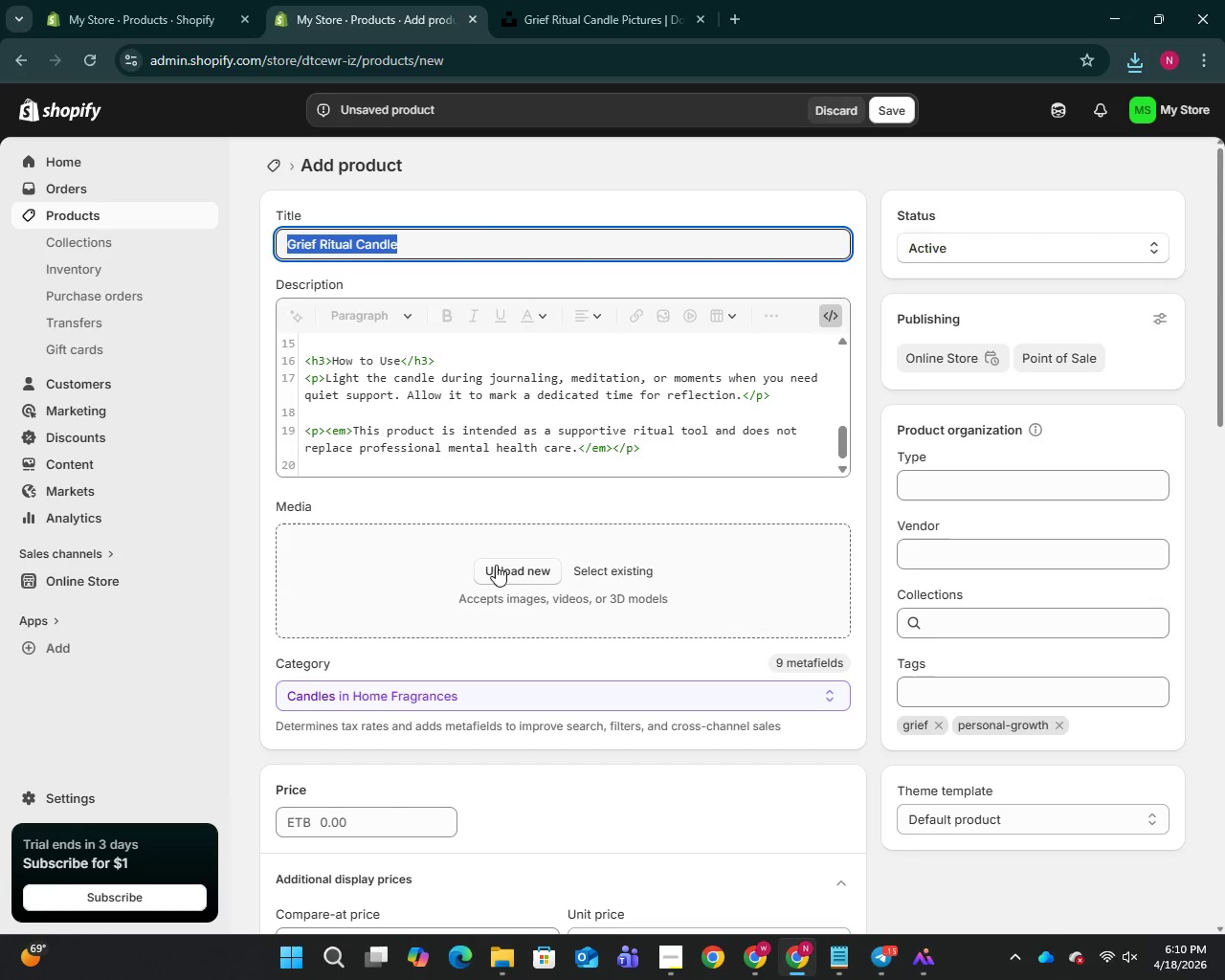 
mouse_move([489, 543])
 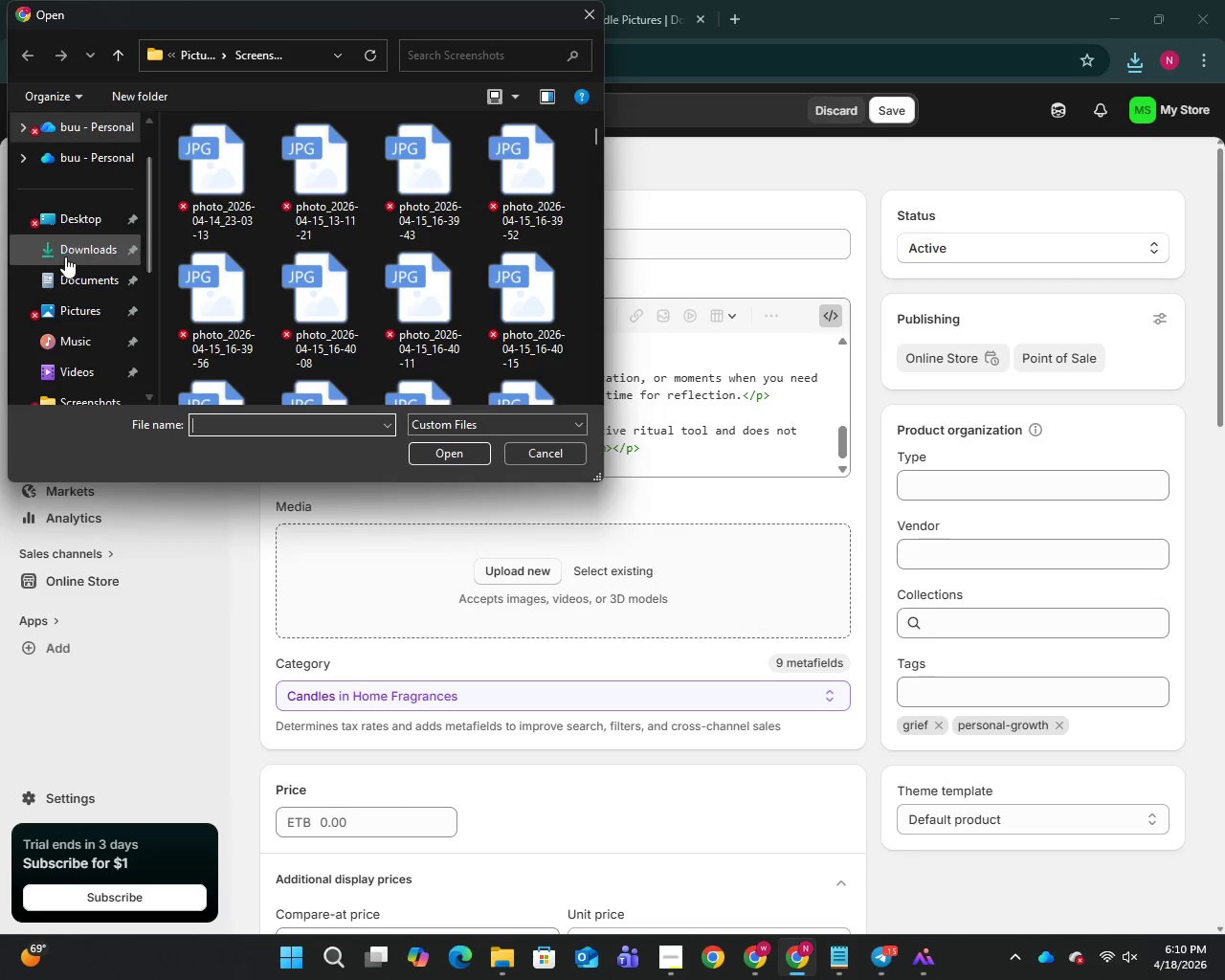 
left_click([65, 256])
 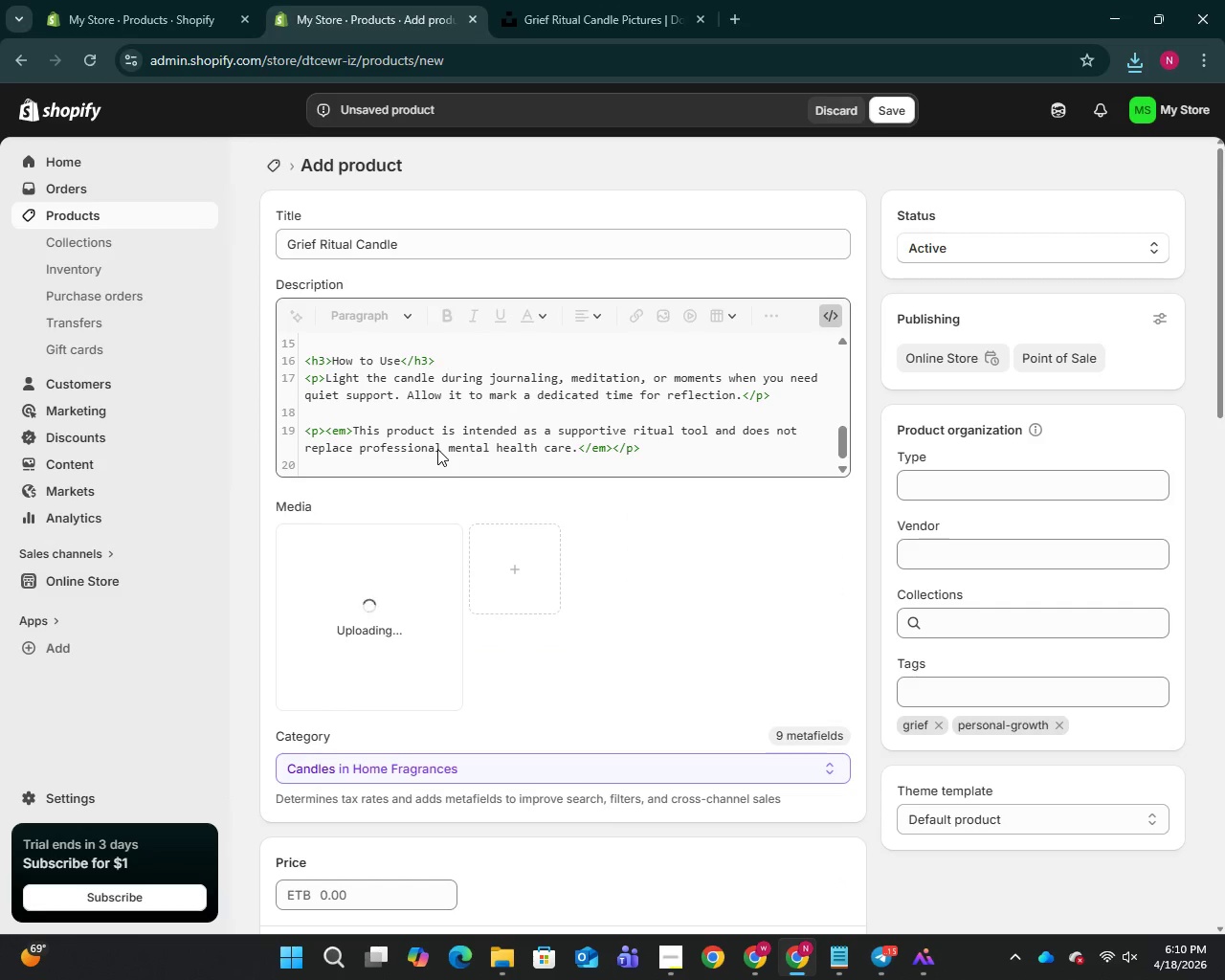 
wait(8.45)
 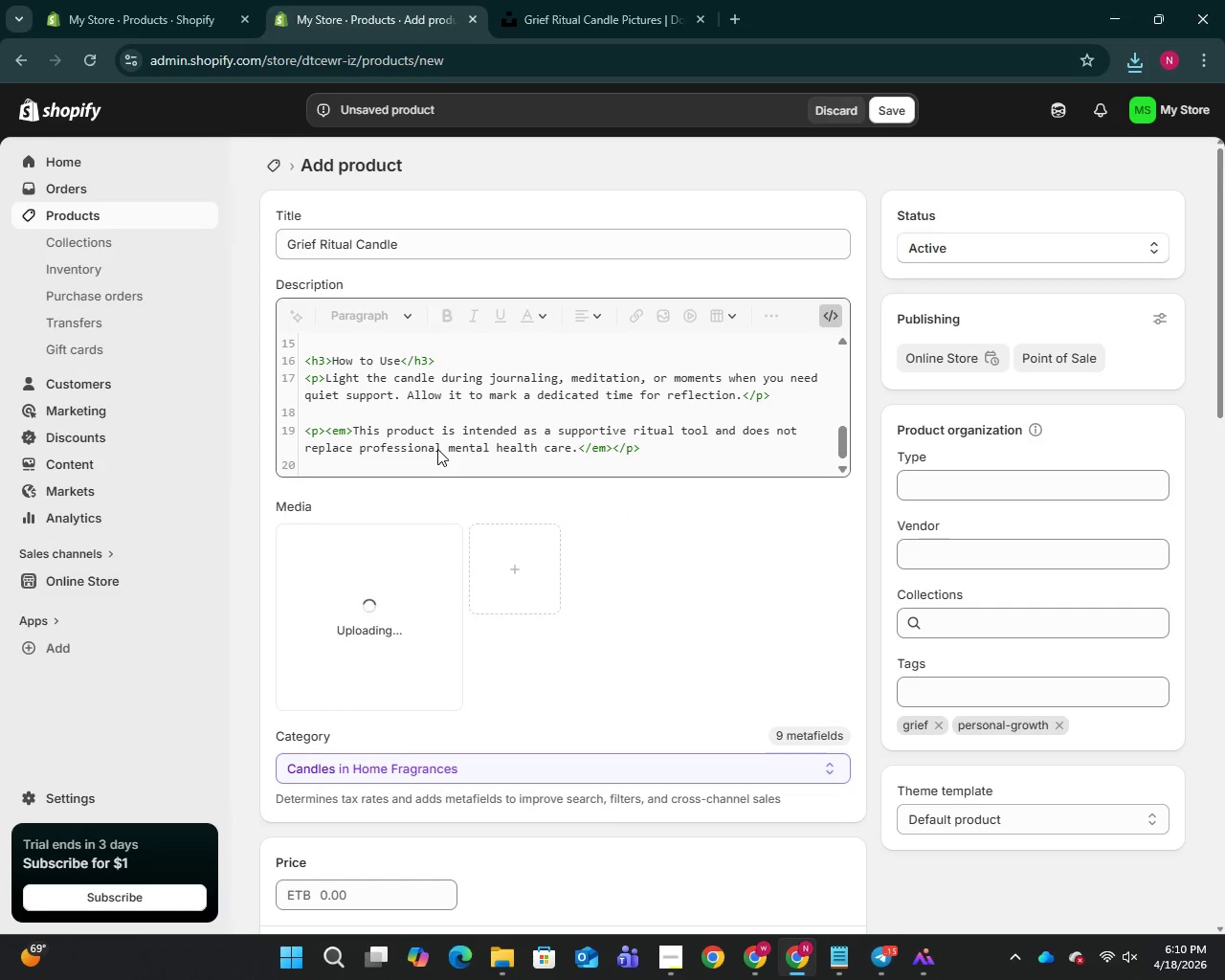 
left_click([343, 614])
 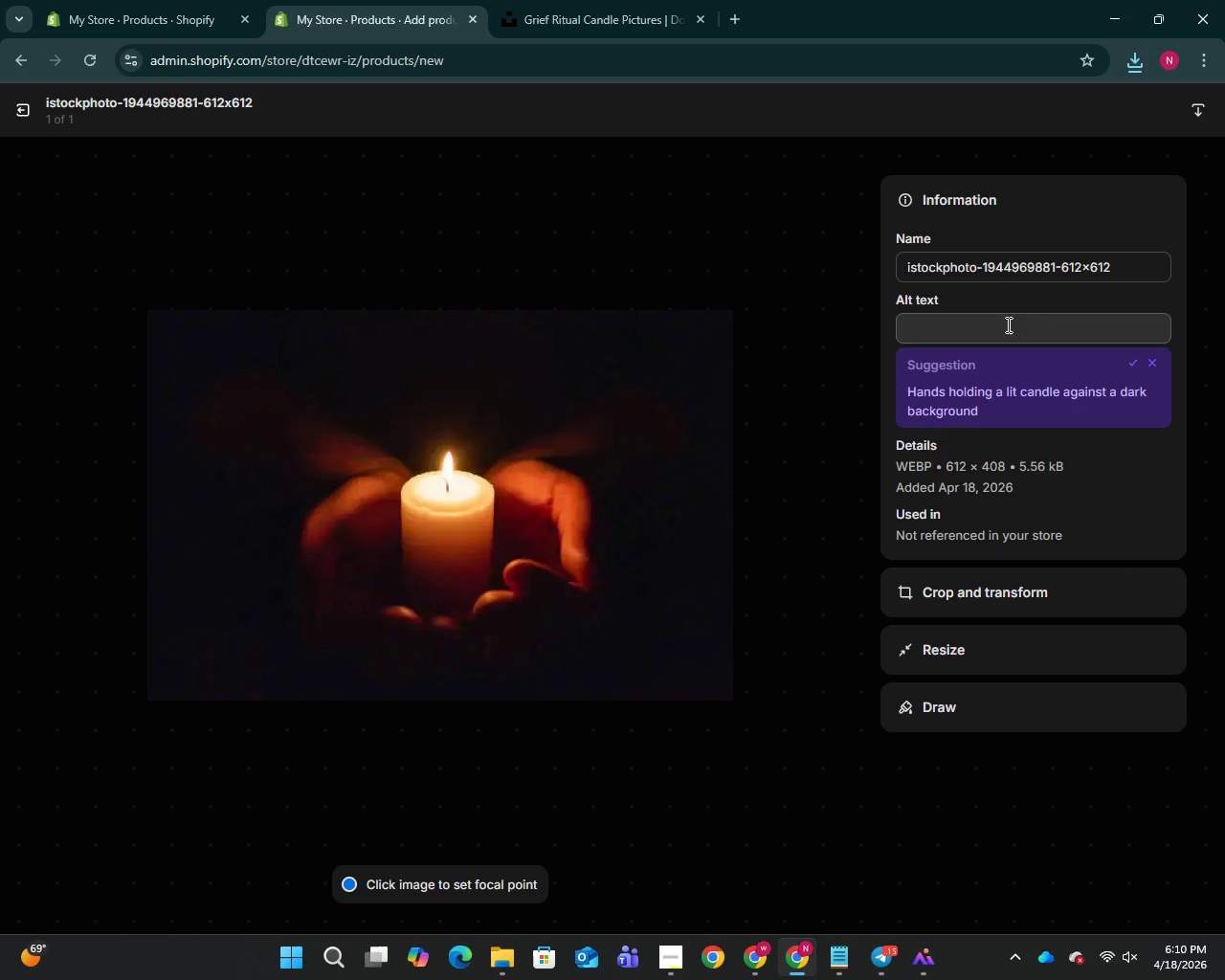 
left_click([980, 262])
 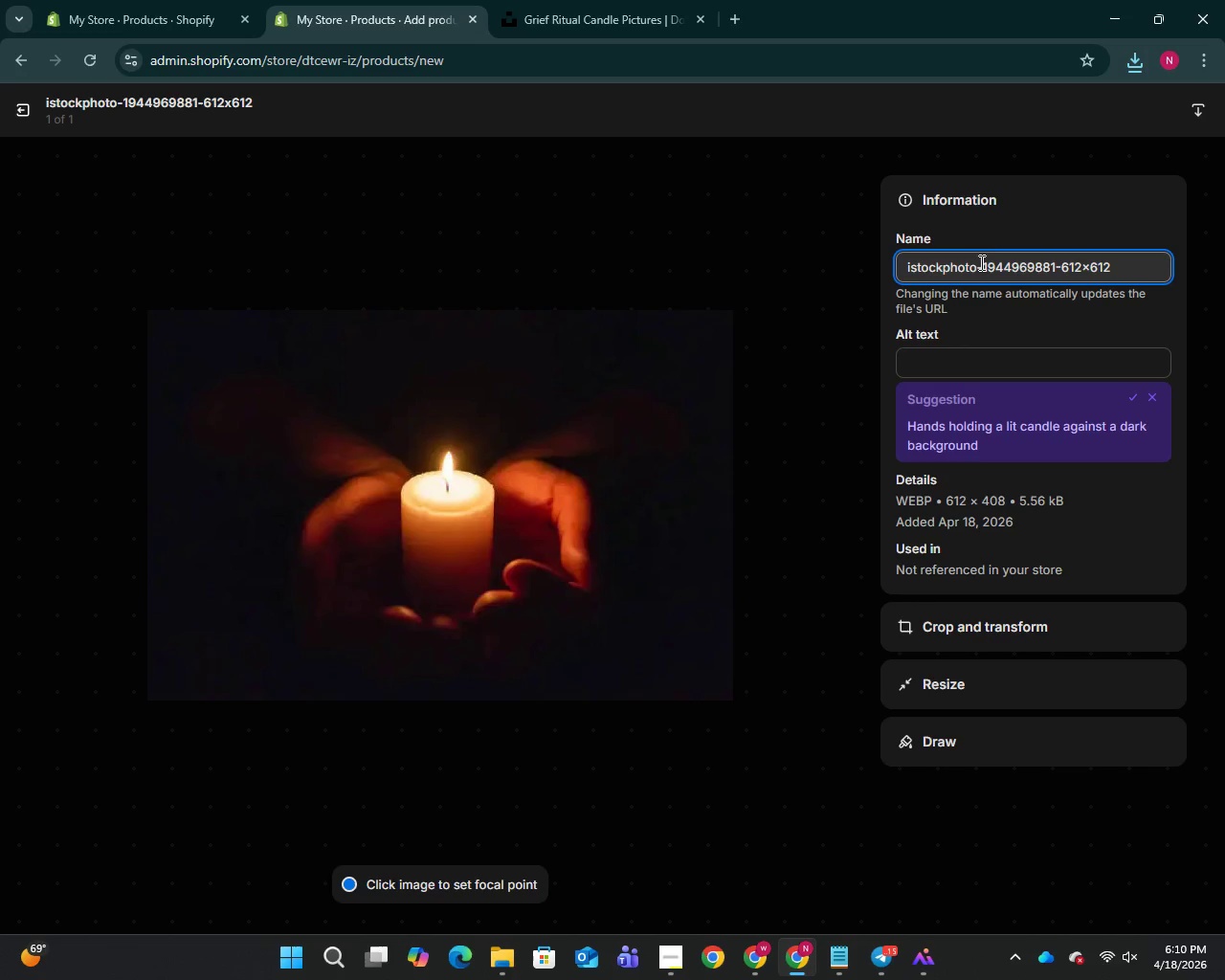 
key(Control+A)
 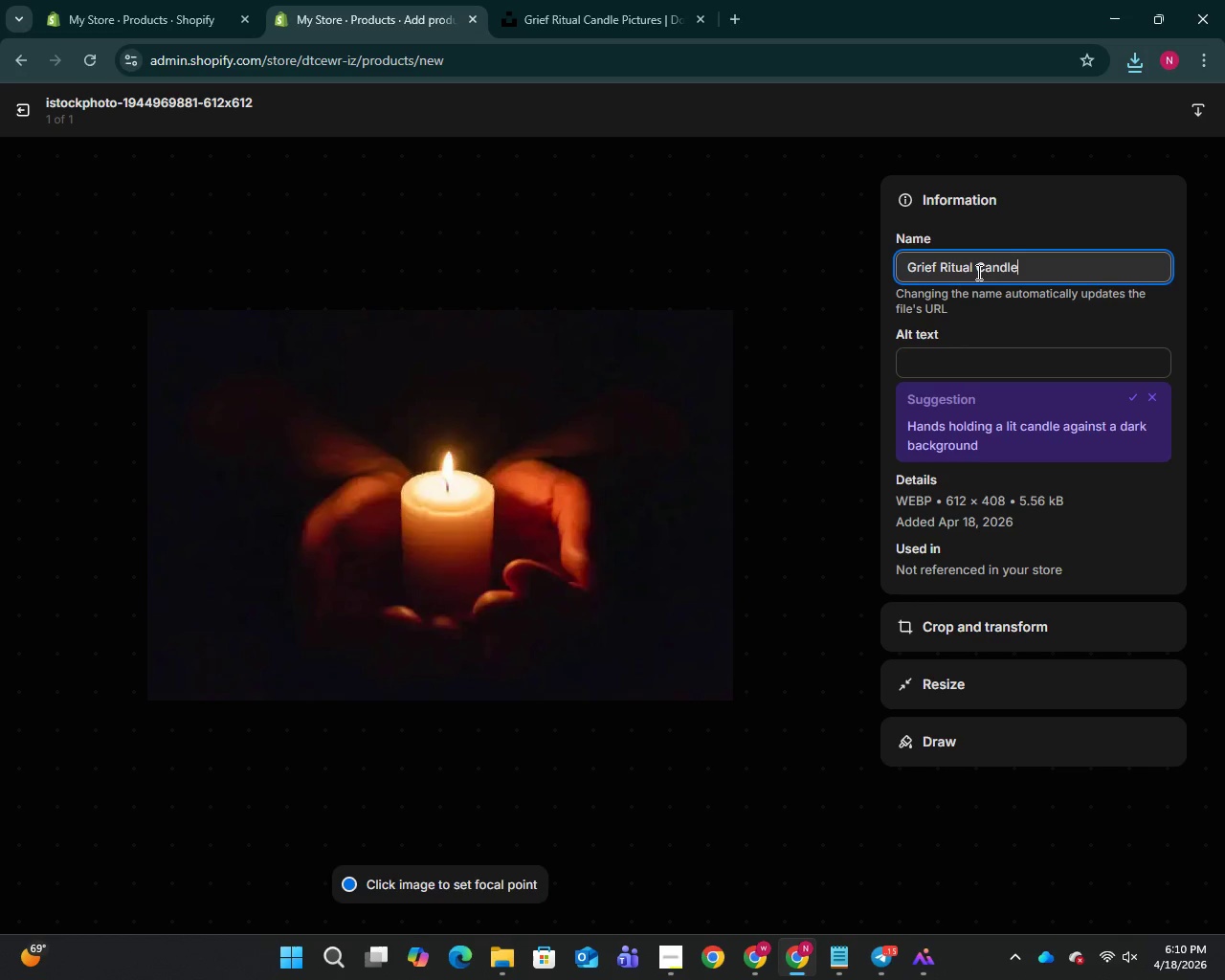 
key(Control+V)
 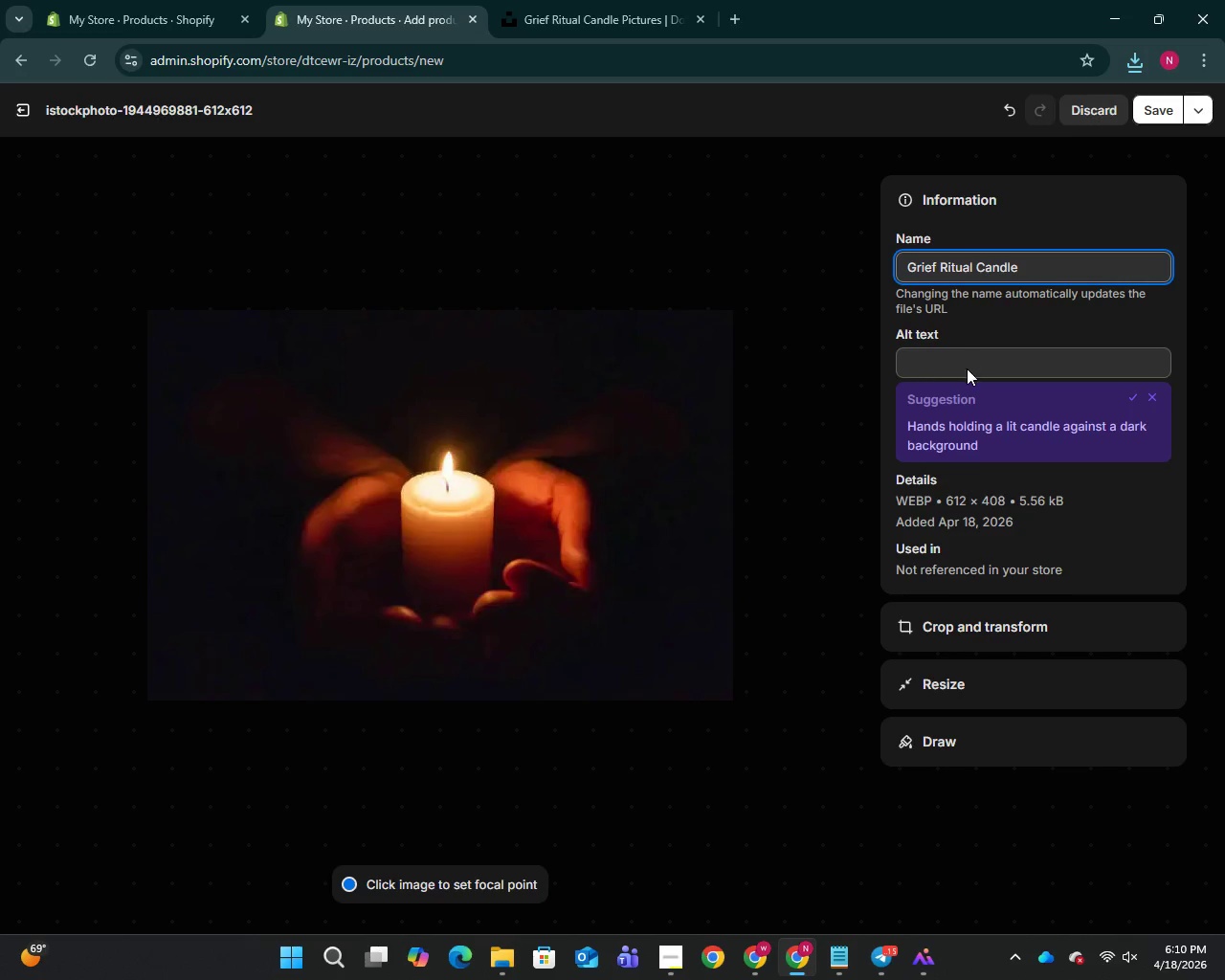 
left_click([967, 368])
 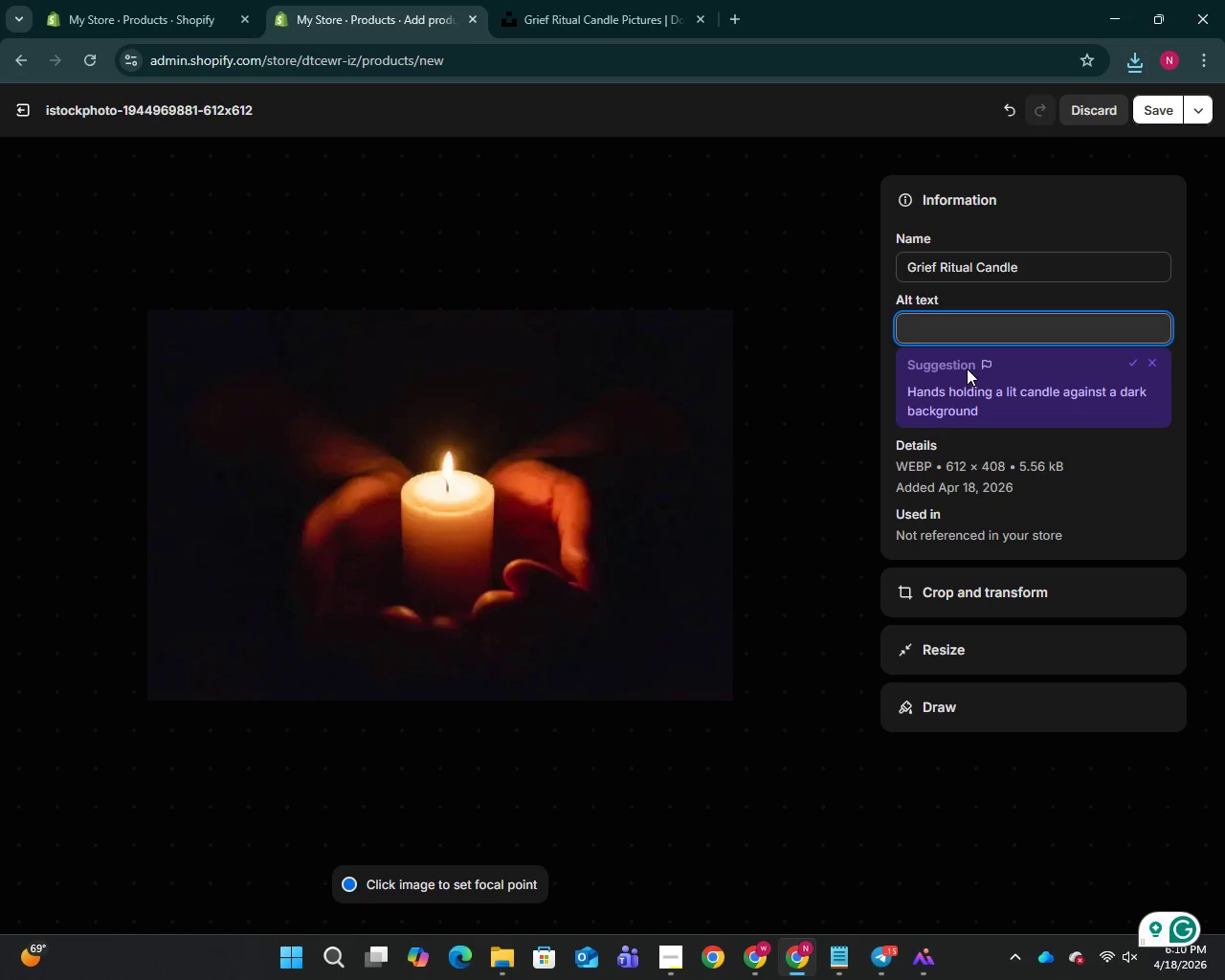 
wait(5.91)
 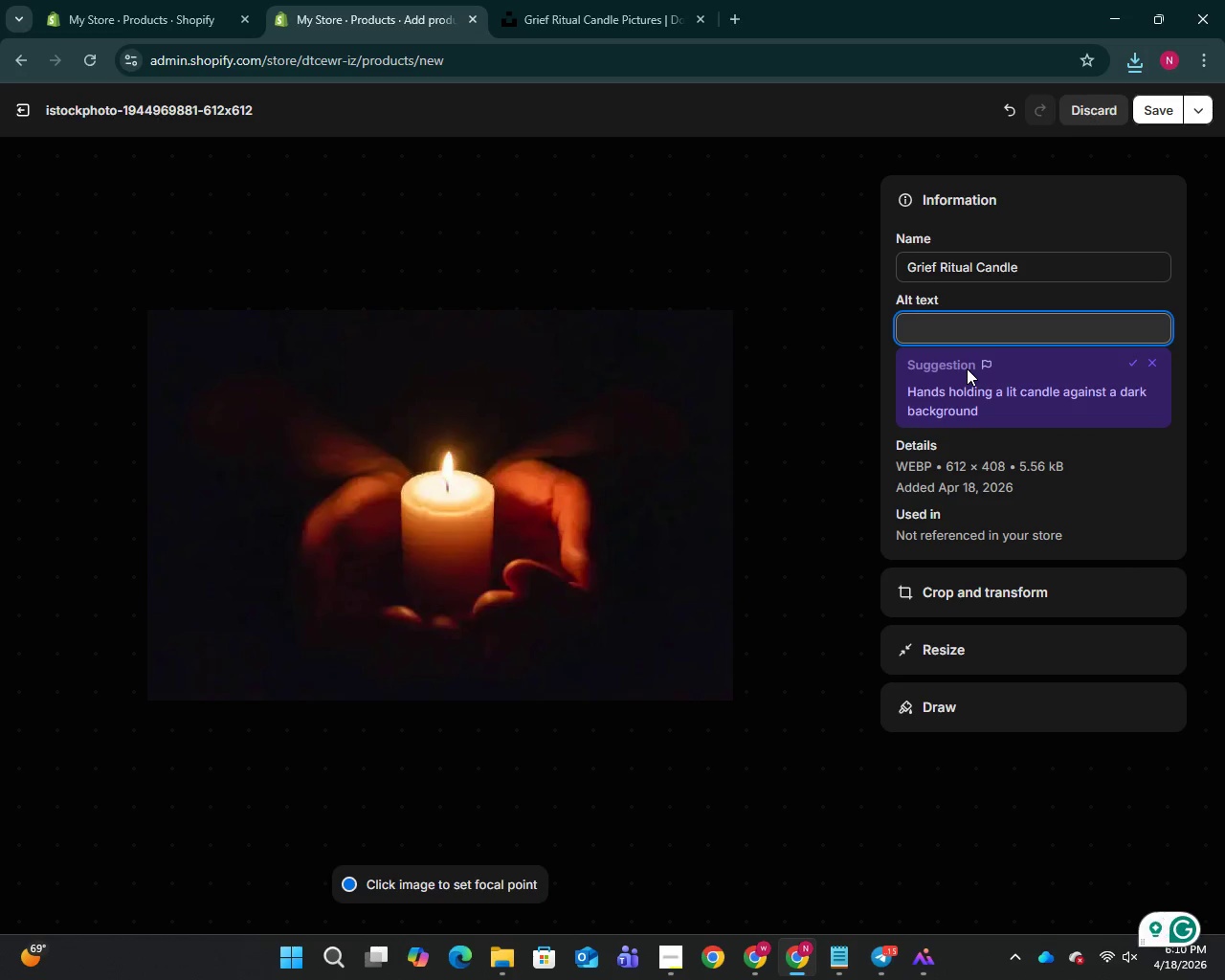 
type(Levender scented grief ritual candle in ceramic jar for emotional healing)
 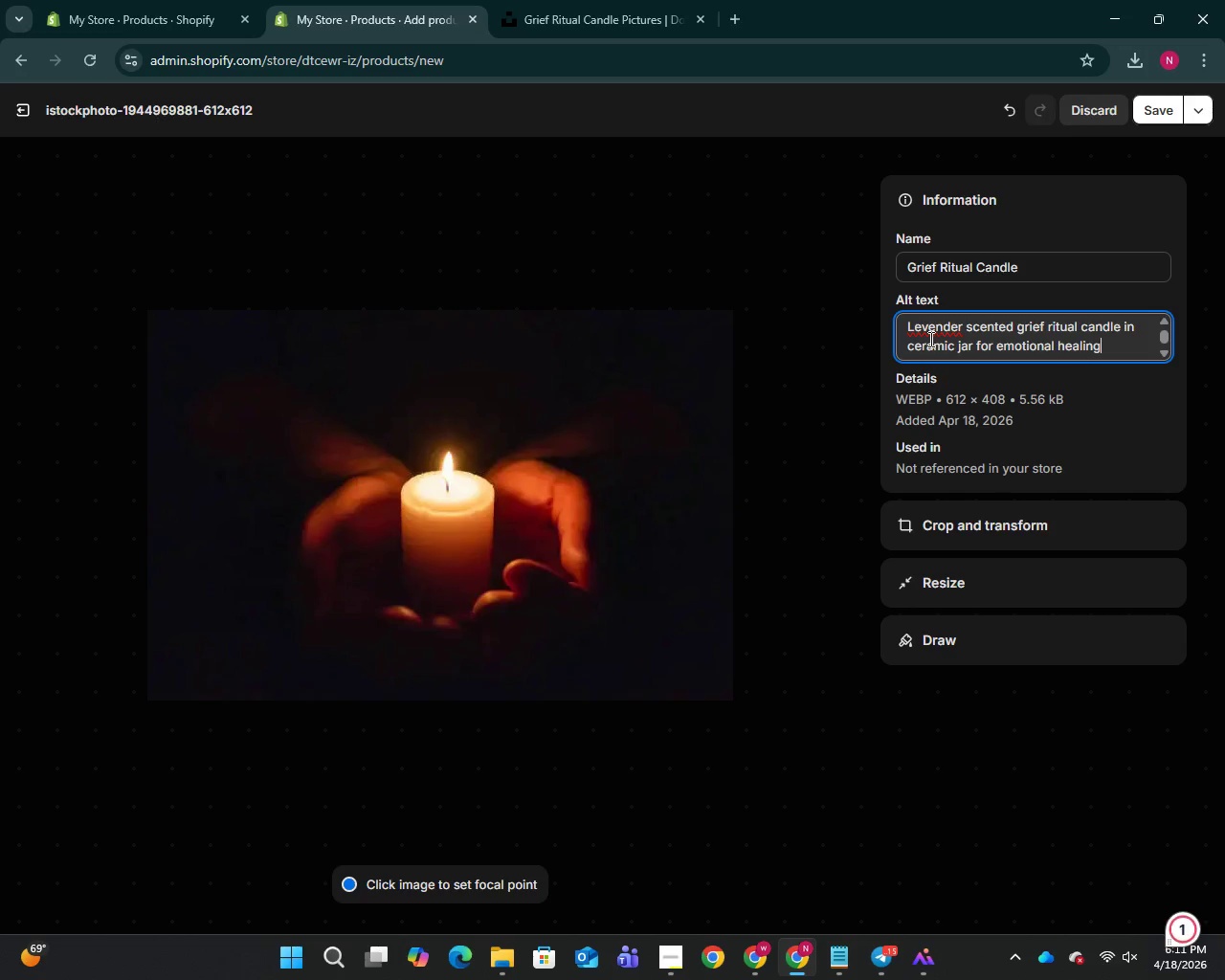 
left_click([923, 329])
 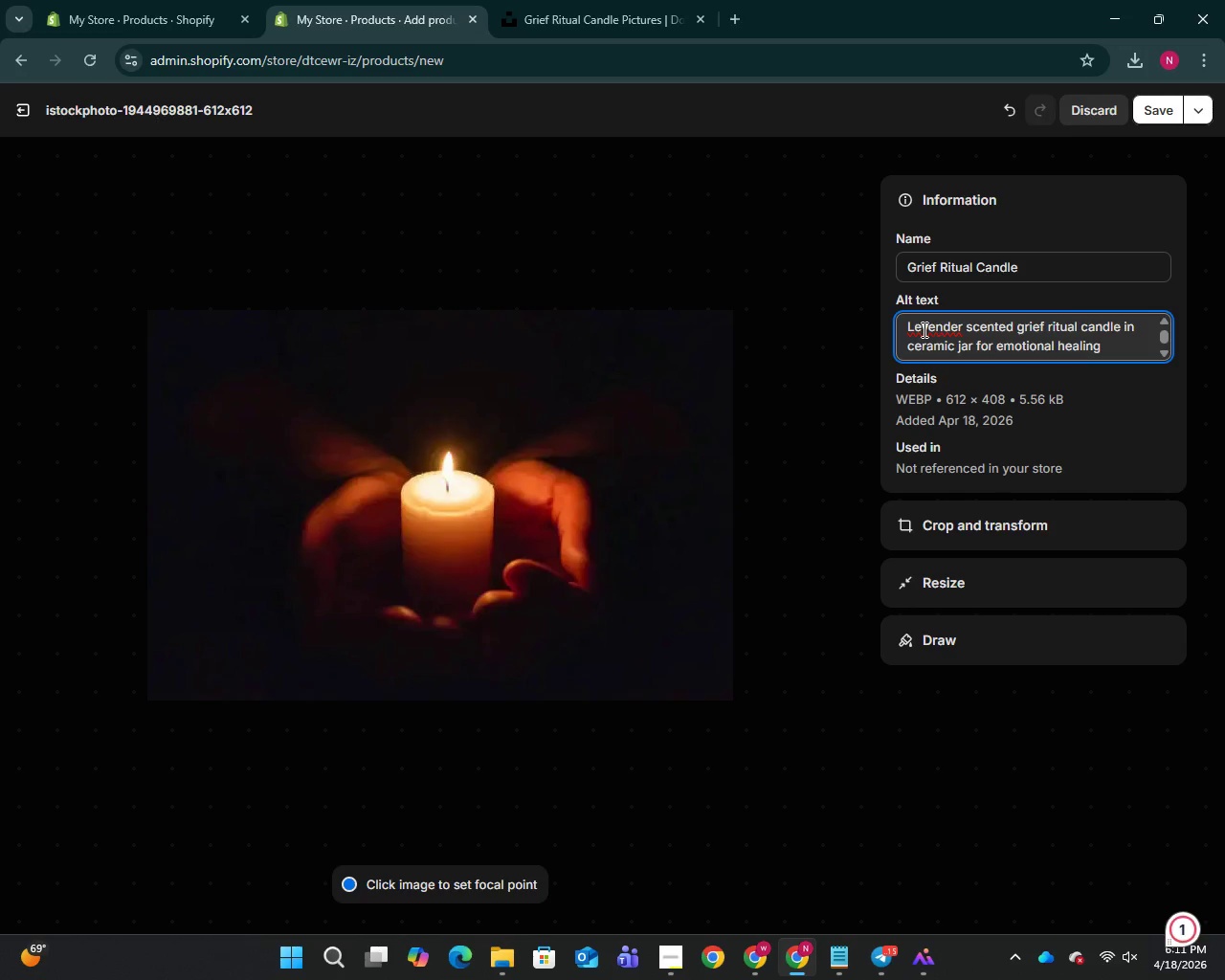 
key(Backspace)
 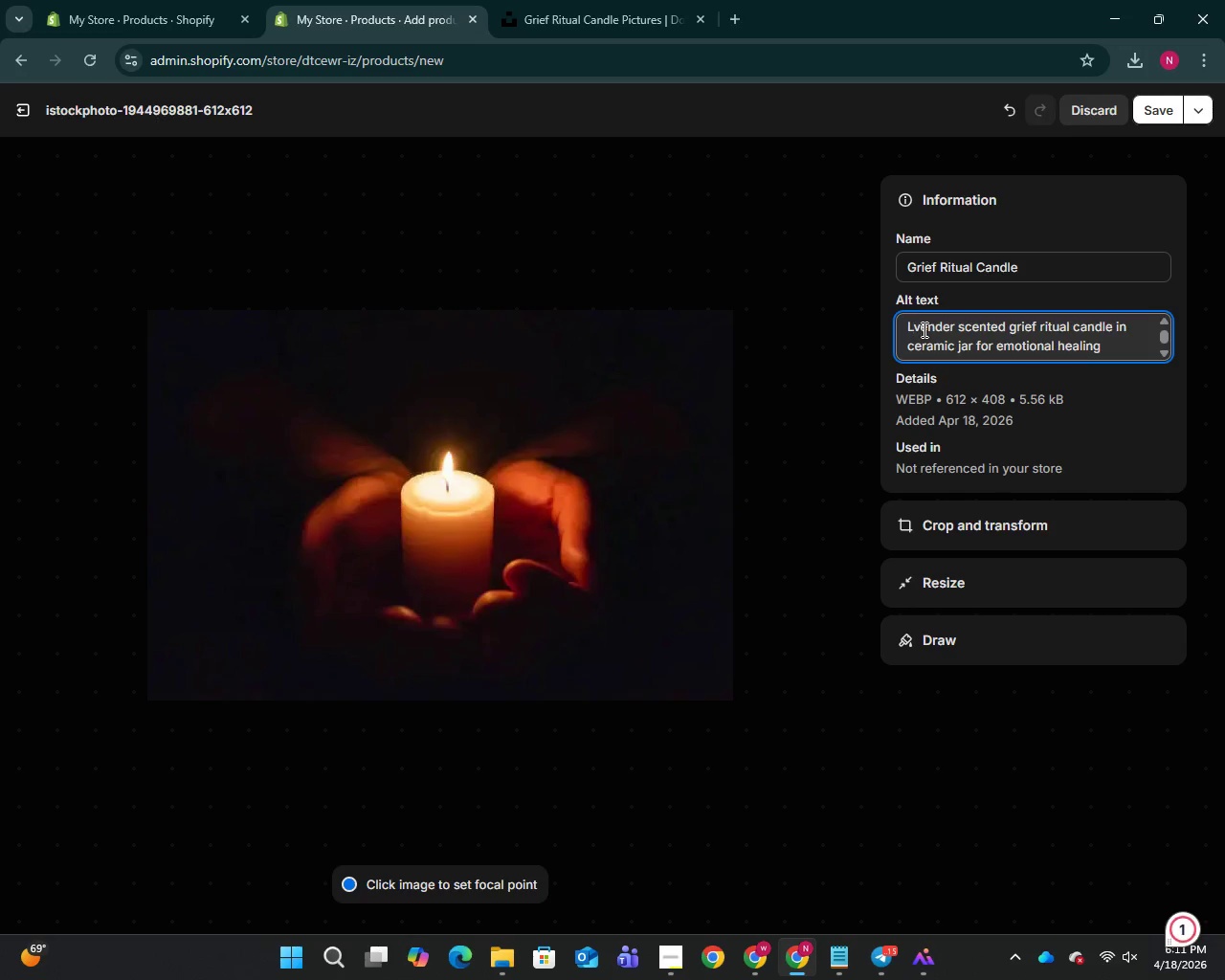 
key(A)
 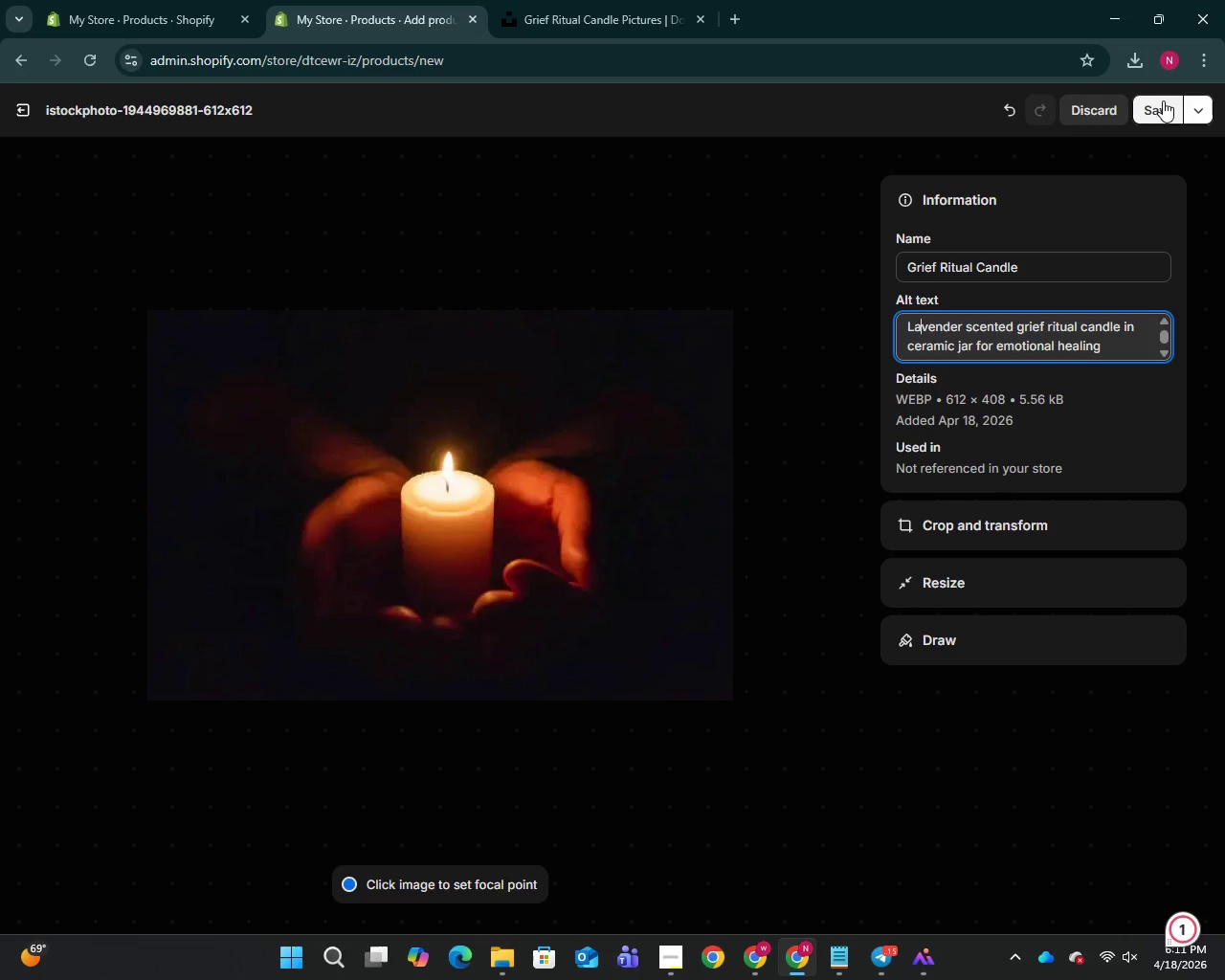 
left_click([1162, 112])
 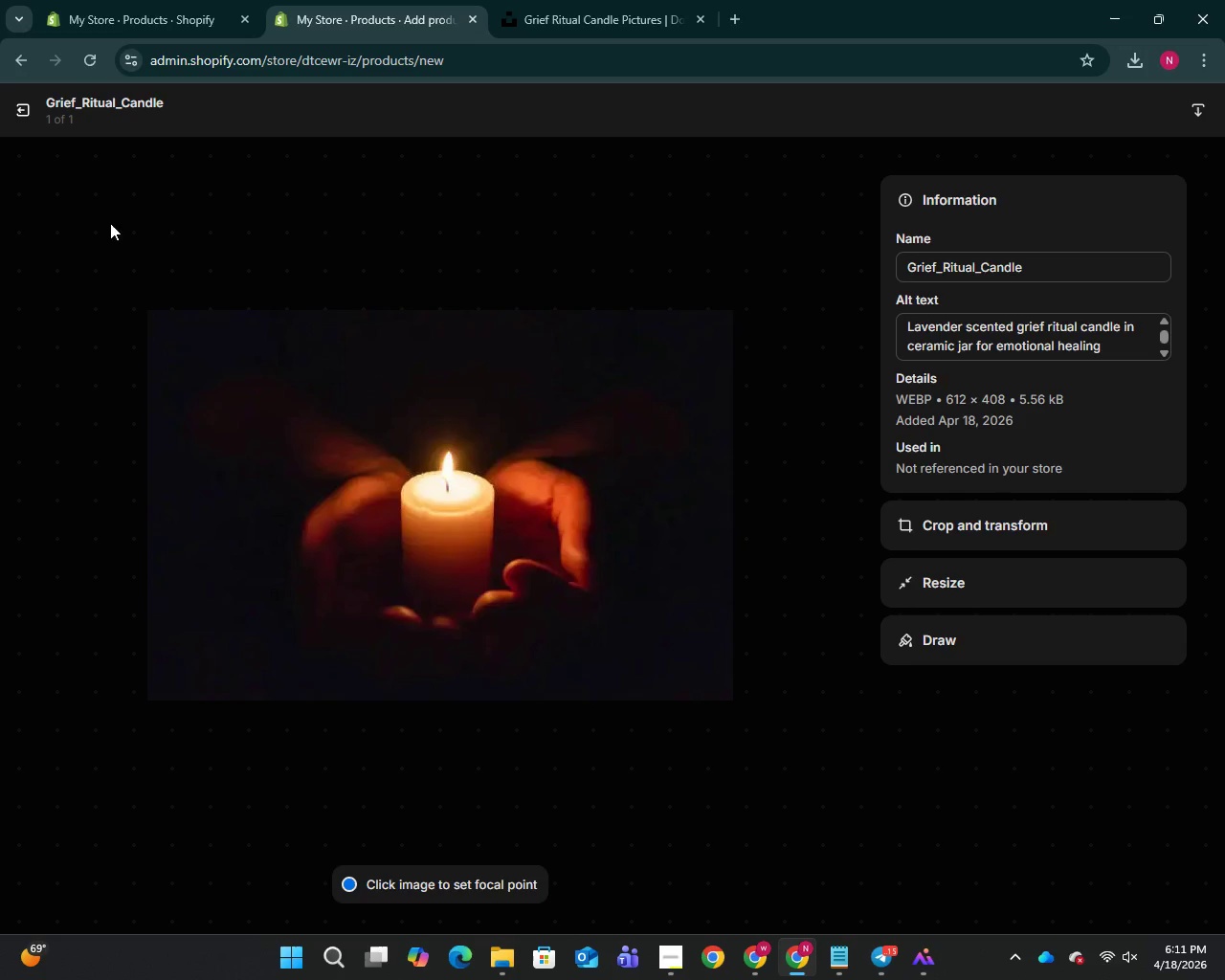 
wait(5.05)
 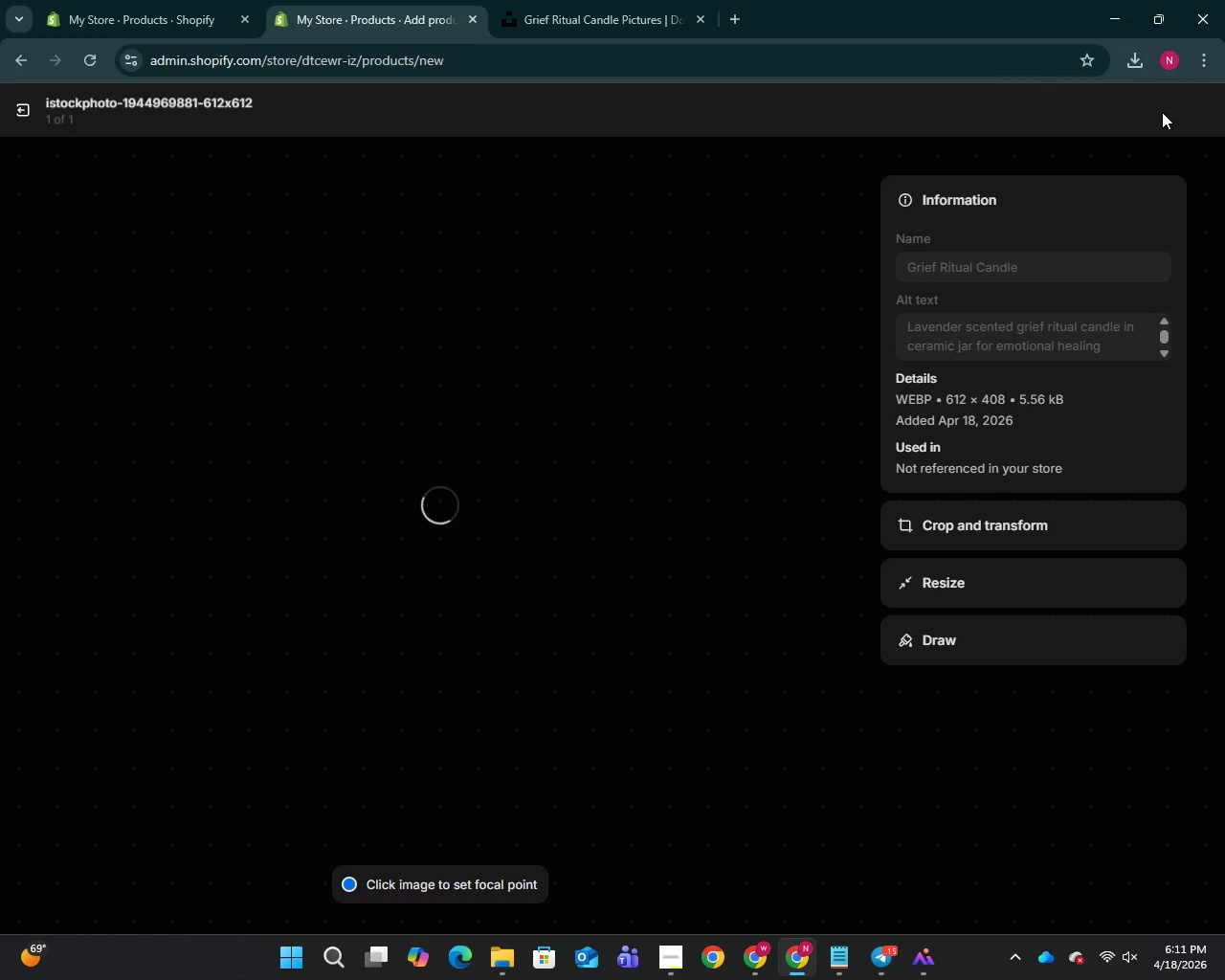 
left_click([15, 108])
 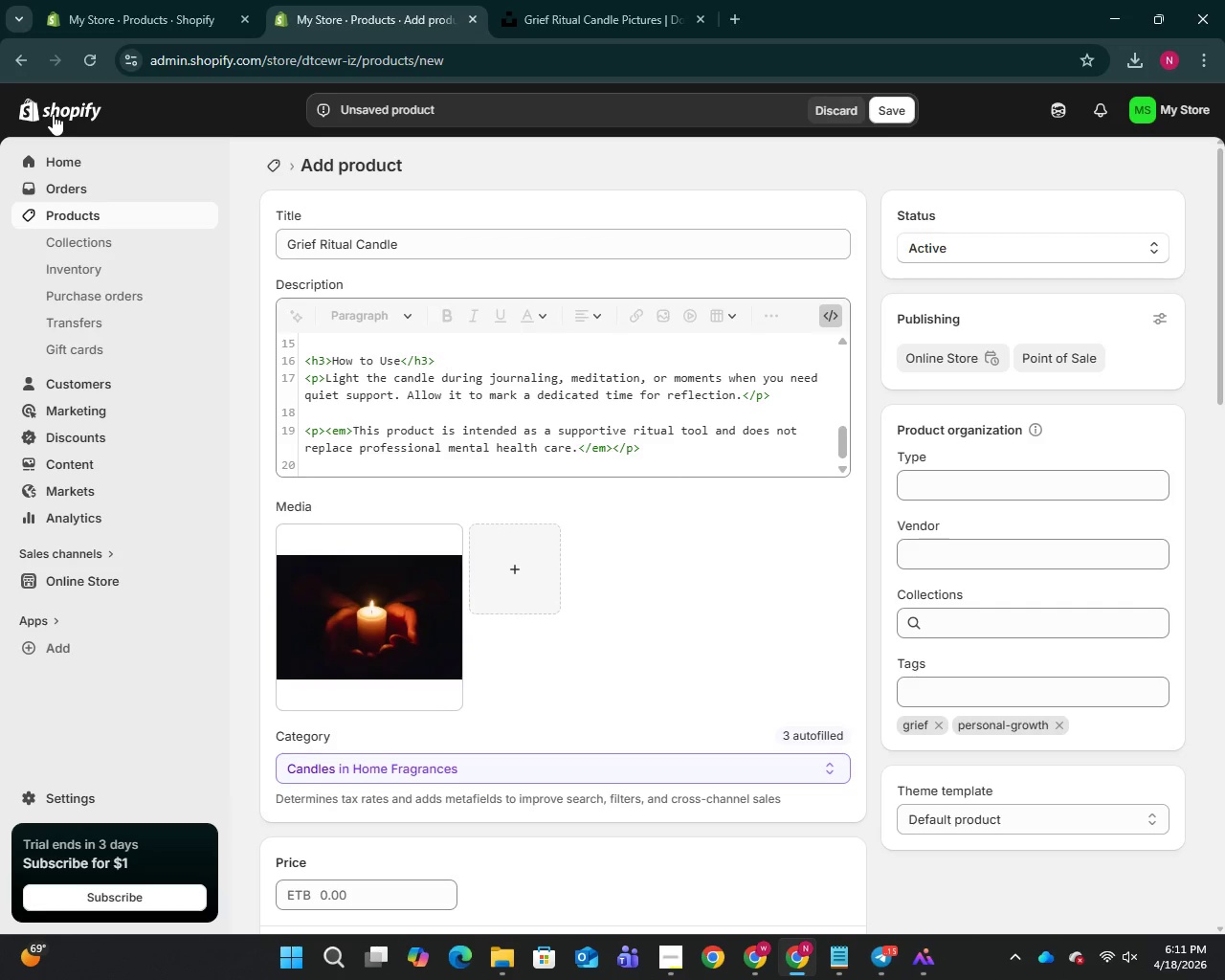 
left_click([53, 114])
 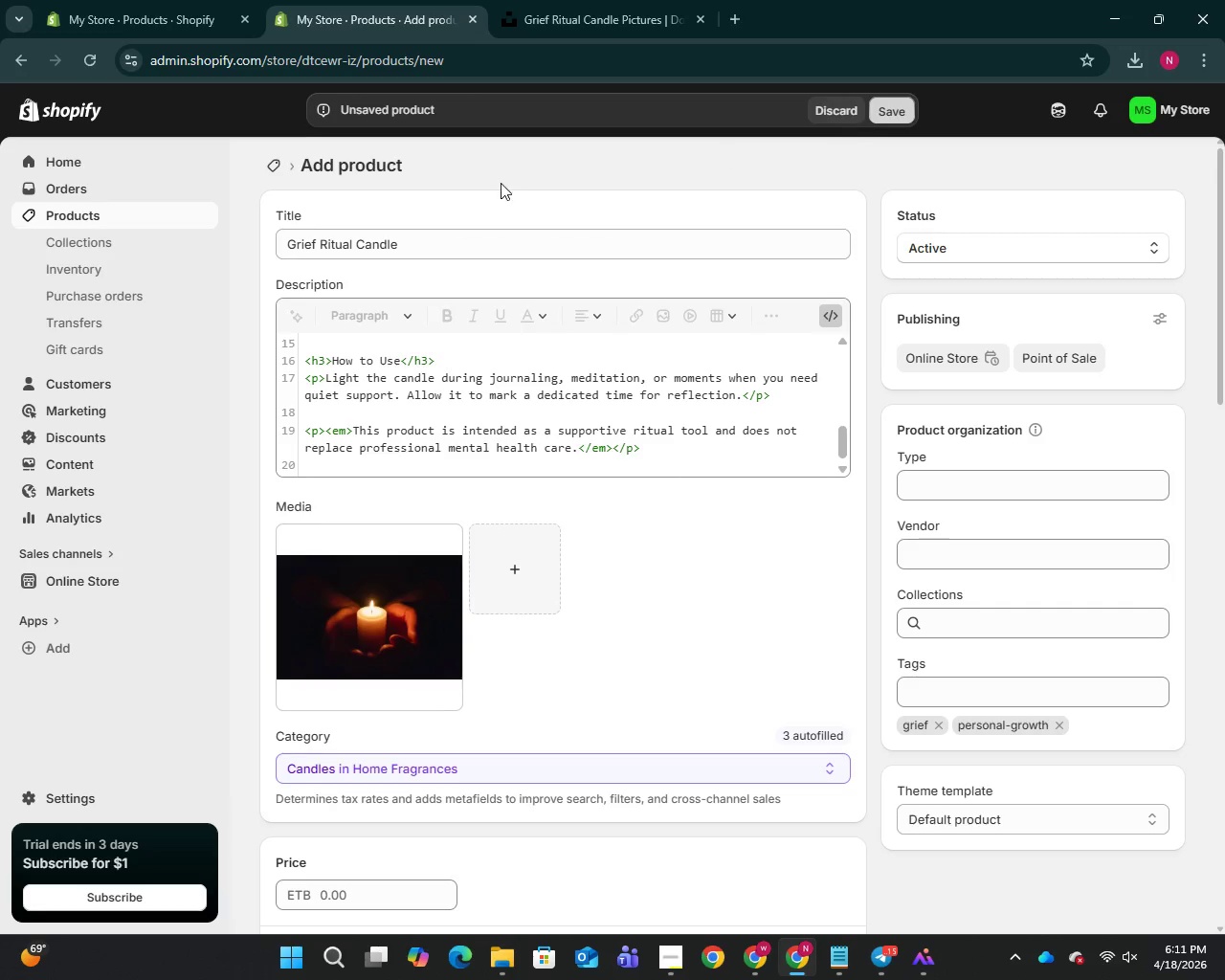 
wait(6.61)
 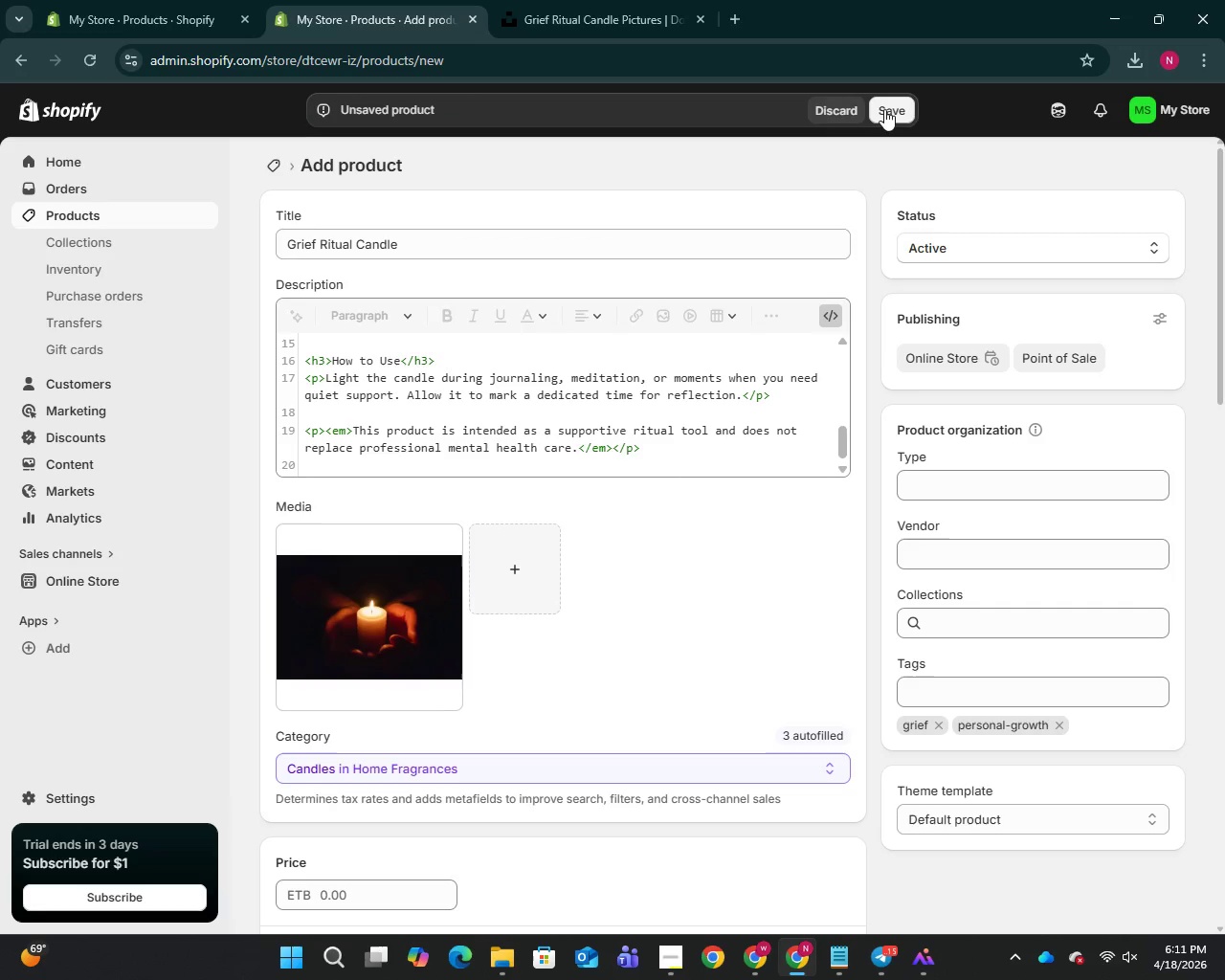 
left_click([86, 220])
 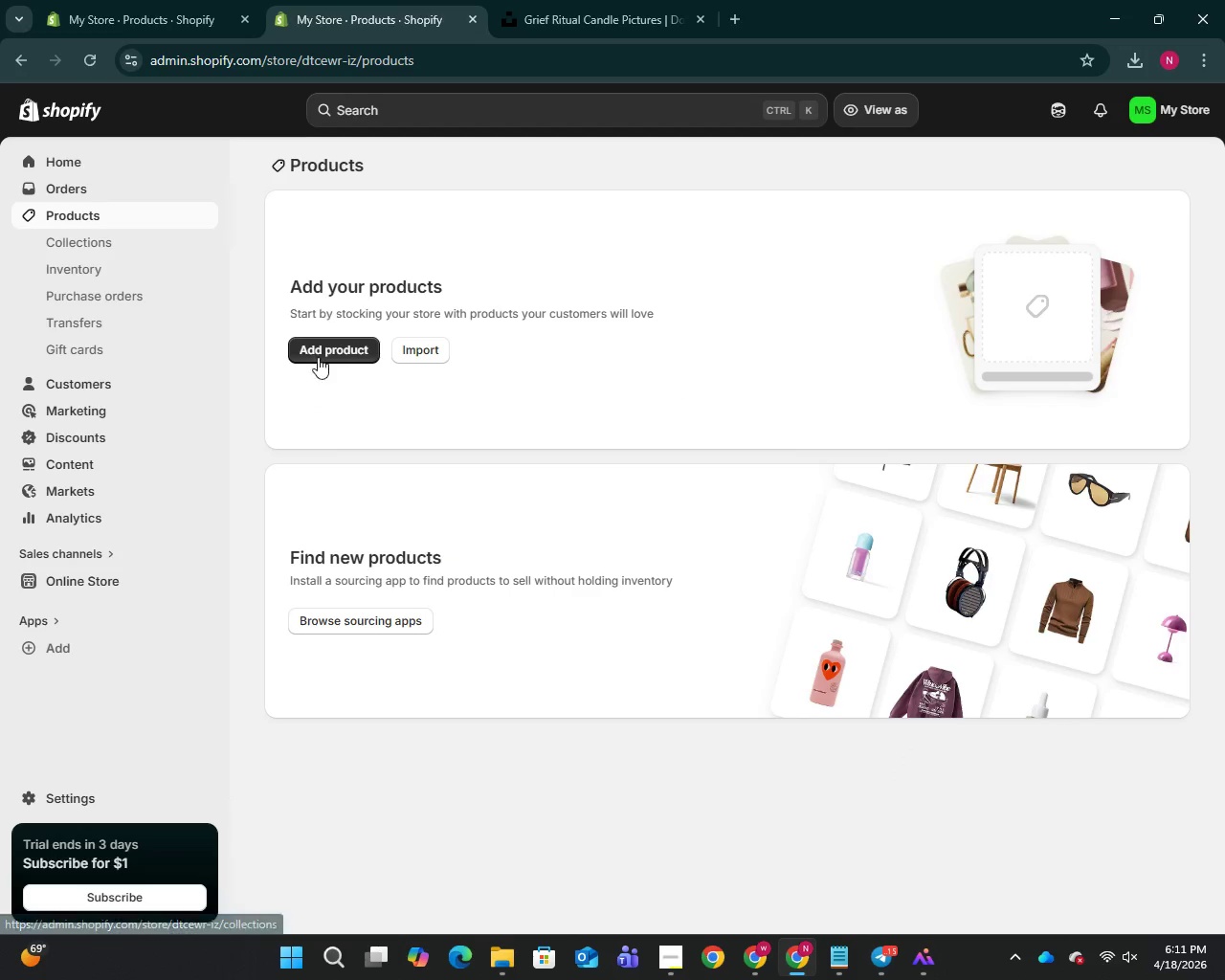 
left_click([80, 210])
 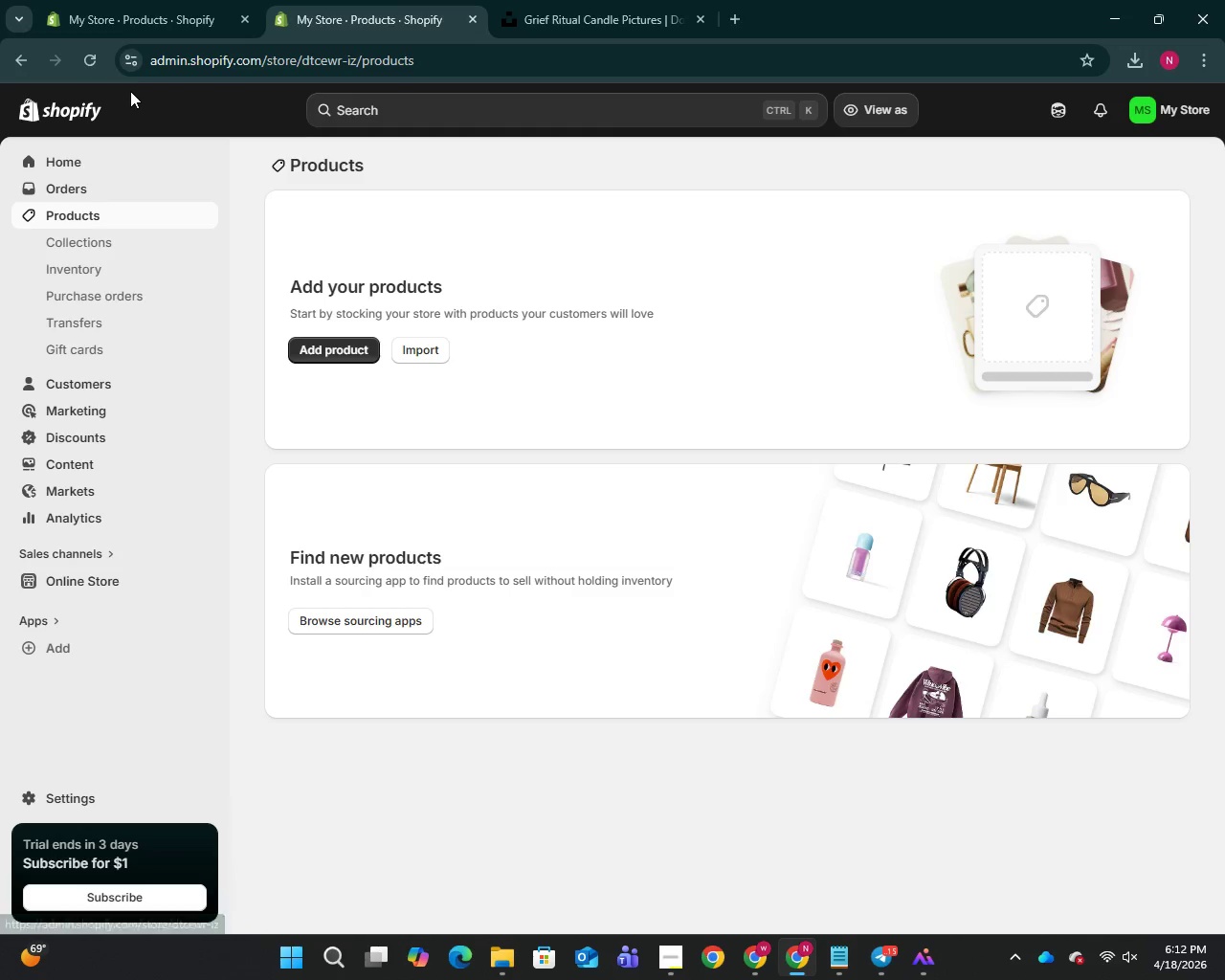 
left_click([93, 60])
 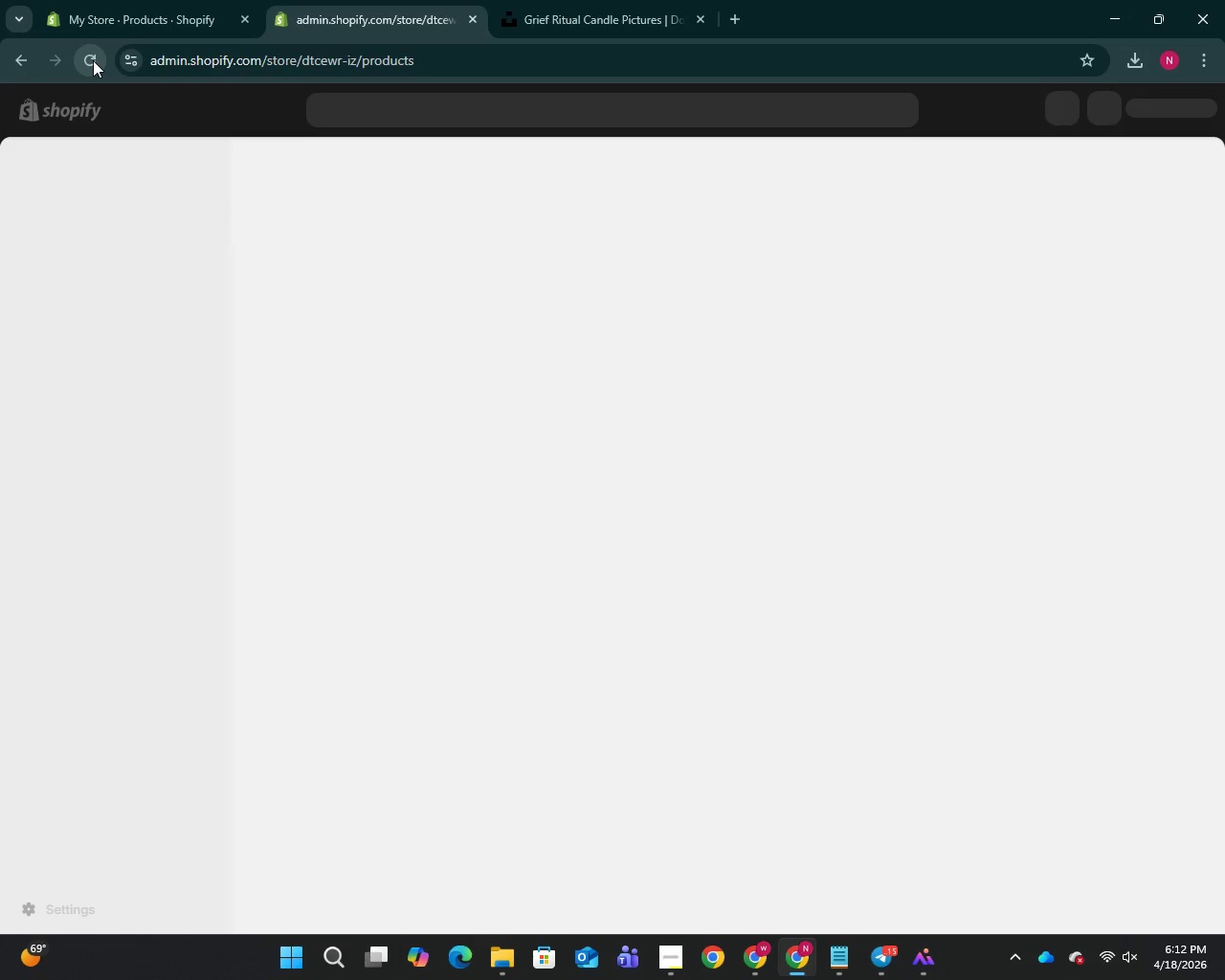 
mouse_move([209, 57])
 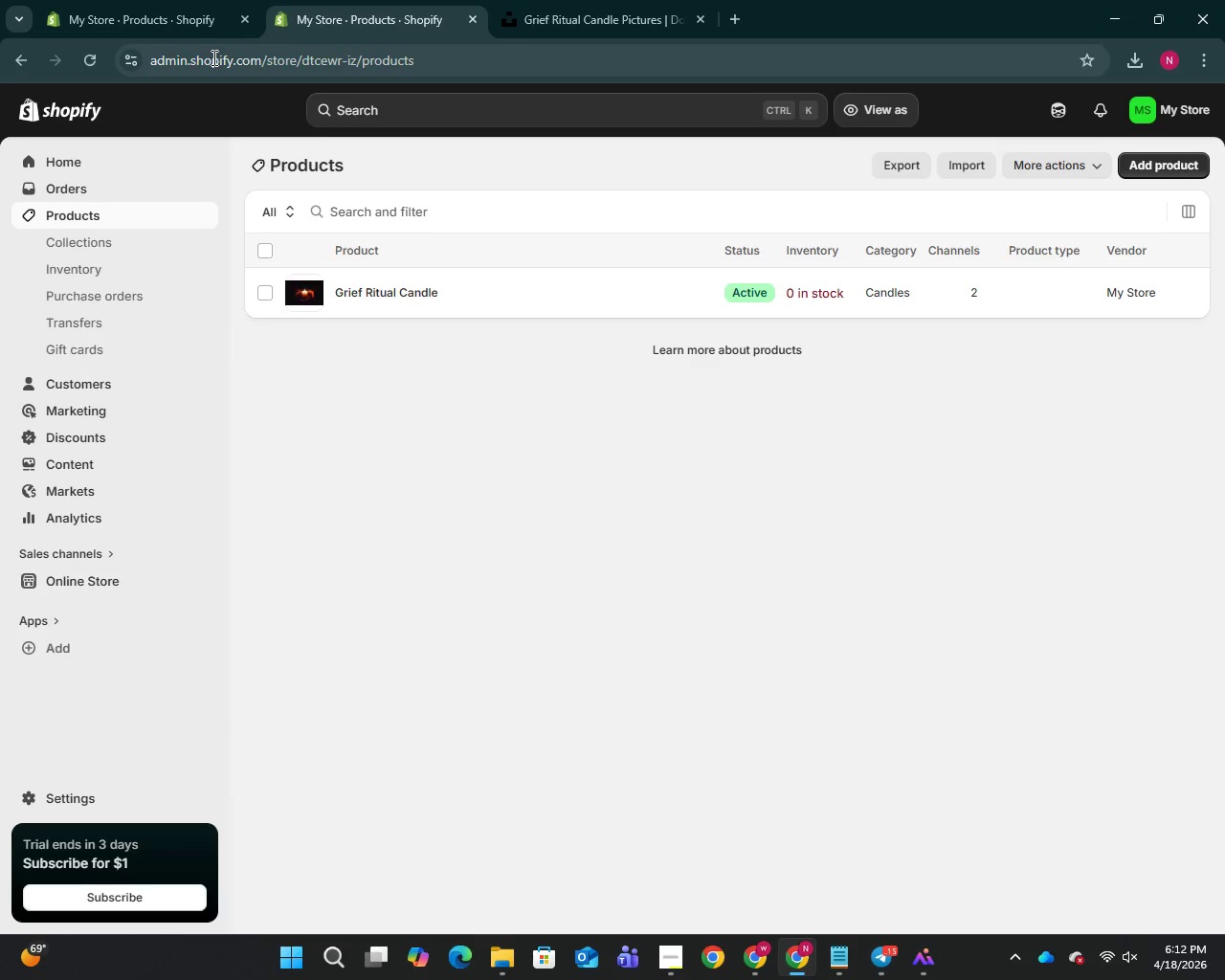 
wait(32.37)
 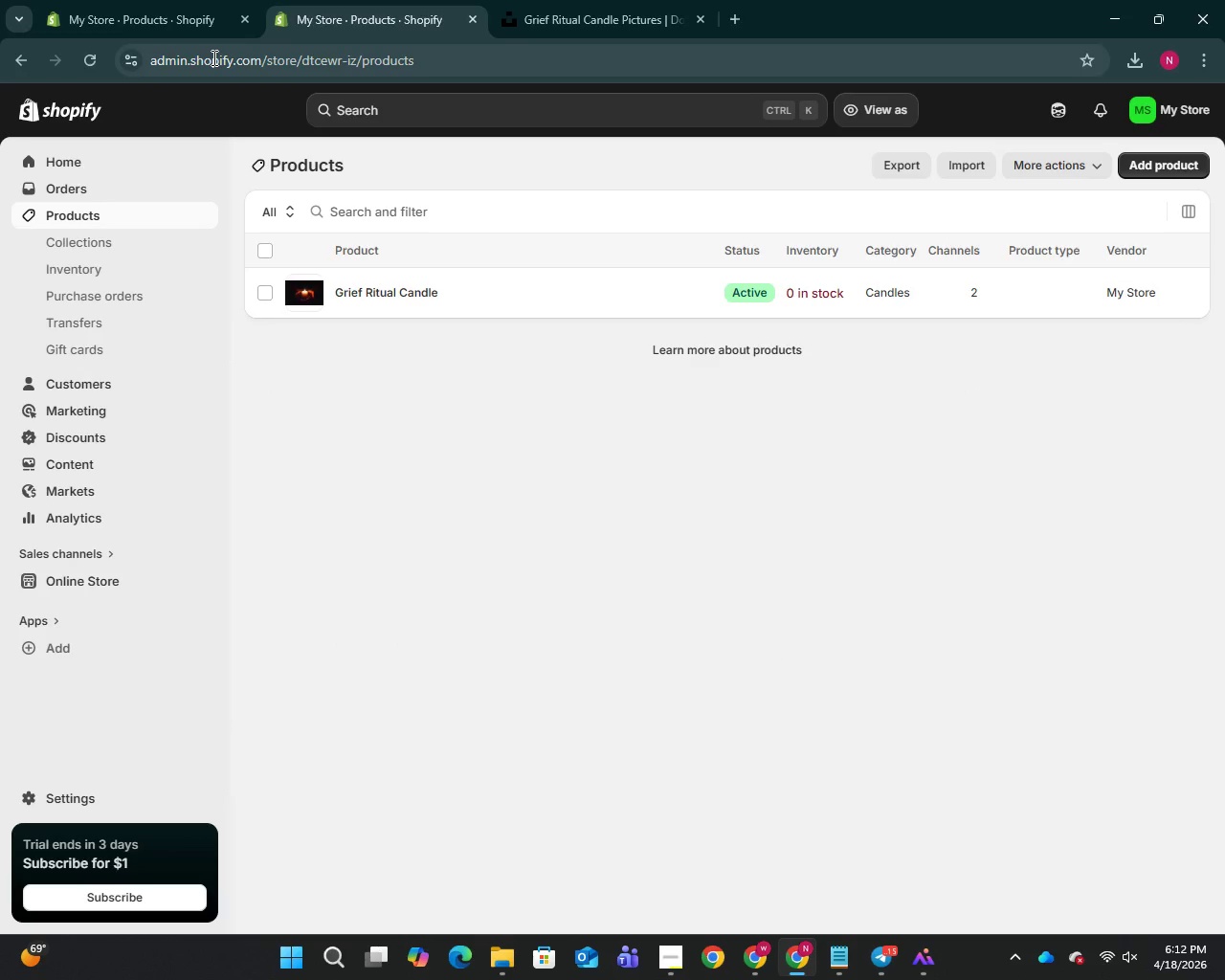 
left_click([375, 249])
 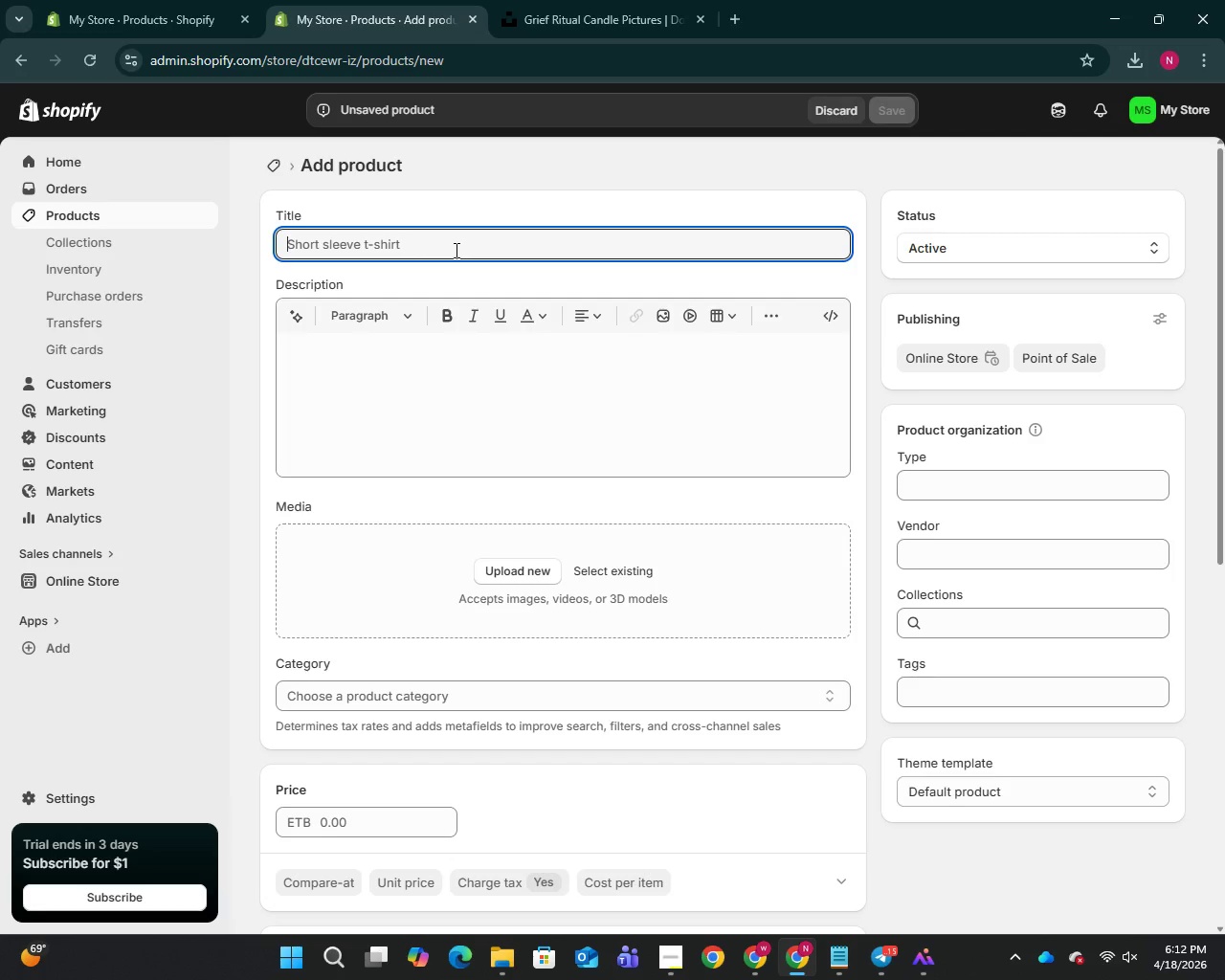 
wait(5.83)
 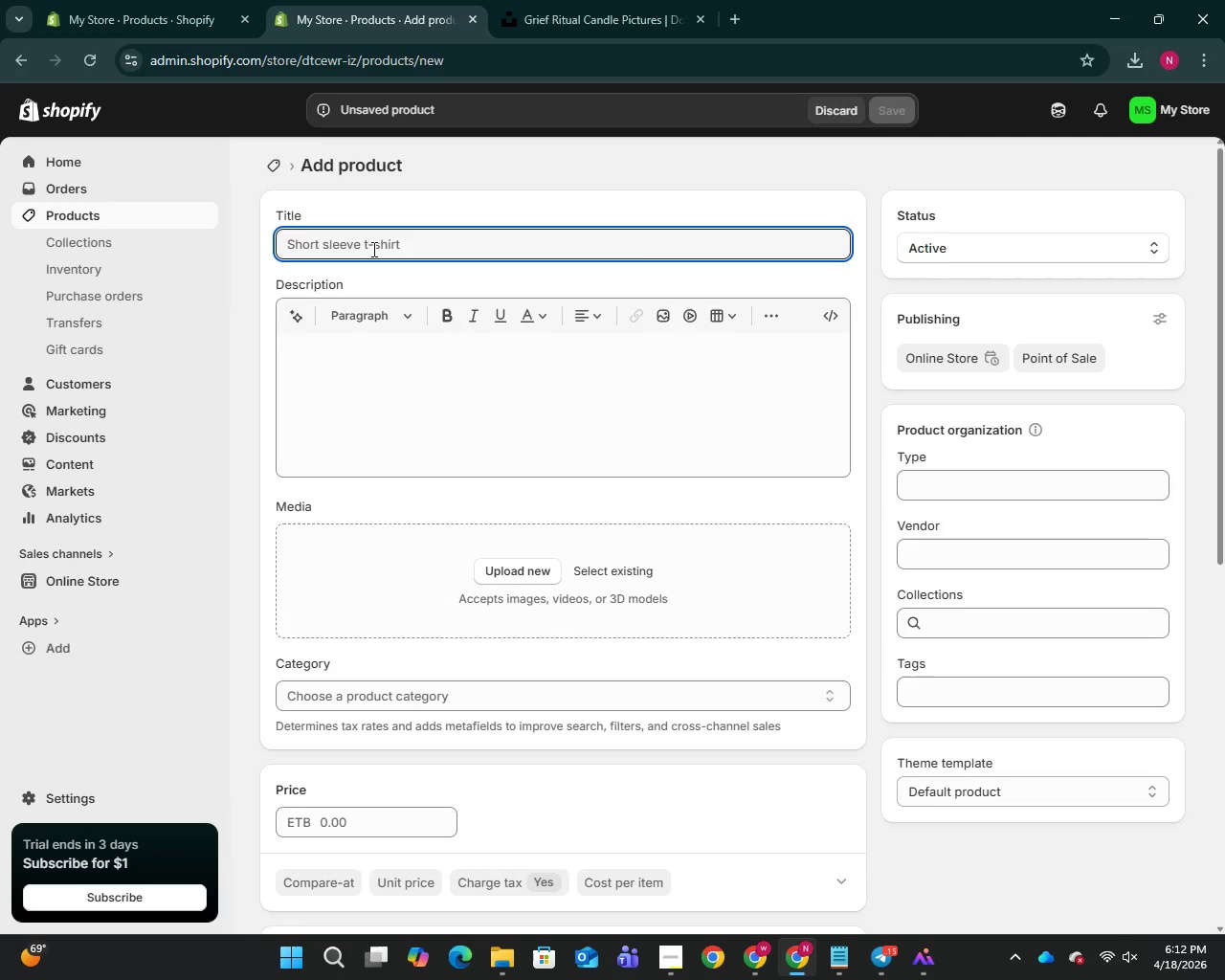 
type(Empty Nest Reflection Deck)
 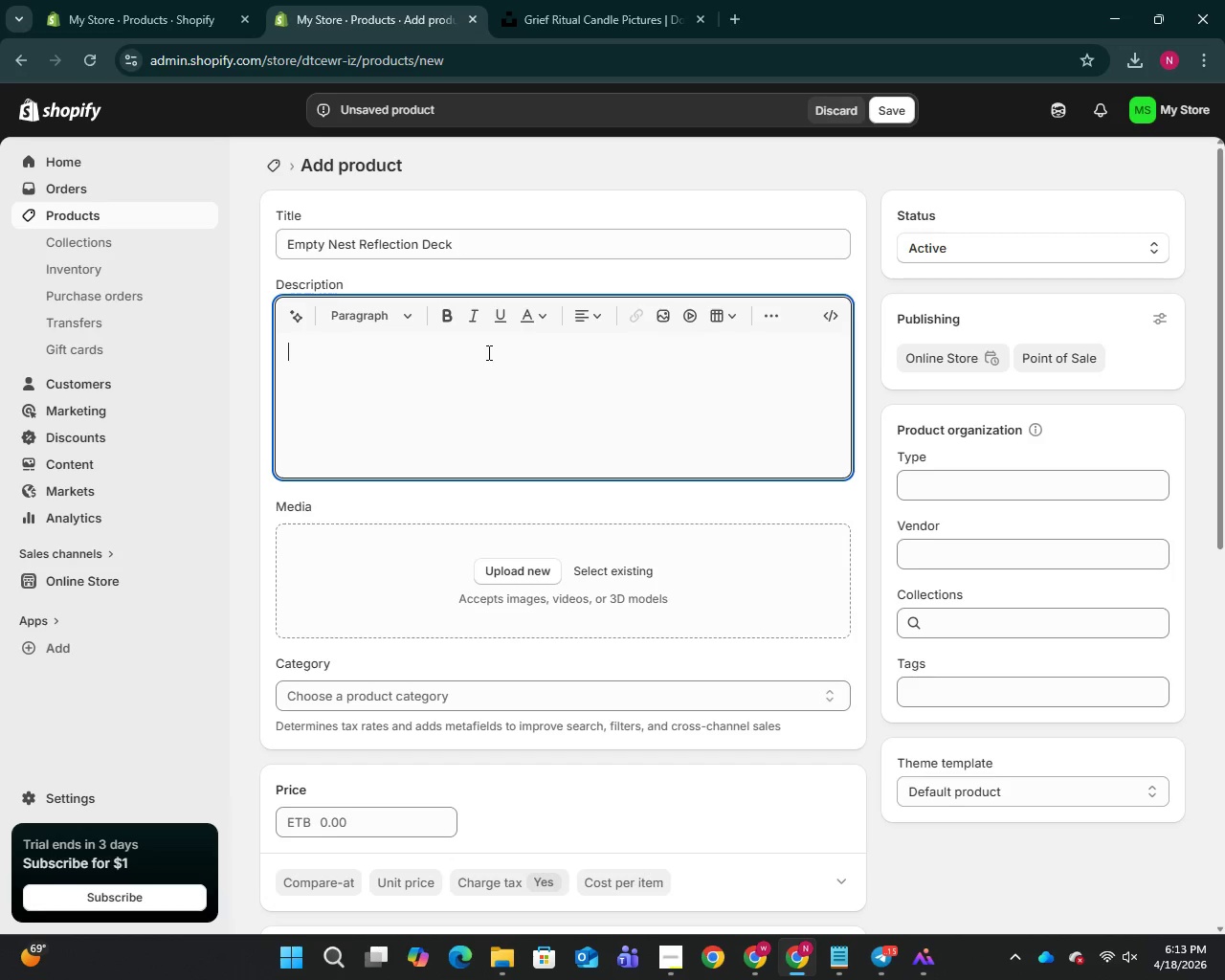 
mouse_move([828, 319])
 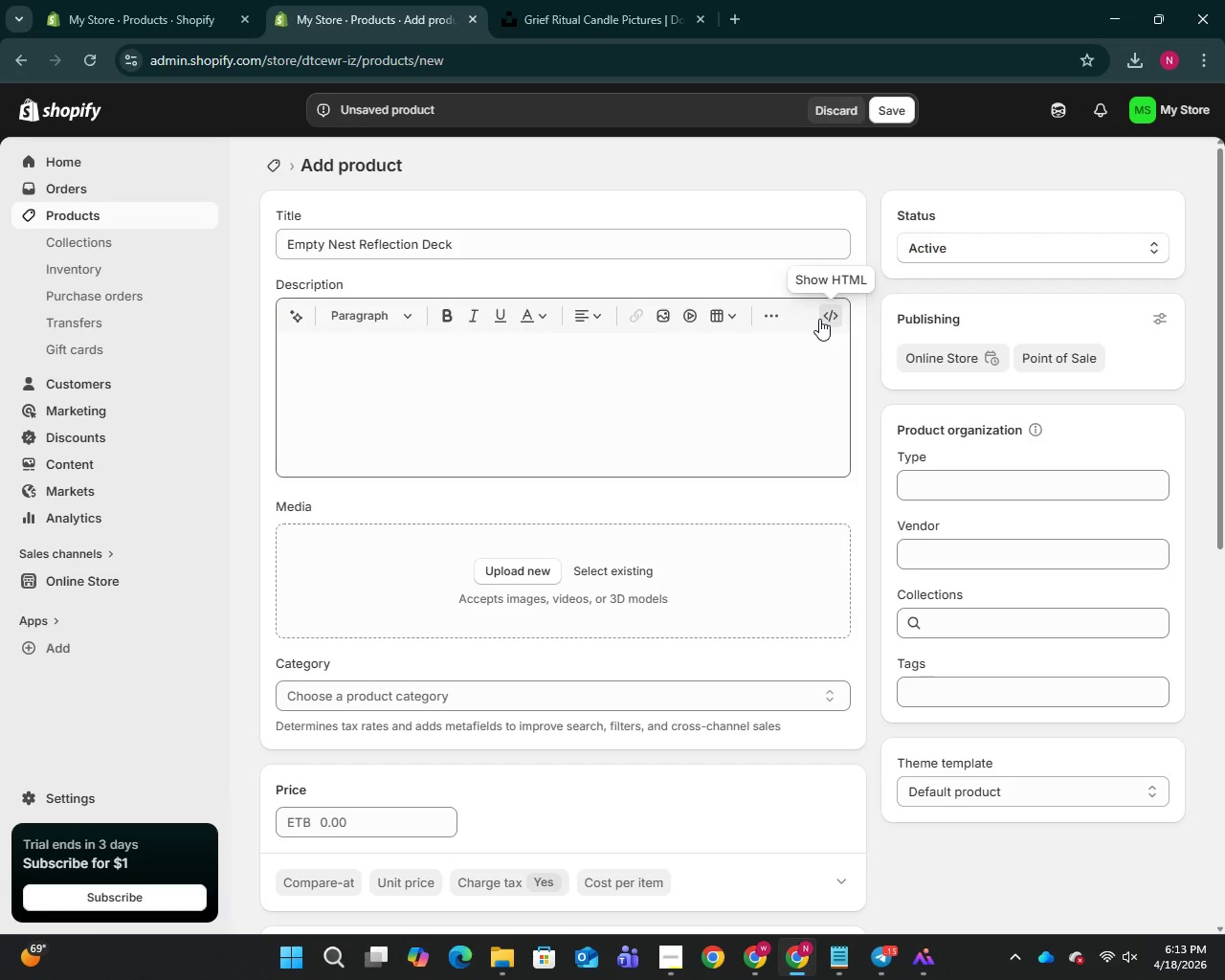 
left_click([819, 319])
 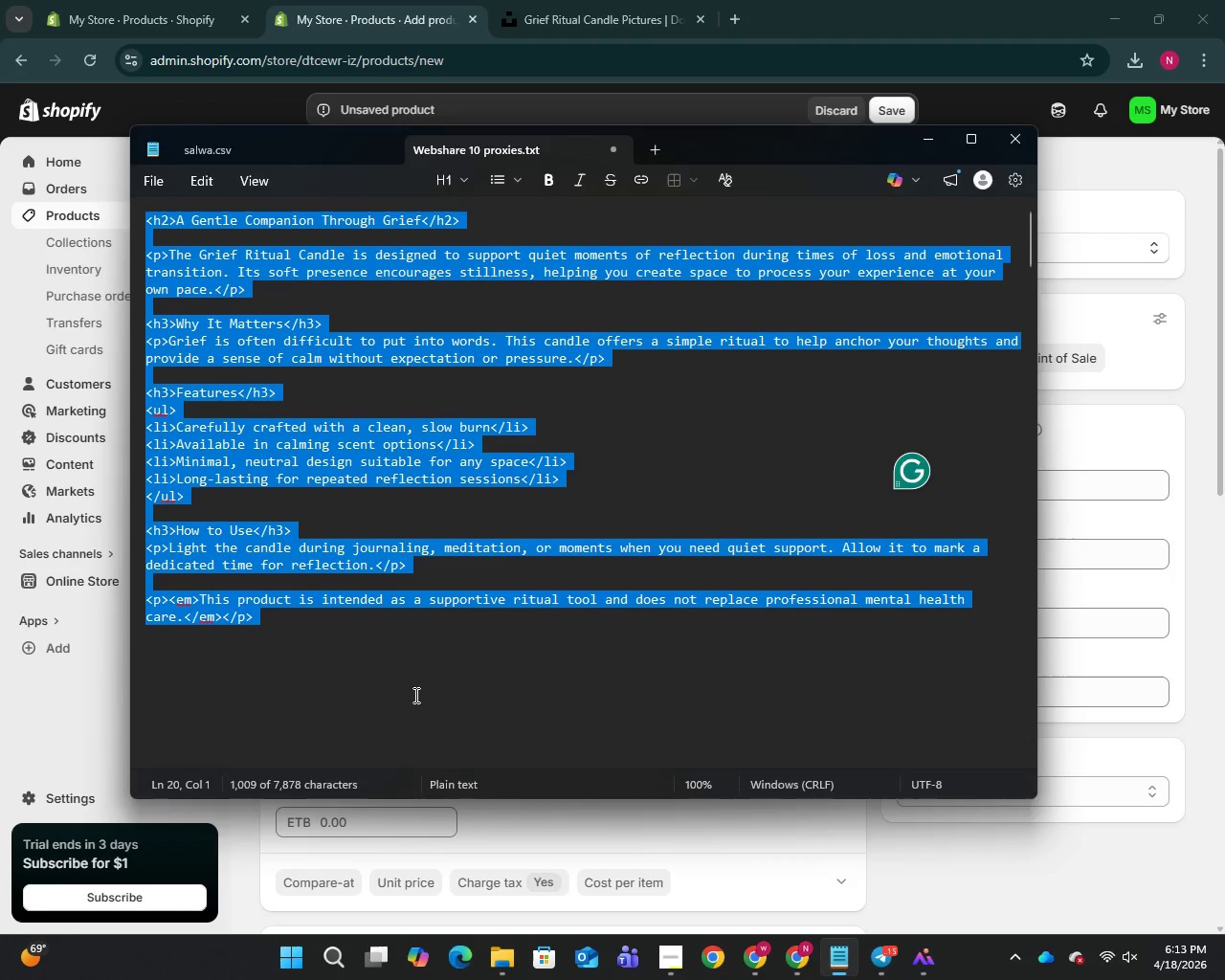 
scroll: coordinate [262, 518], scroll_direction: down, amount: 8.0
 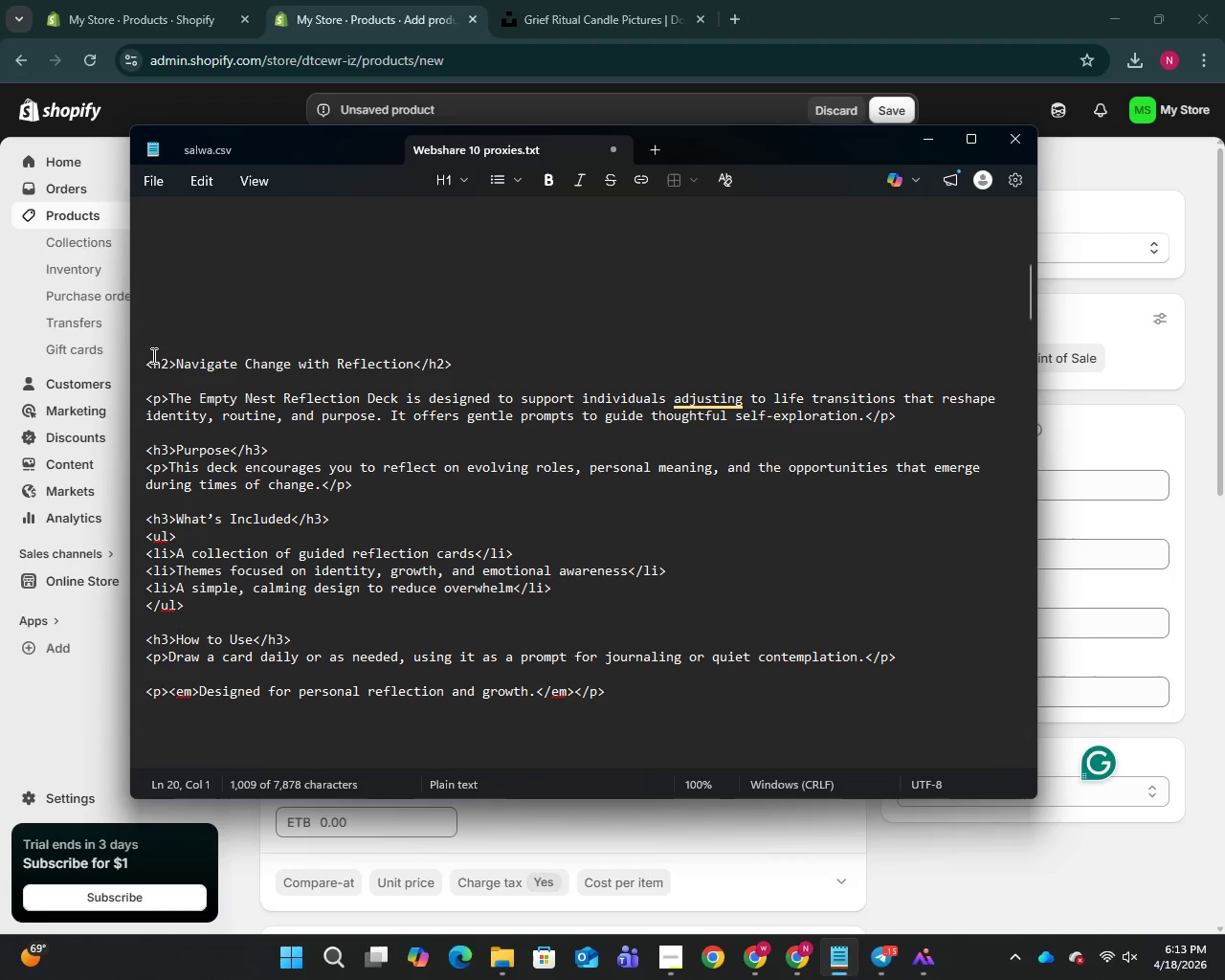 
left_click_drag(start_coordinate=[148, 357], to_coordinate=[606, 699])
 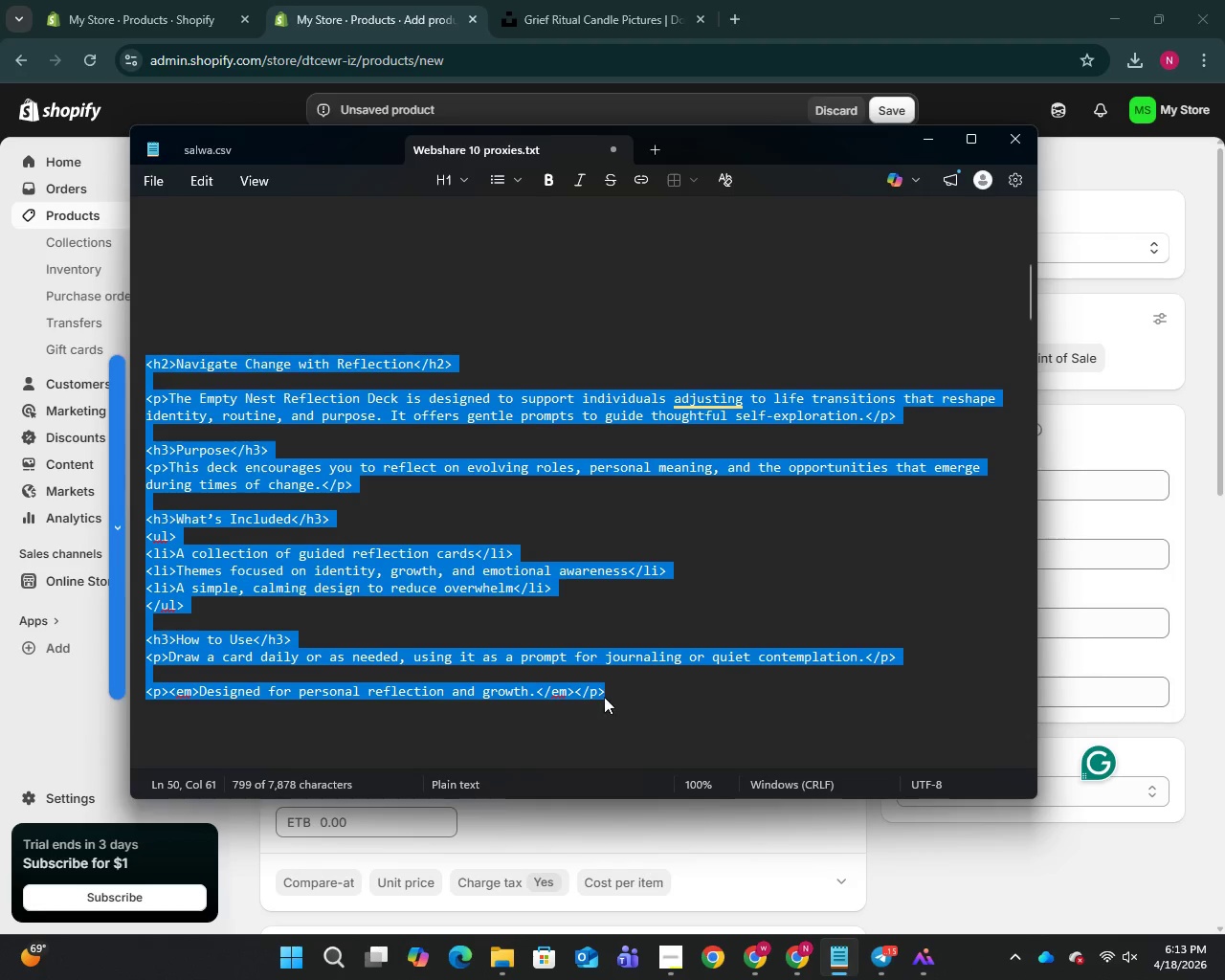 
hold_key(key=ControlLeft, duration=1.11)
 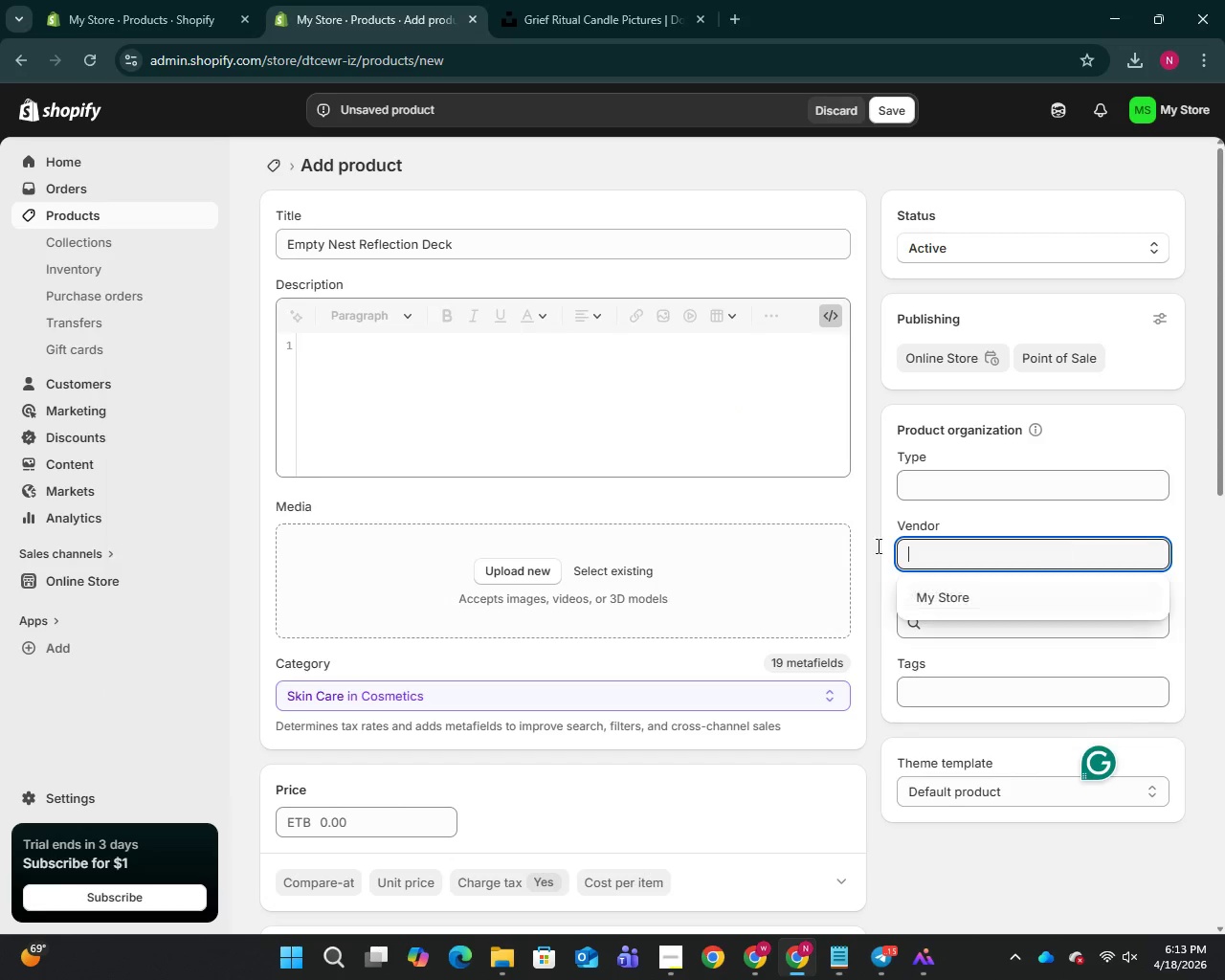 
hold_key(key=C, duration=0.31)
 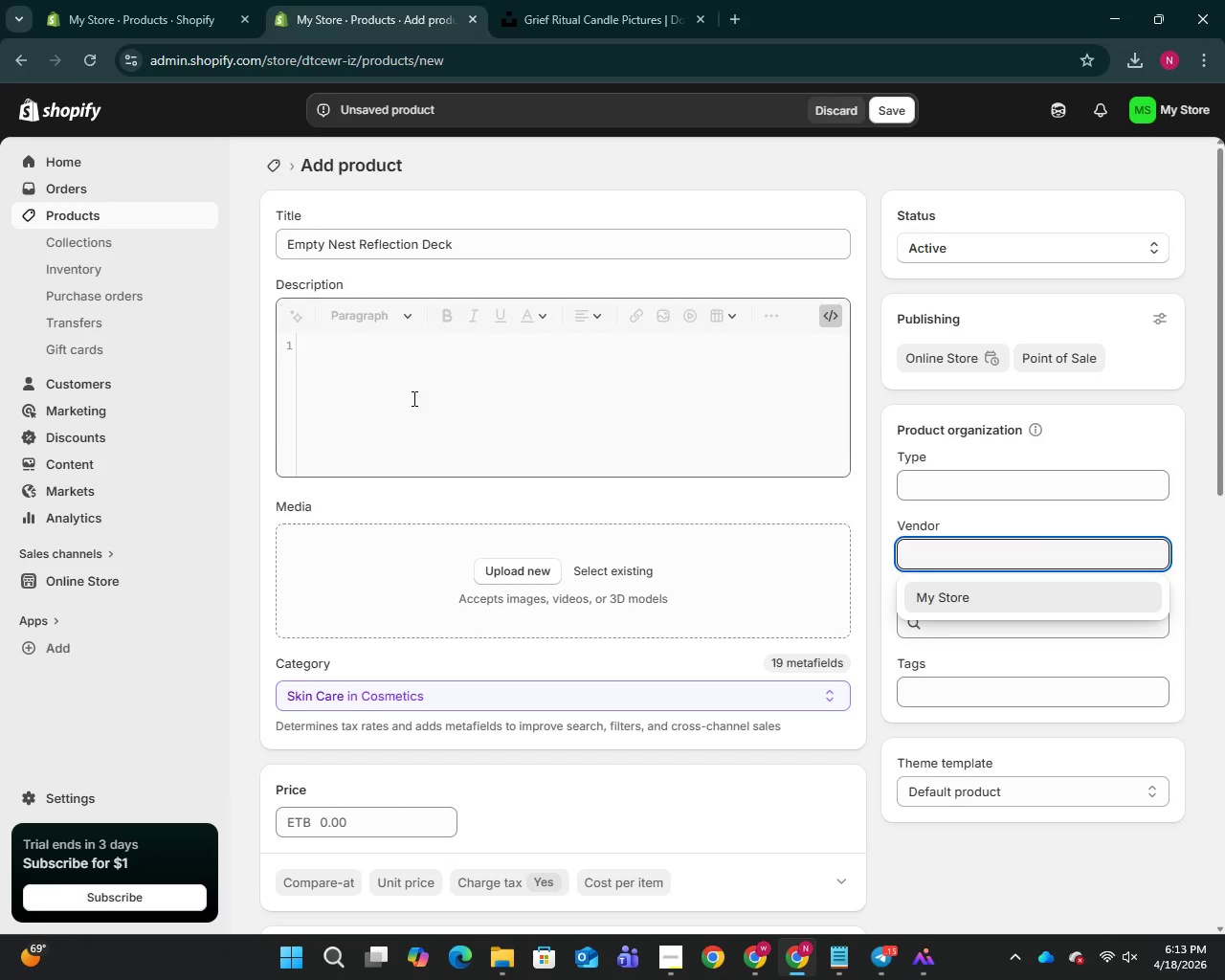 
left_click([412, 398])
 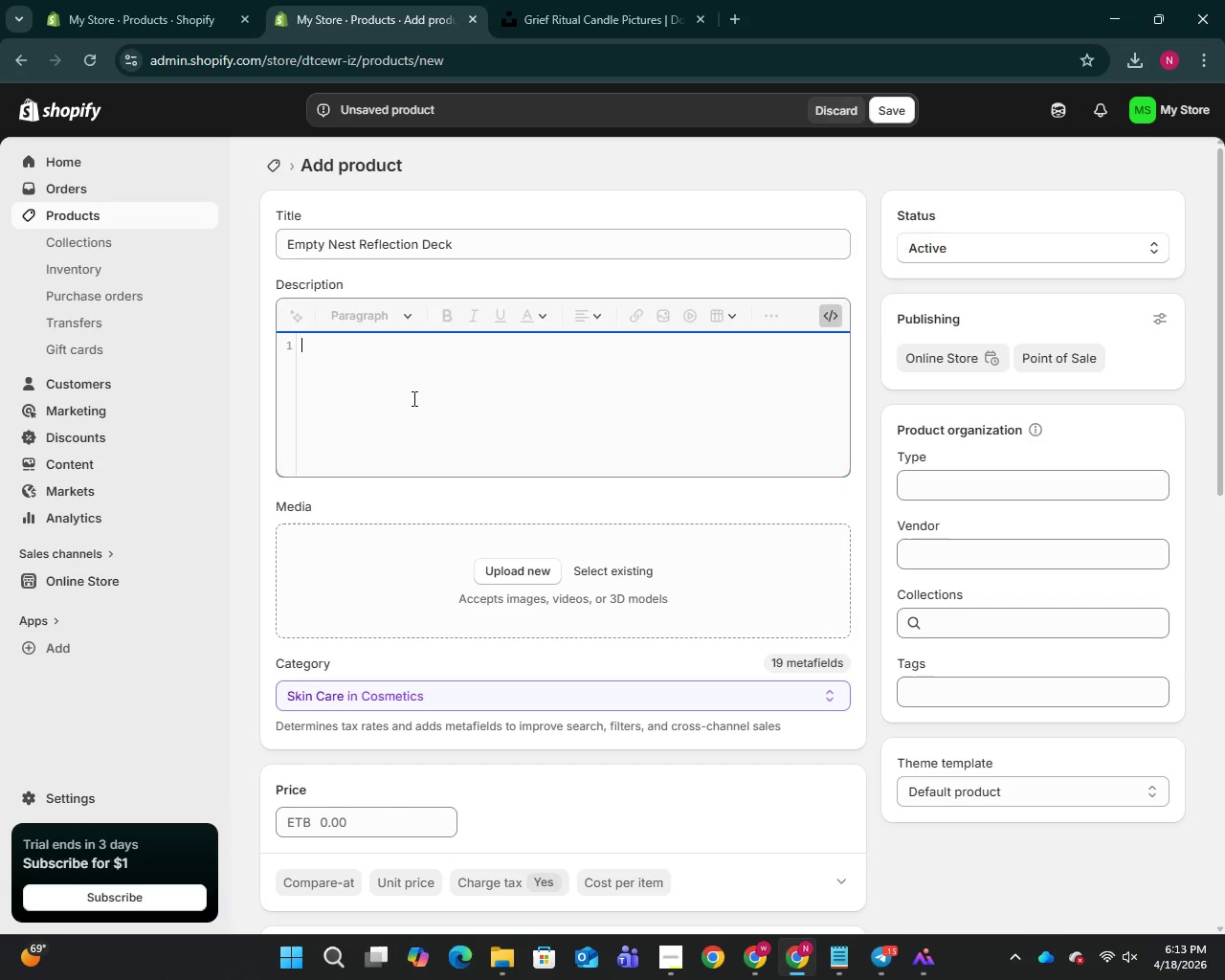 
key(Control+V)
 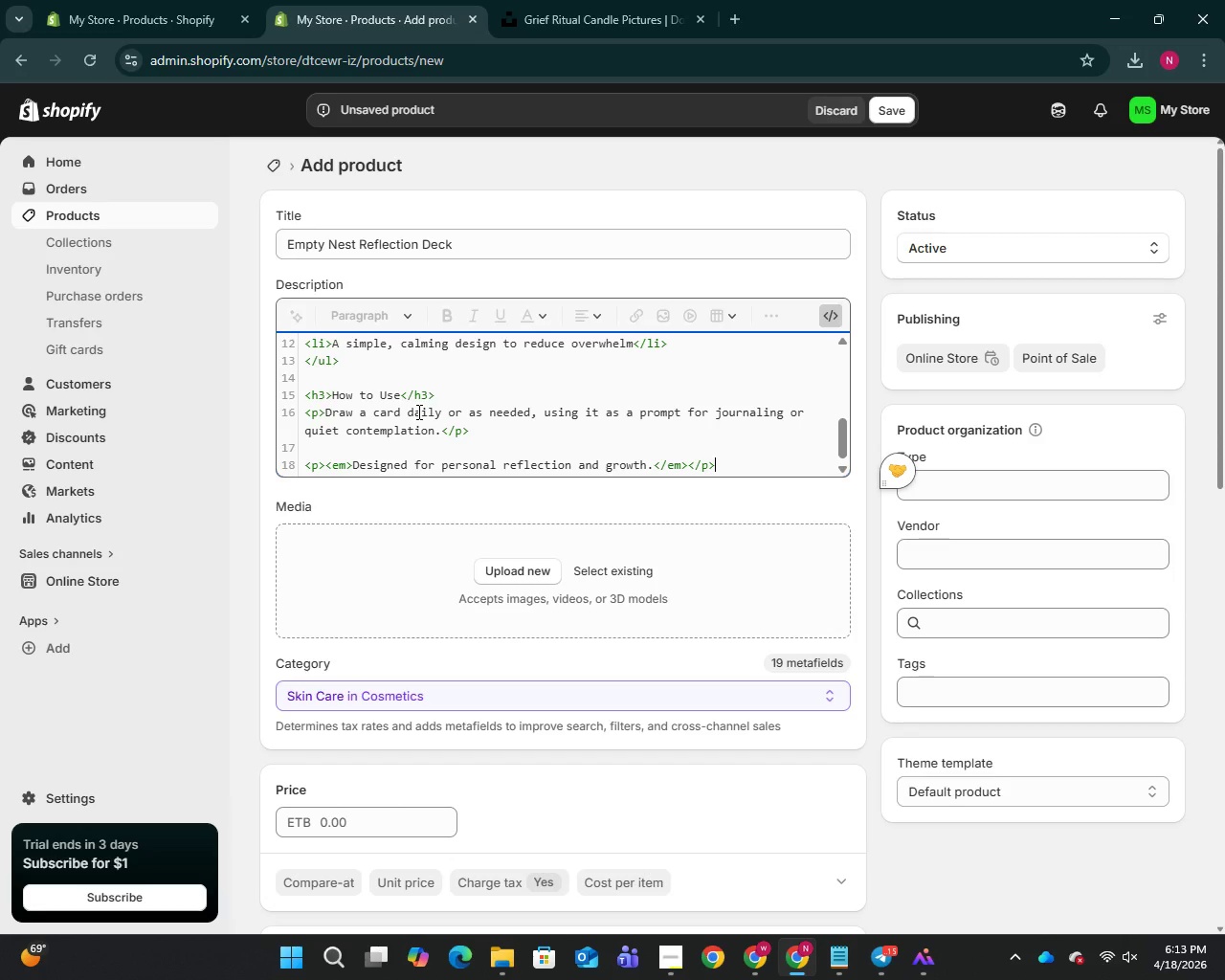 
wait(10.12)
 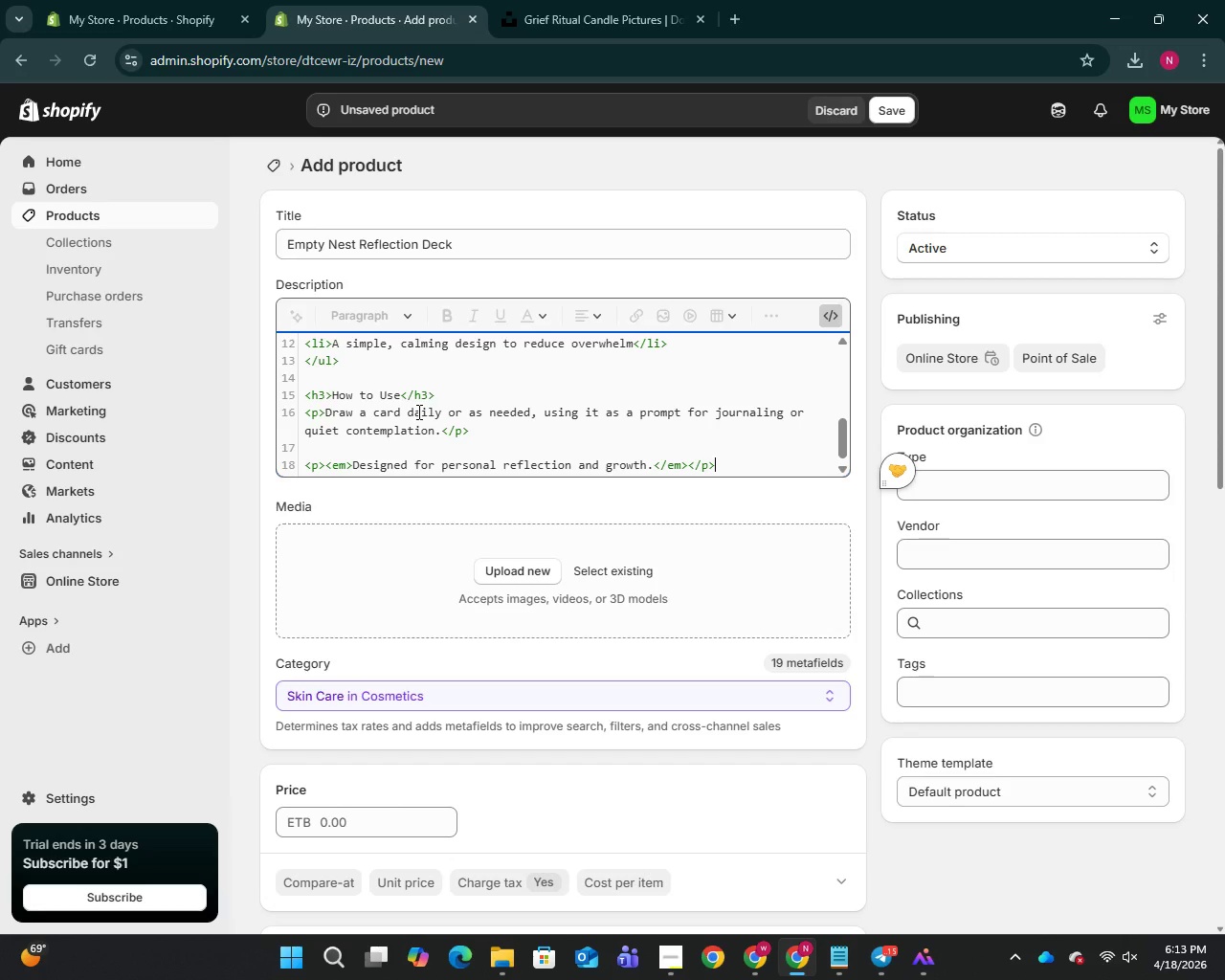 
scroll: coordinate [634, 641], scroll_direction: down, amount: 29.0
 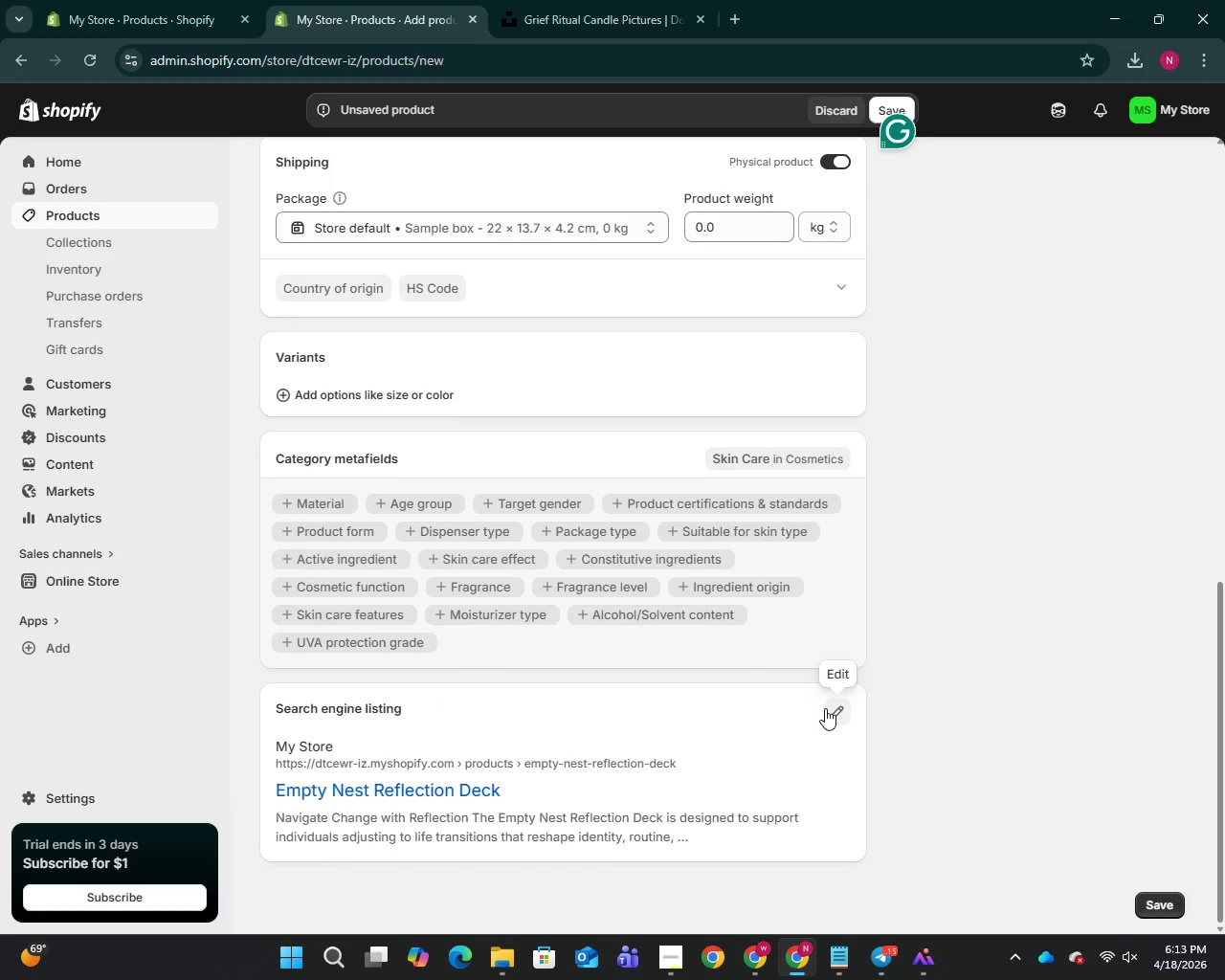 
left_click([825, 708])
 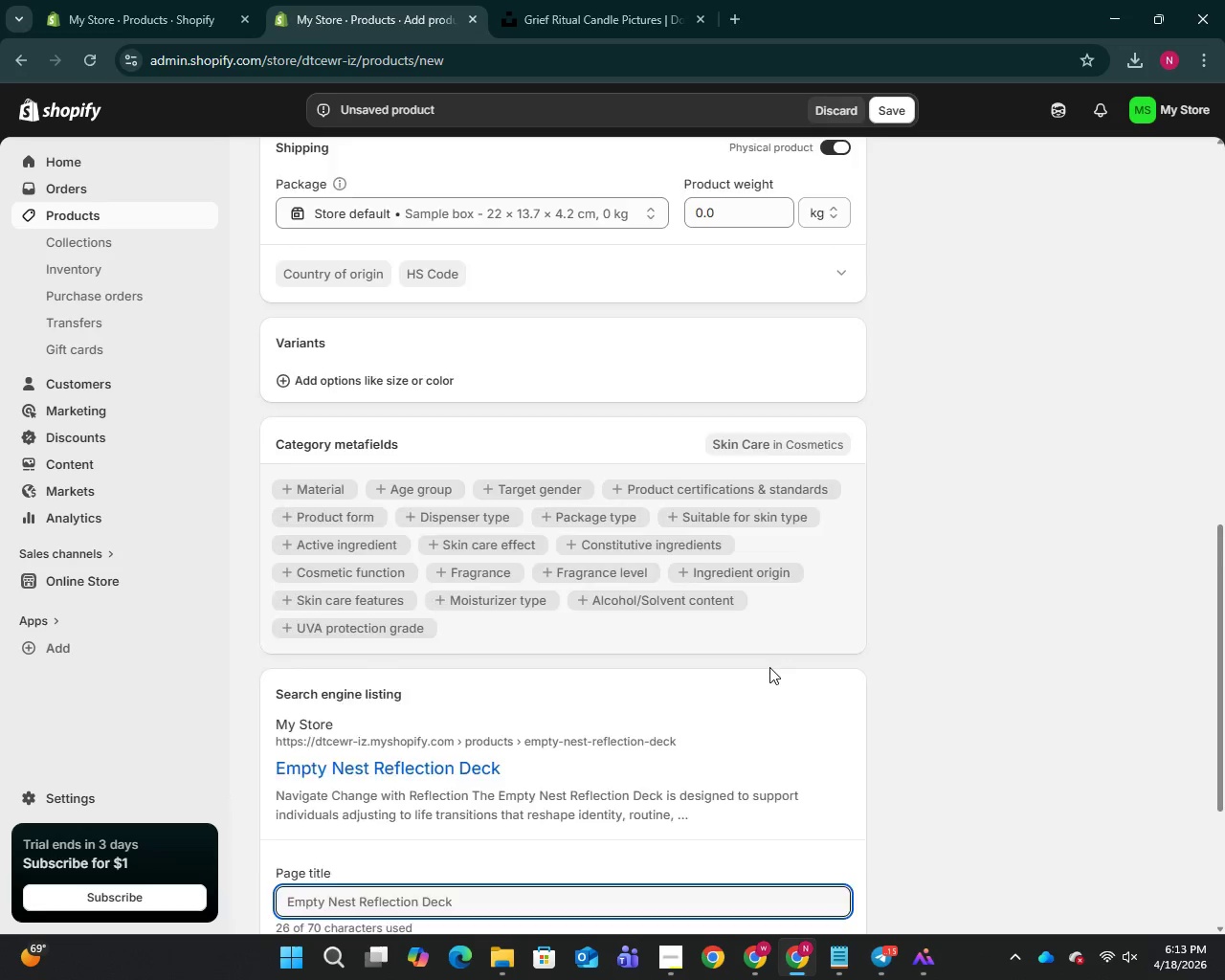 
scroll: coordinate [769, 667], scroll_direction: down, amount: 5.0
 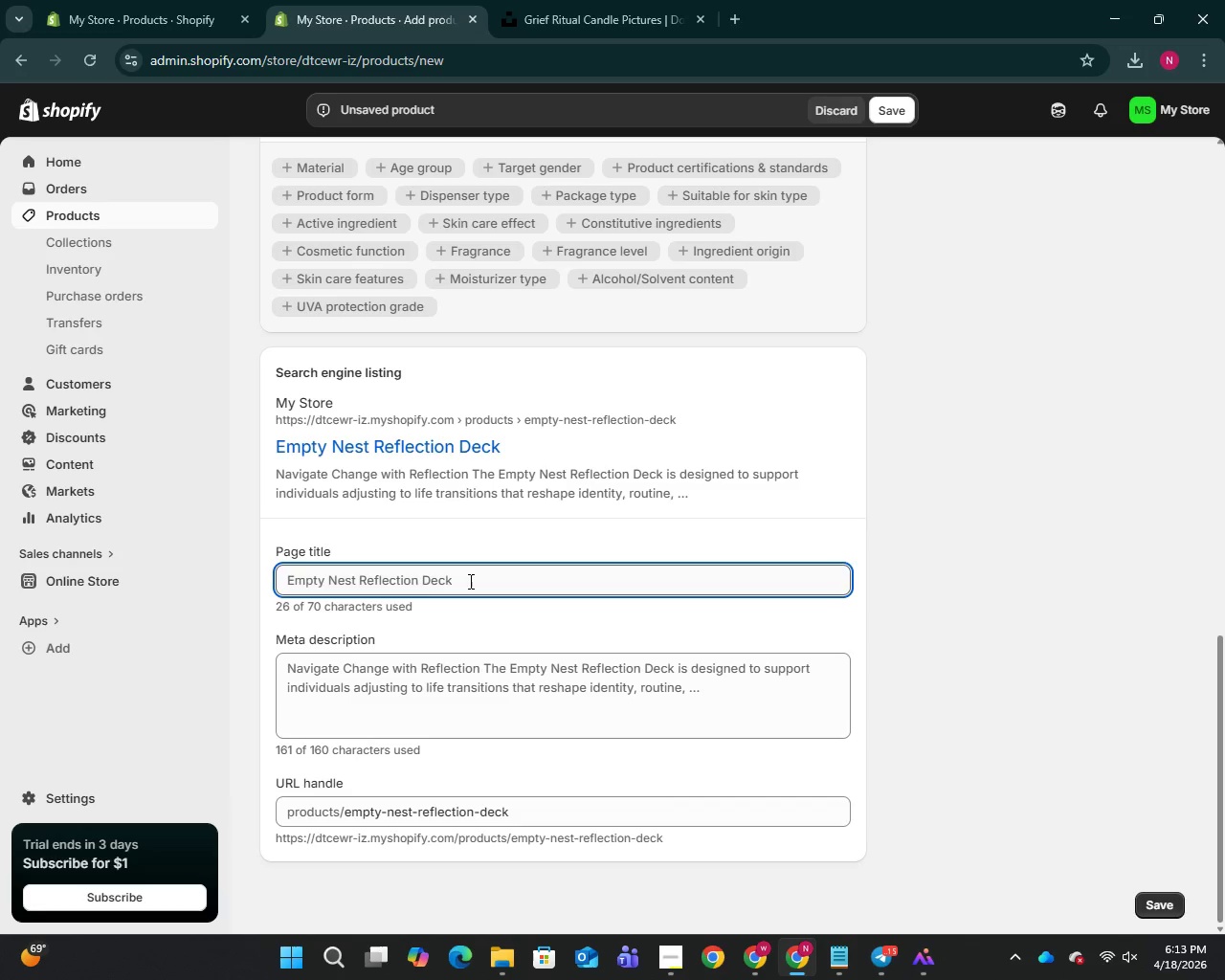 
left_click([469, 581])
 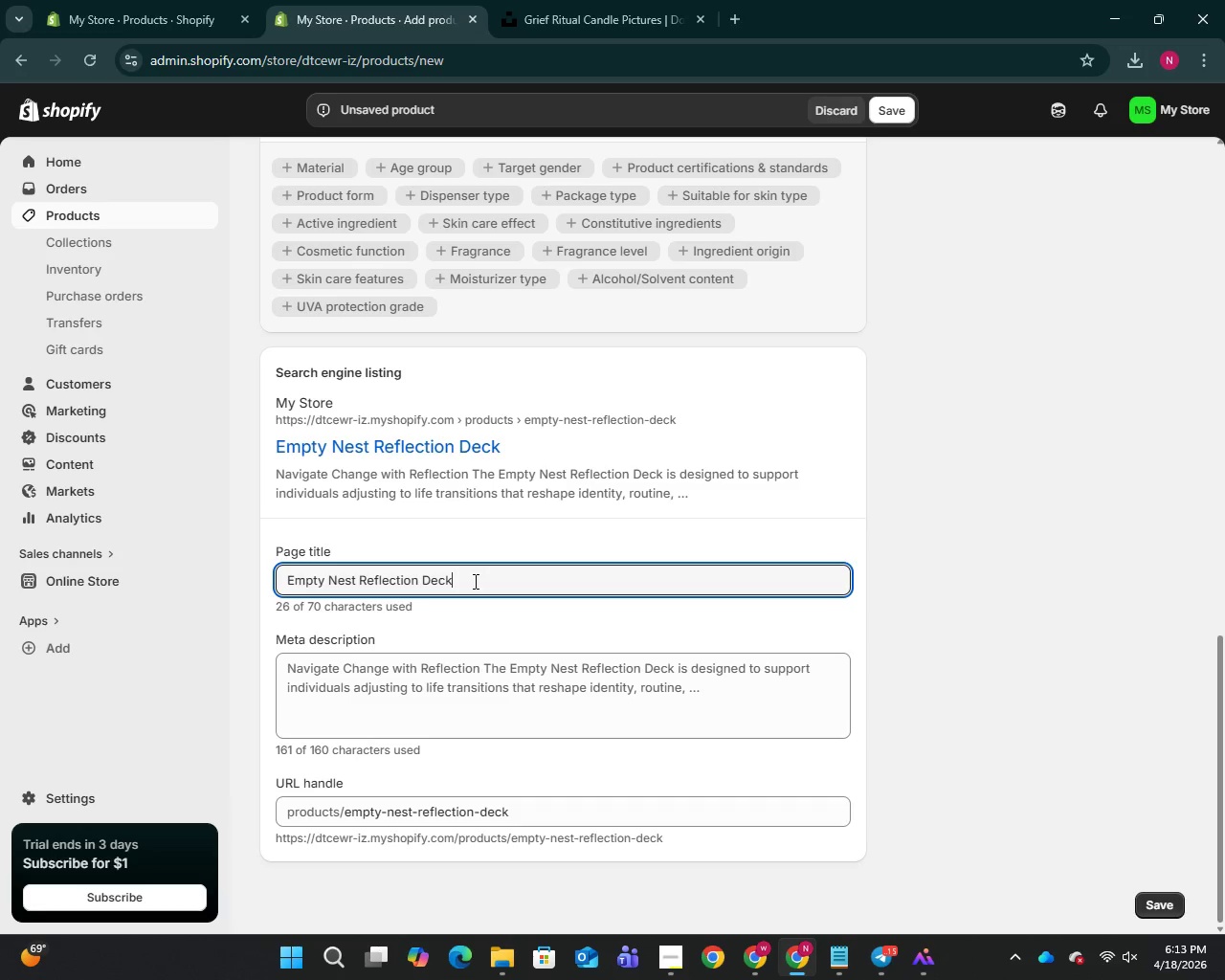 
type( | Liminal Space Collectio)
key(Backspace)
type(ve)
 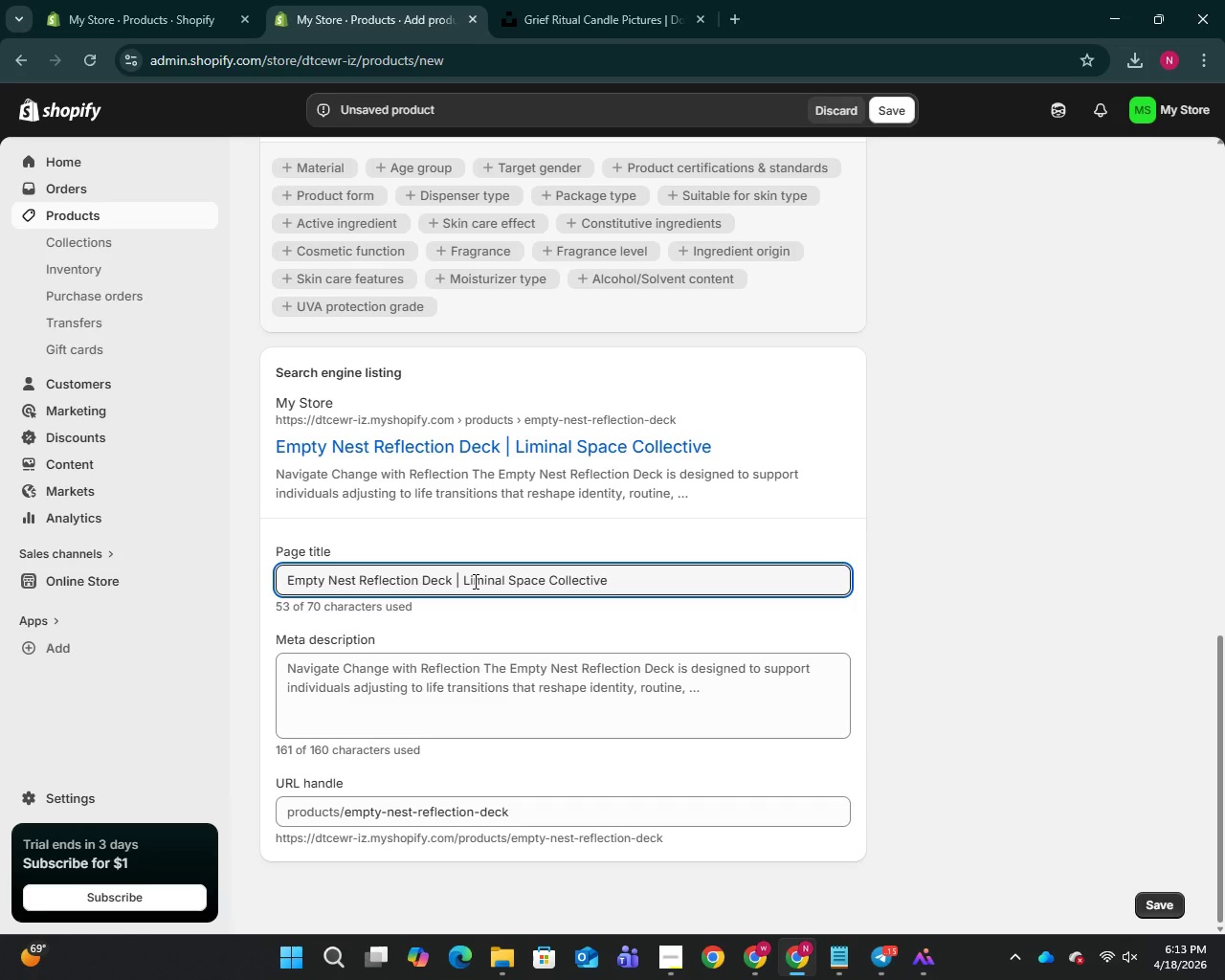 
left_click([466, 588])
 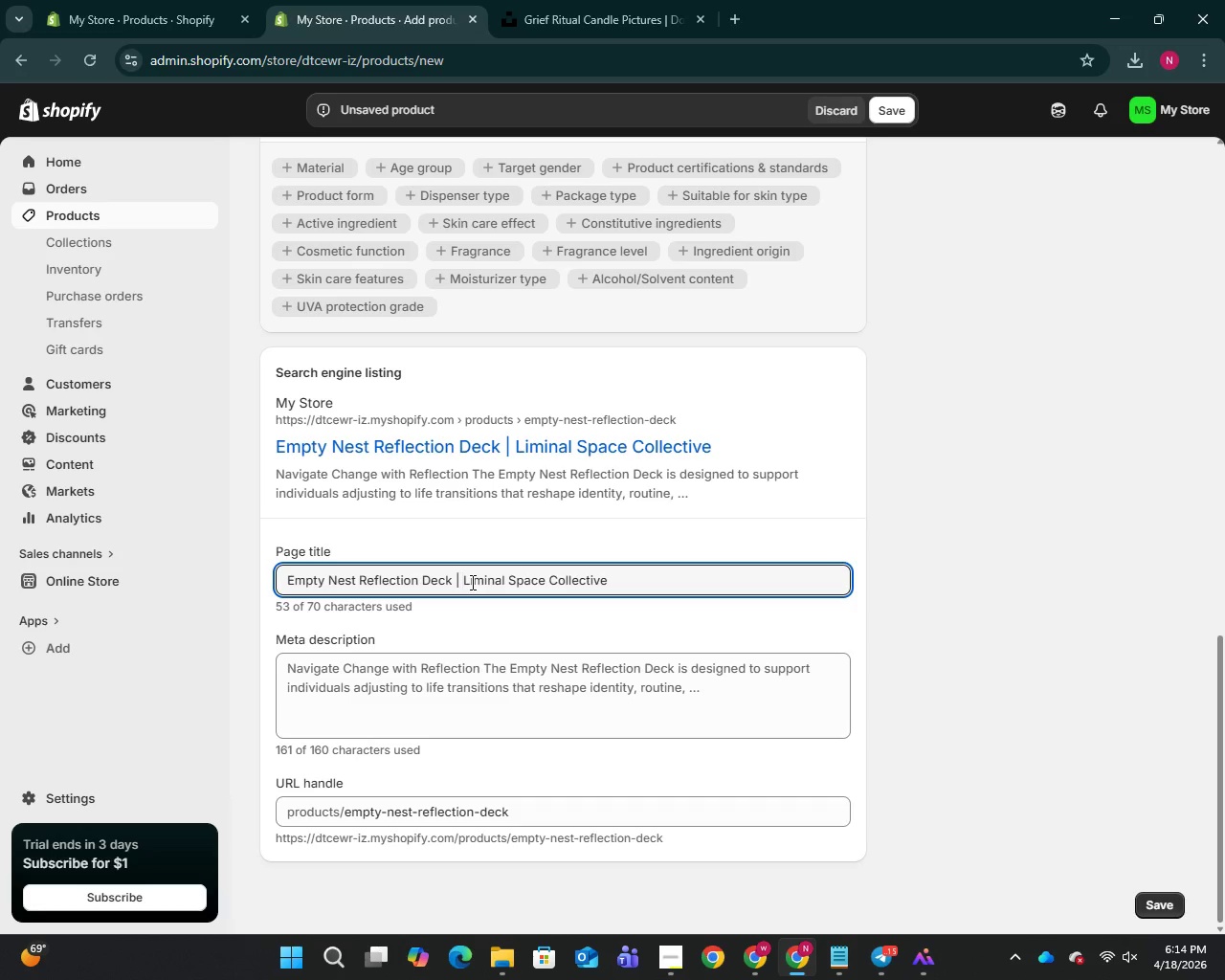 
type(The )
 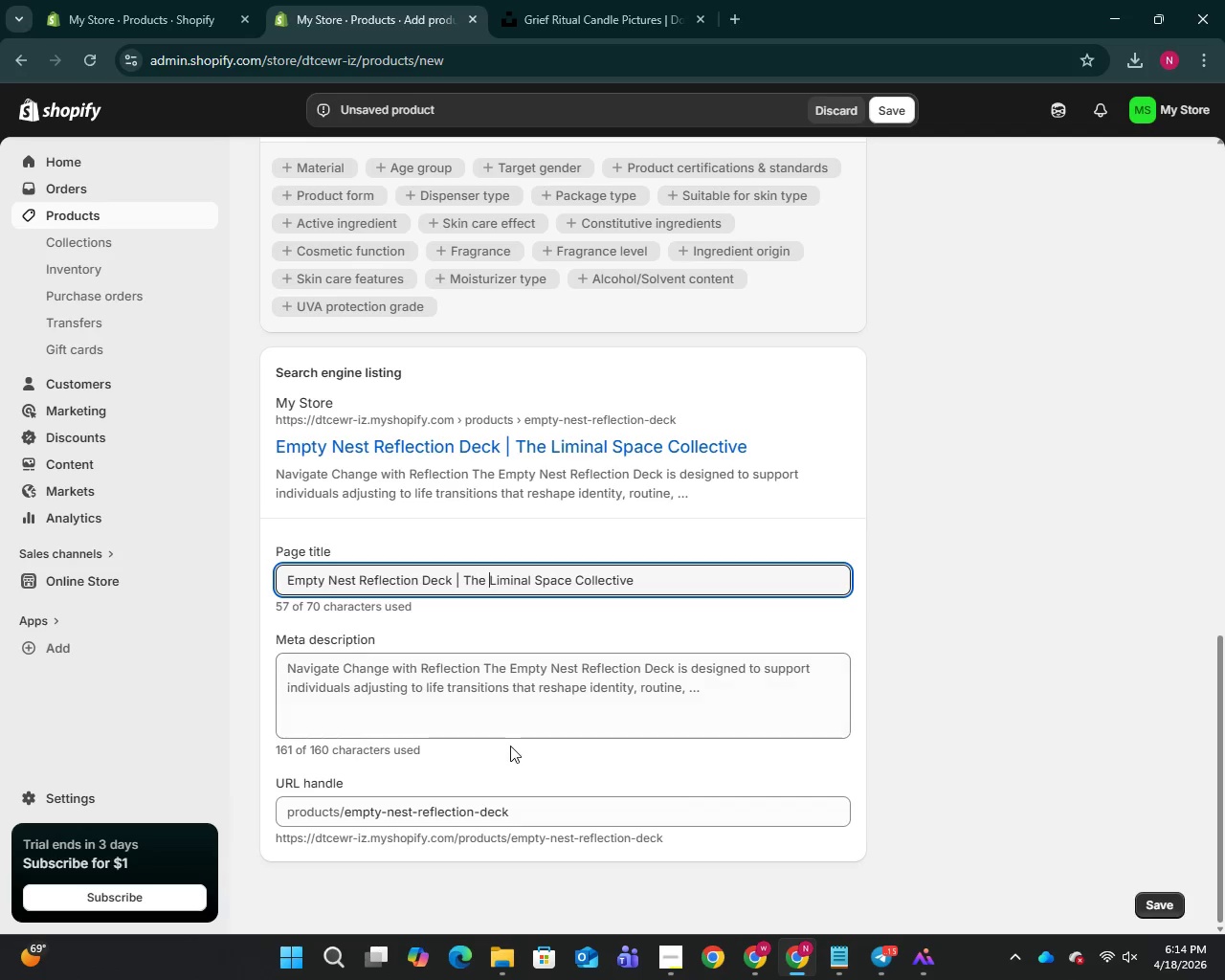 
left_click([504, 702])
 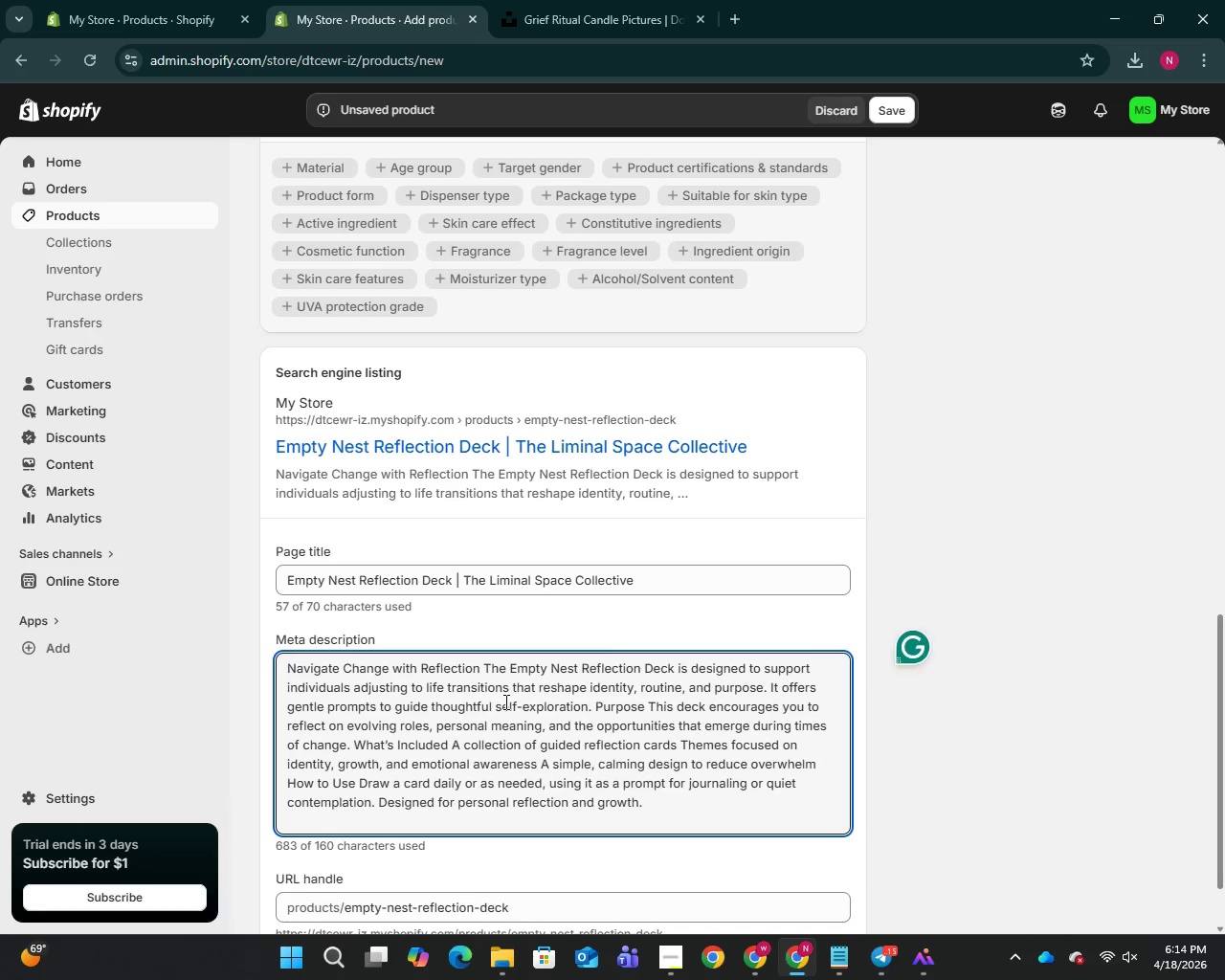 
key(Control+A)
 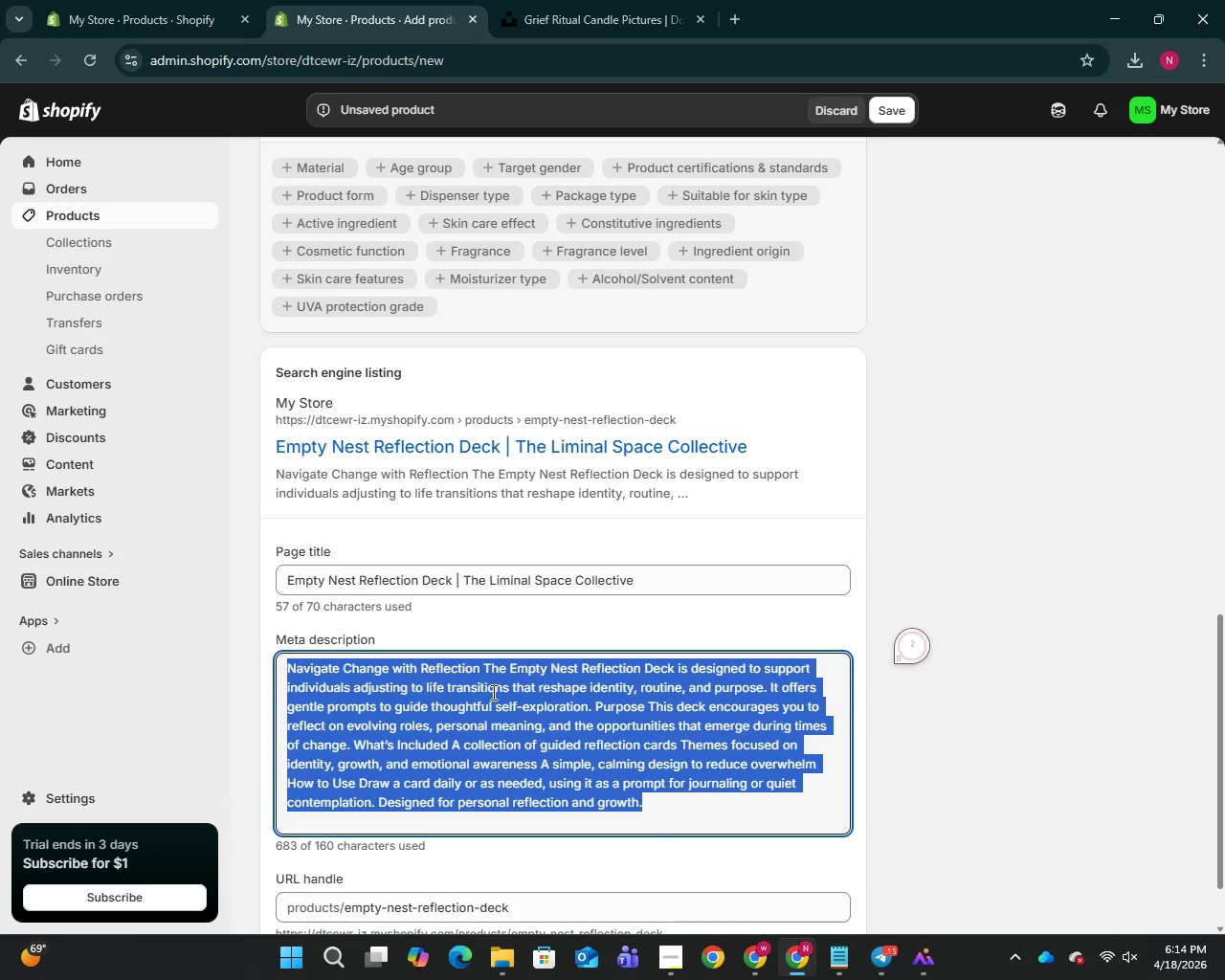 
key(Backspace)
type(A guided refe)
key(Backspace)
type(lection card deck designed to support identity shift, emotional clarity, and personal growth after major life transitions.)
 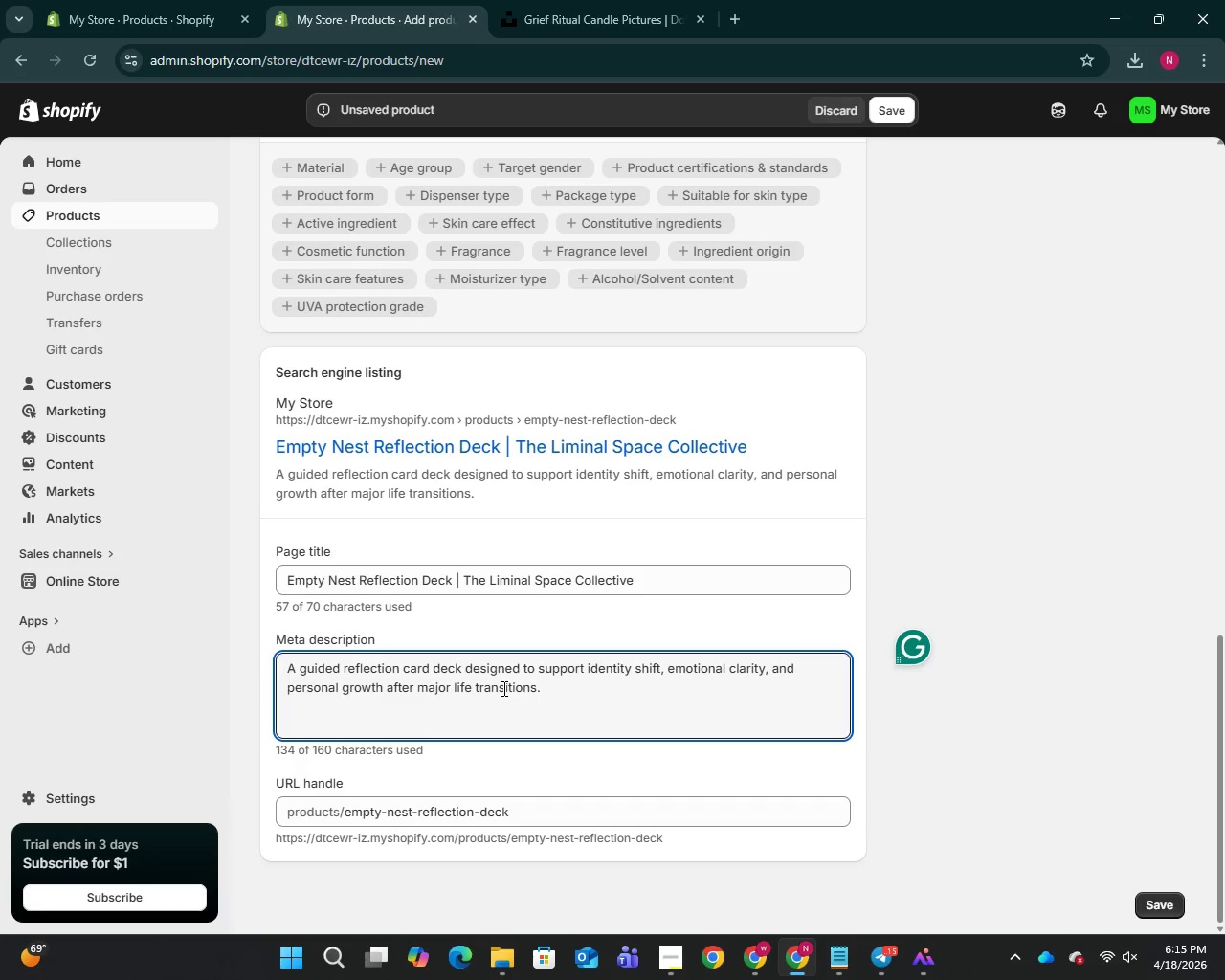 
scroll: coordinate [502, 688], scroll_direction: up, amount: 18.0
 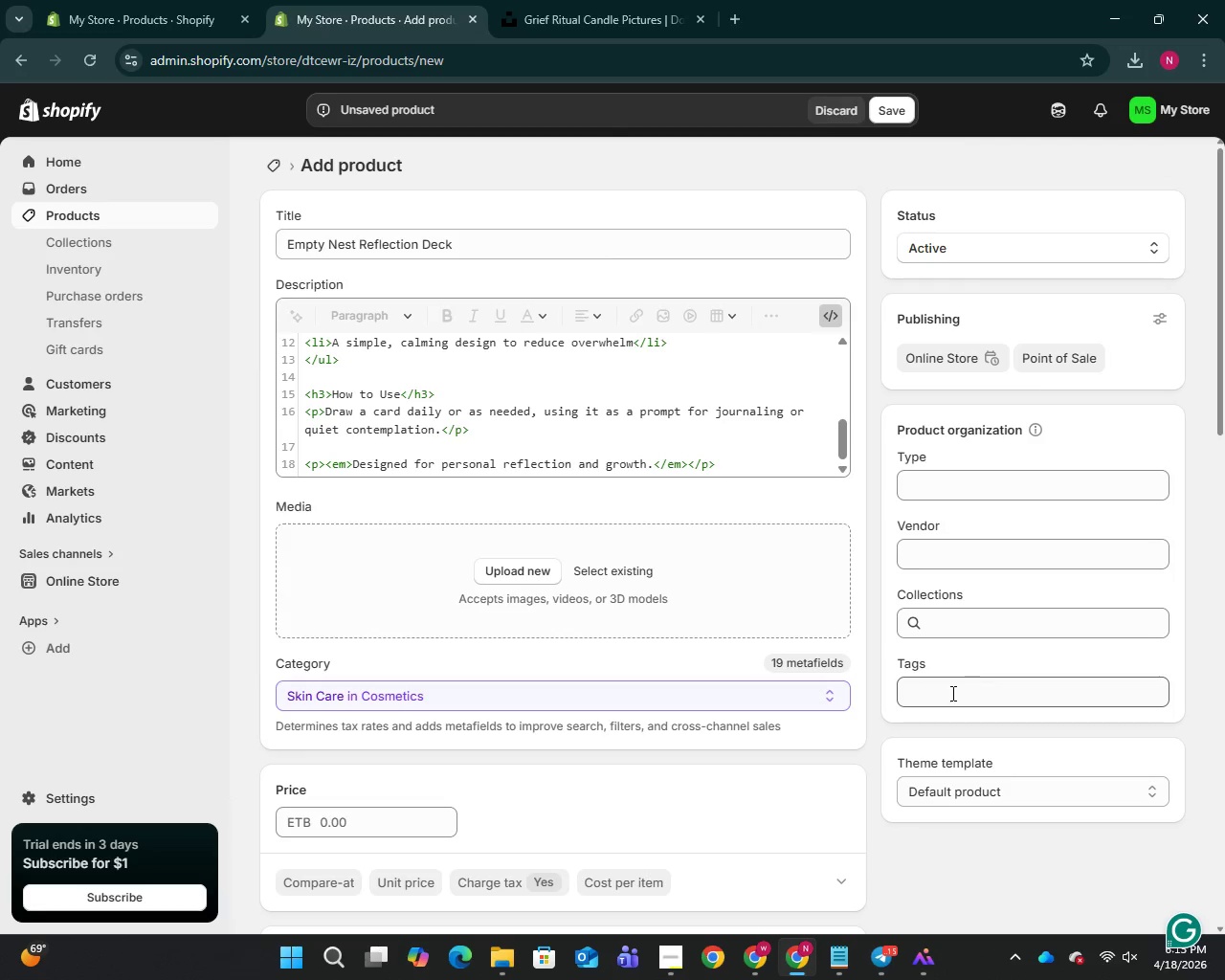 
left_click([950, 693])
 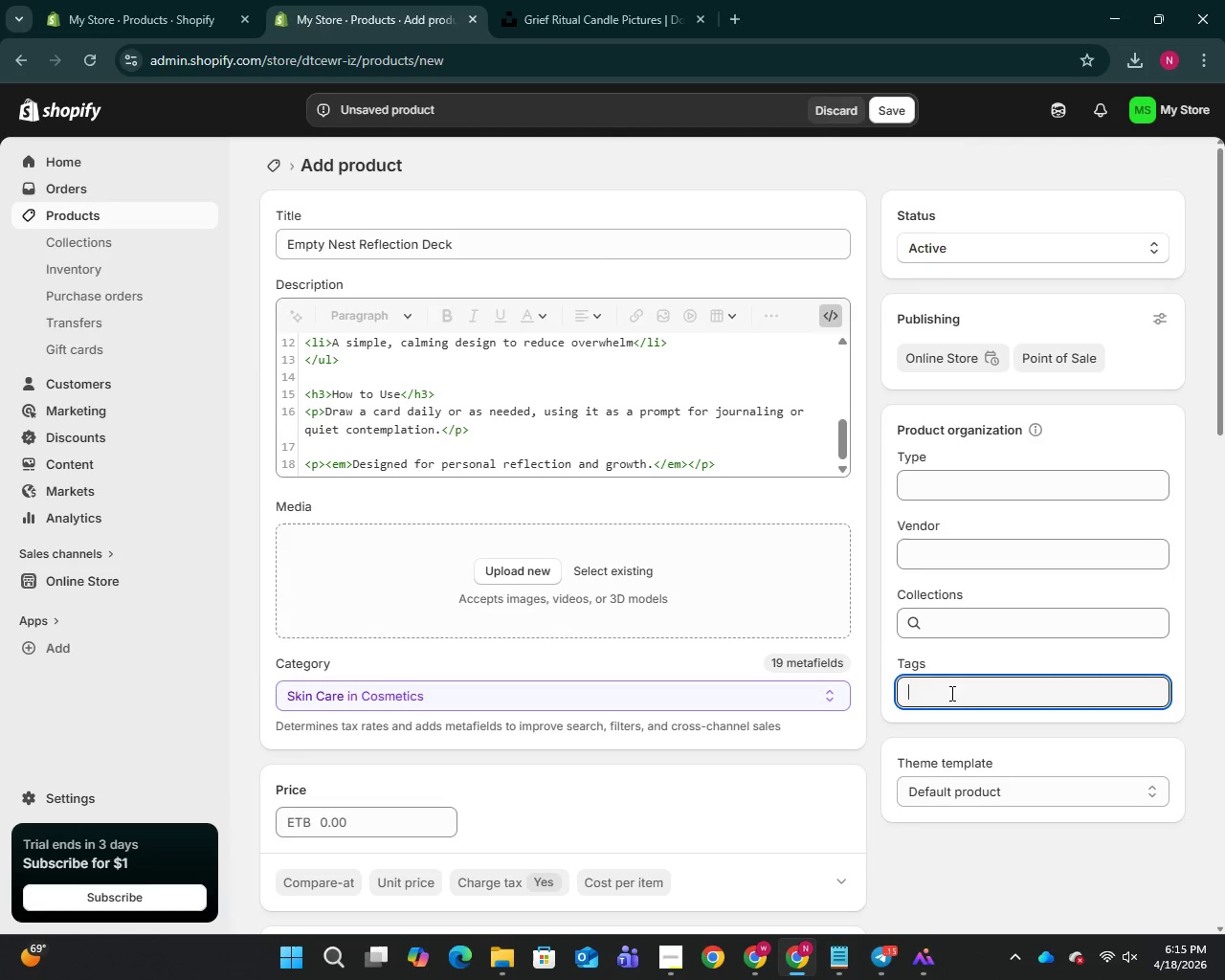 
type(Relationships)
 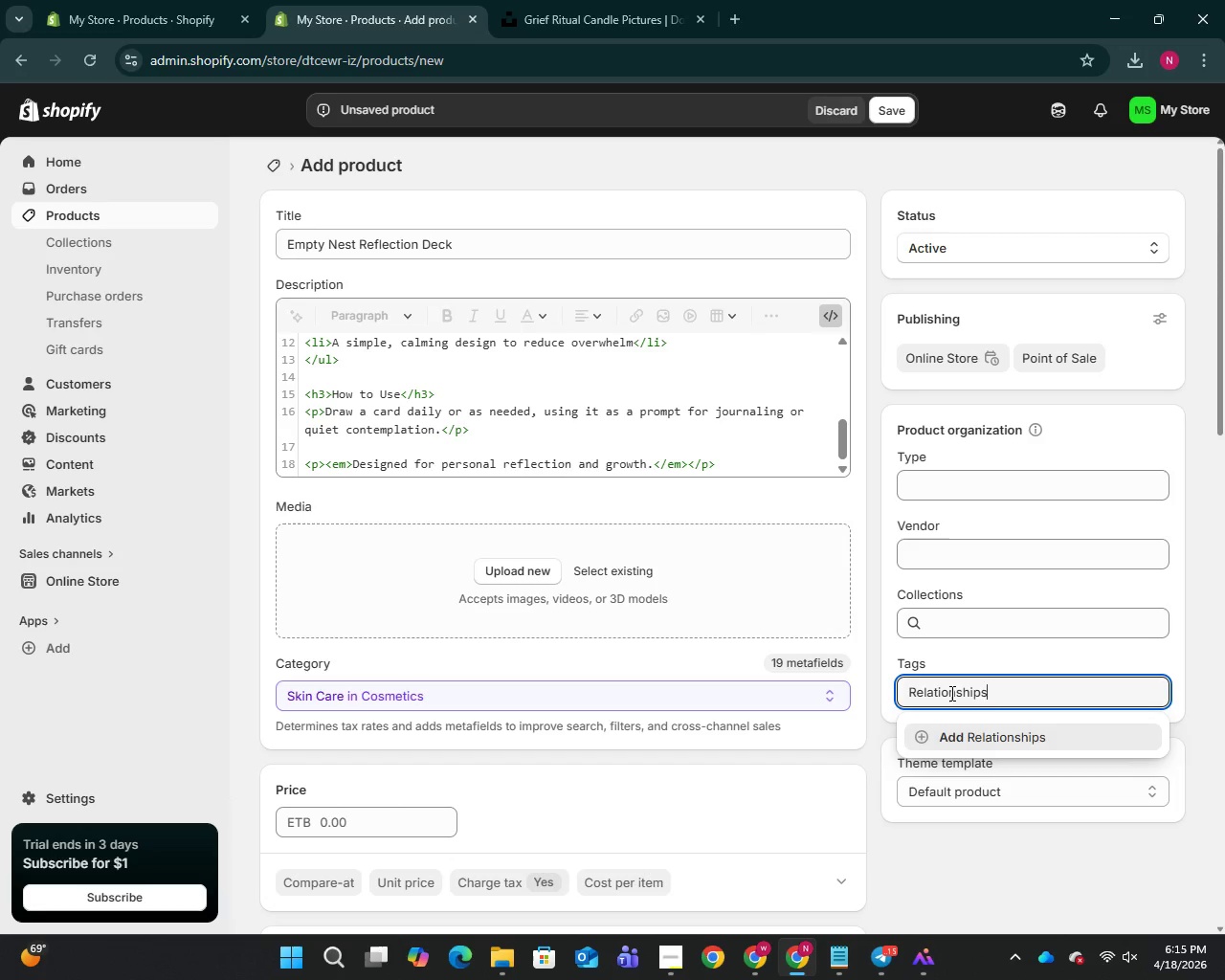 
key(Enter)
 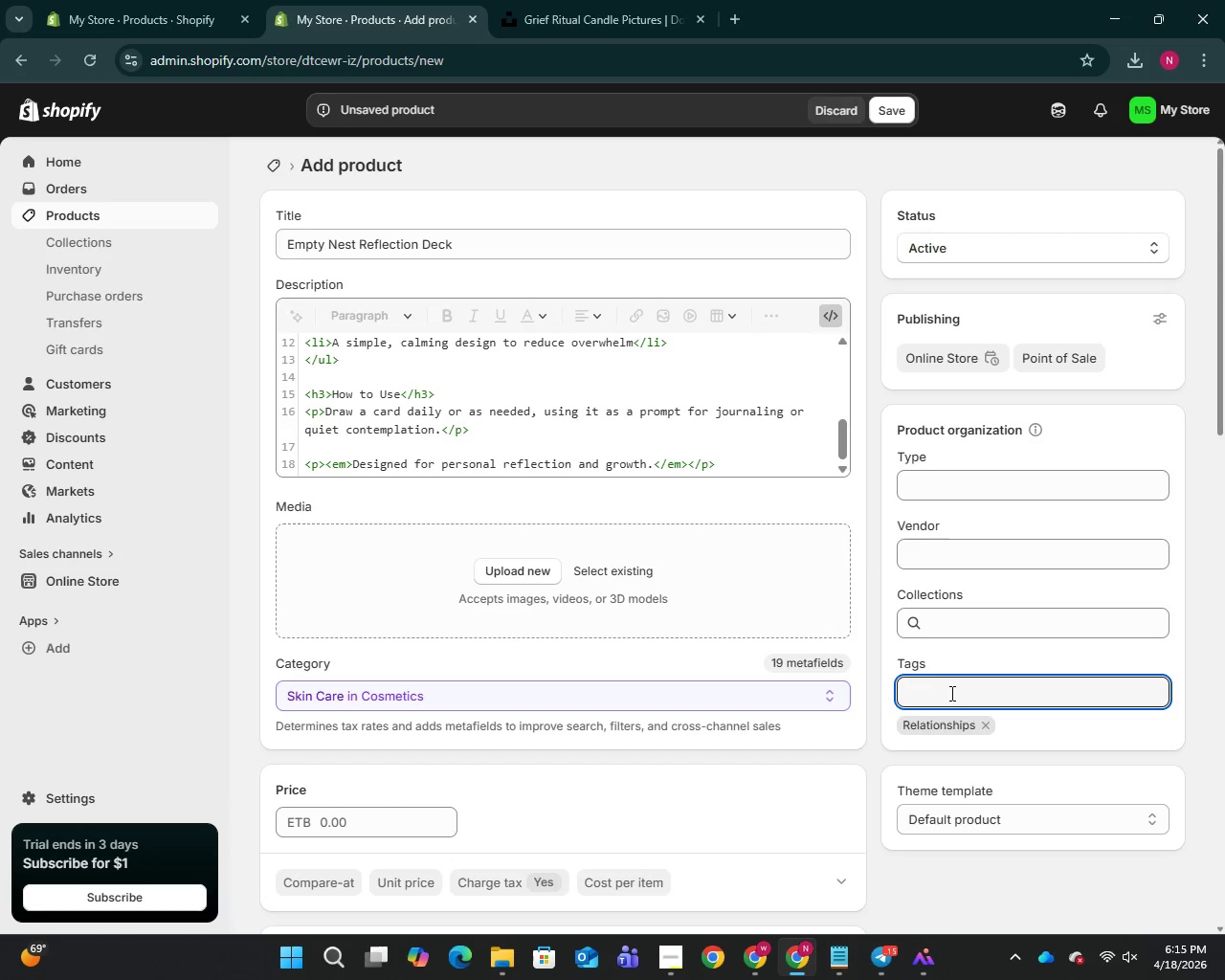 
type(personal-growth)
 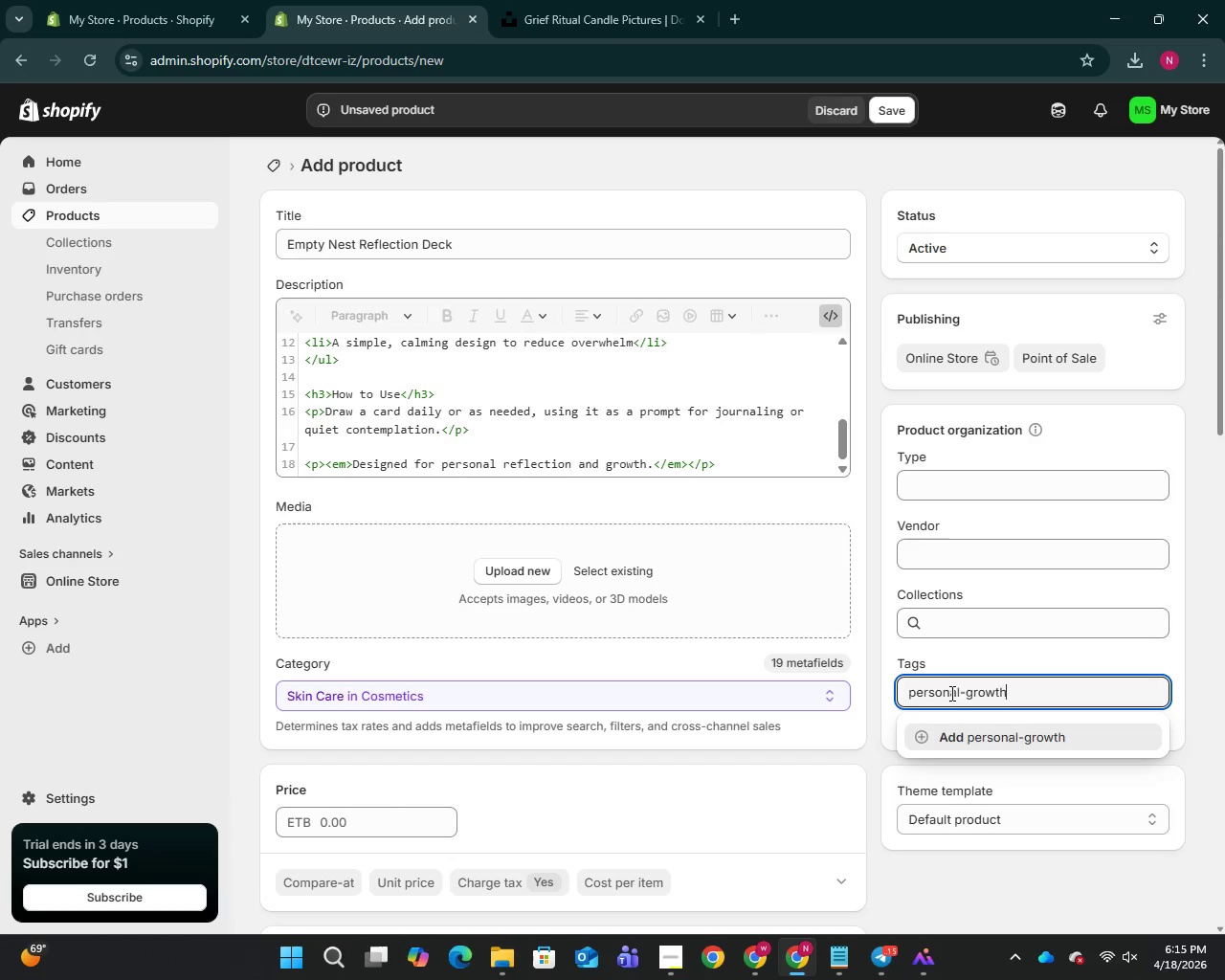 
key(Enter)
 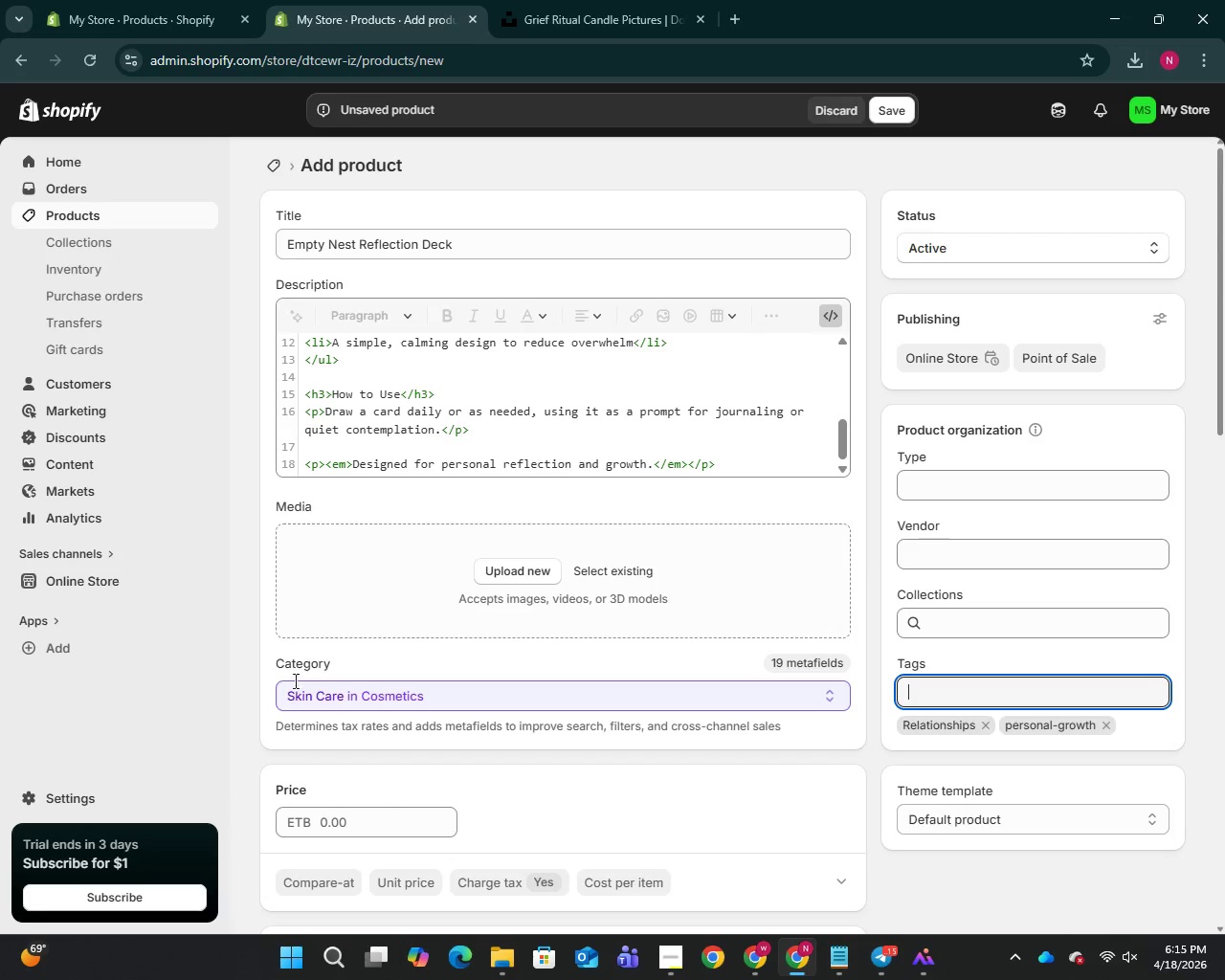 
scroll: coordinate [304, 664], scroll_direction: up, amount: 9.0
 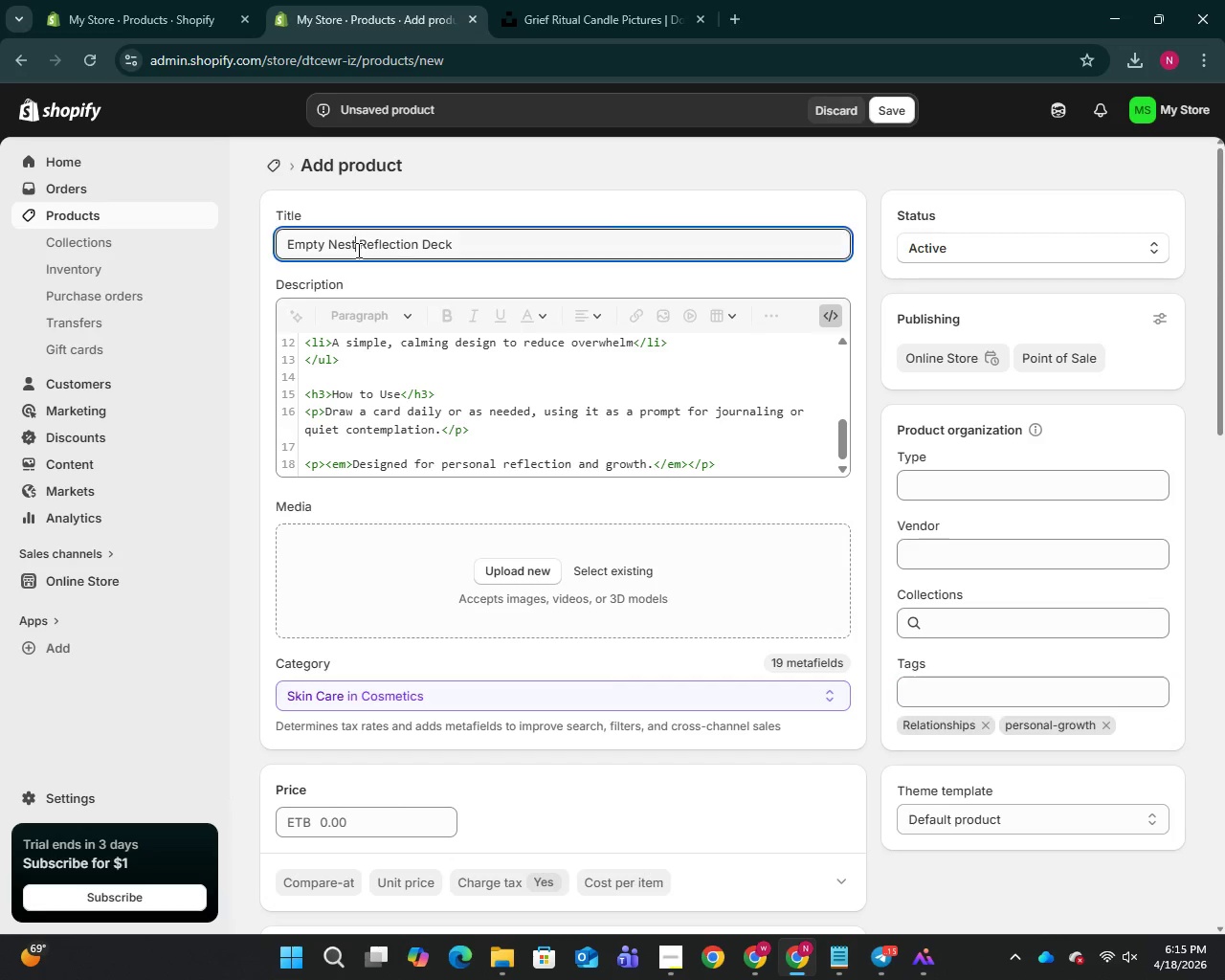 
left_click([357, 250])
 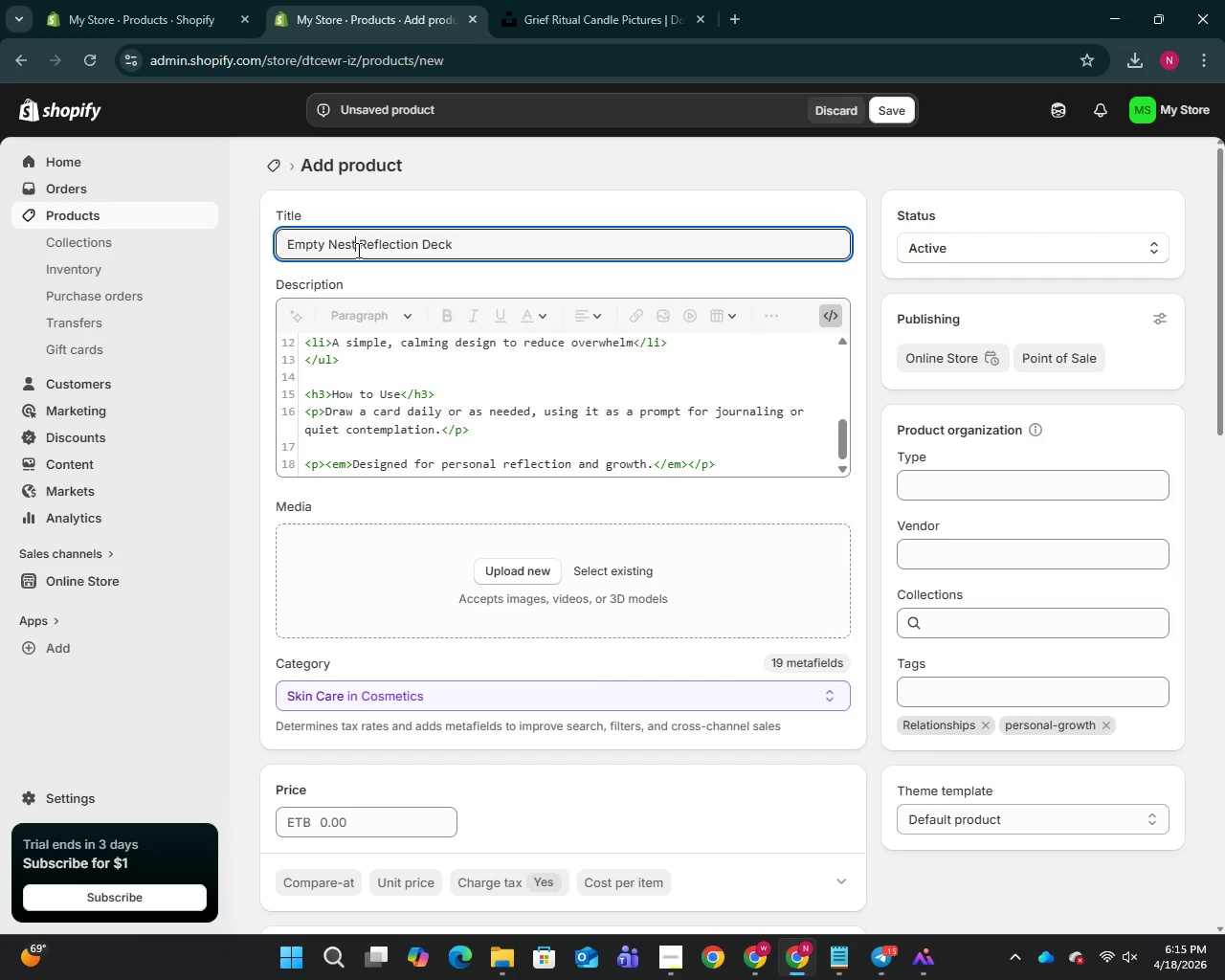 
key(Control+A)
 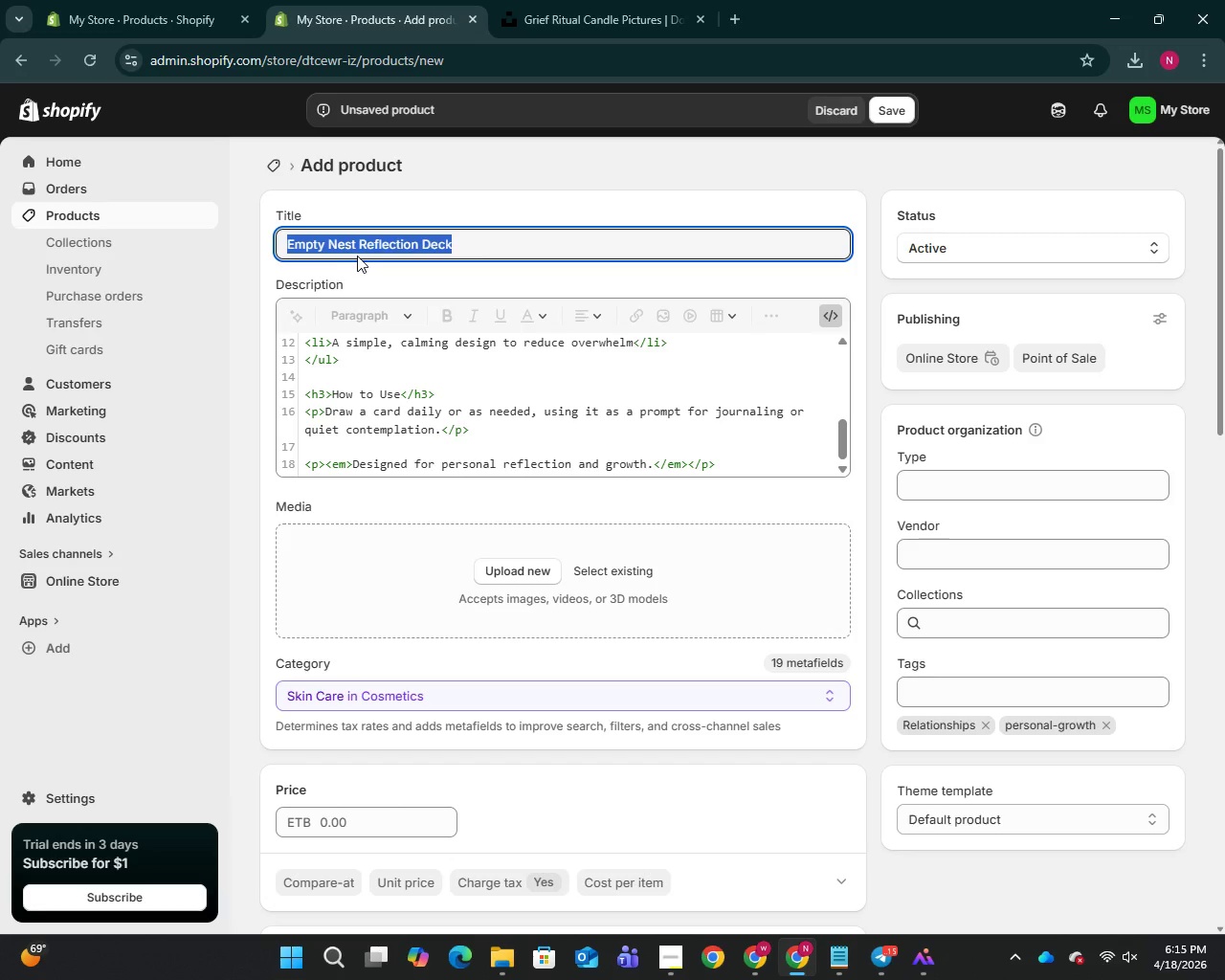 
key(Control+C)
 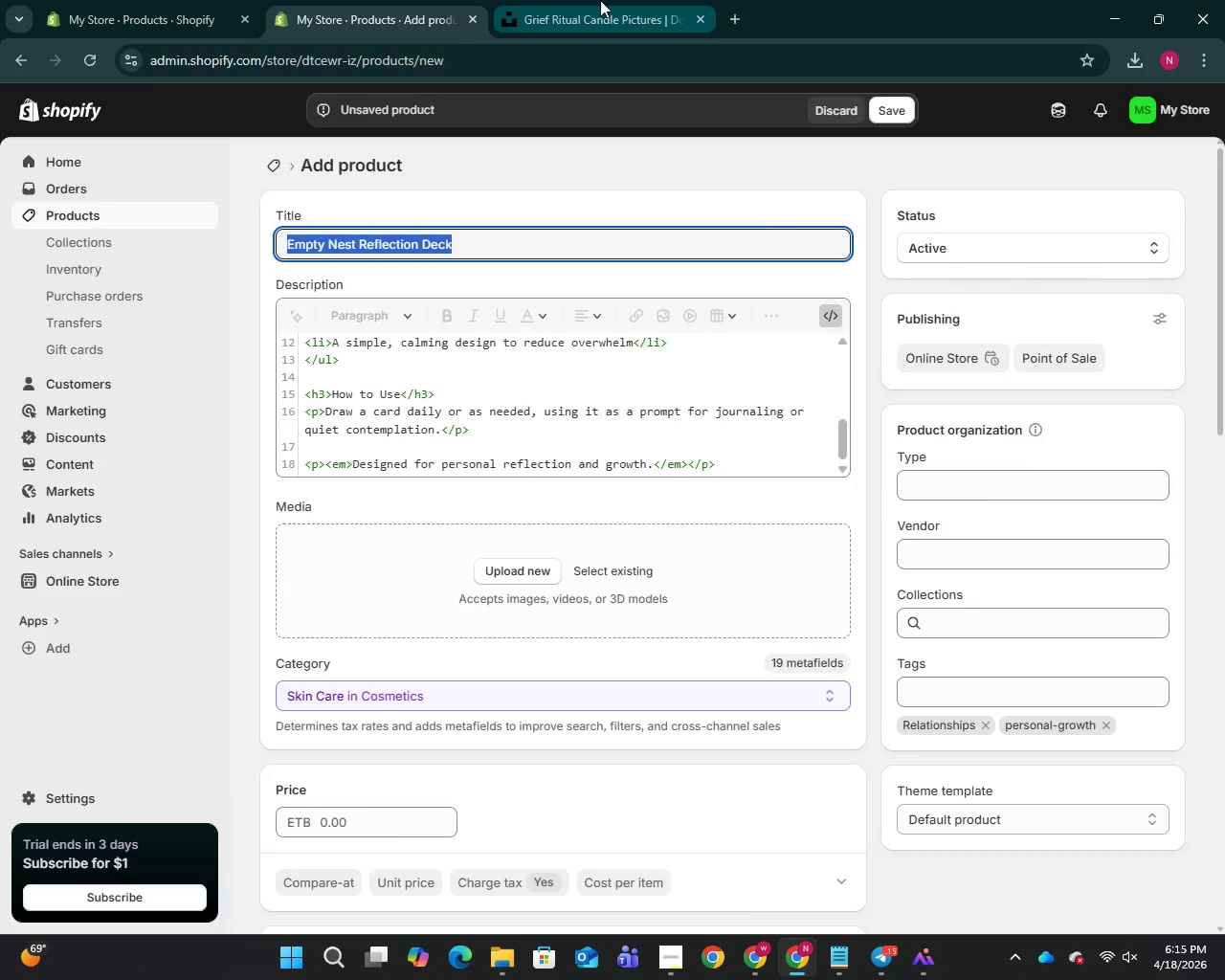 
left_click([600, 0])
 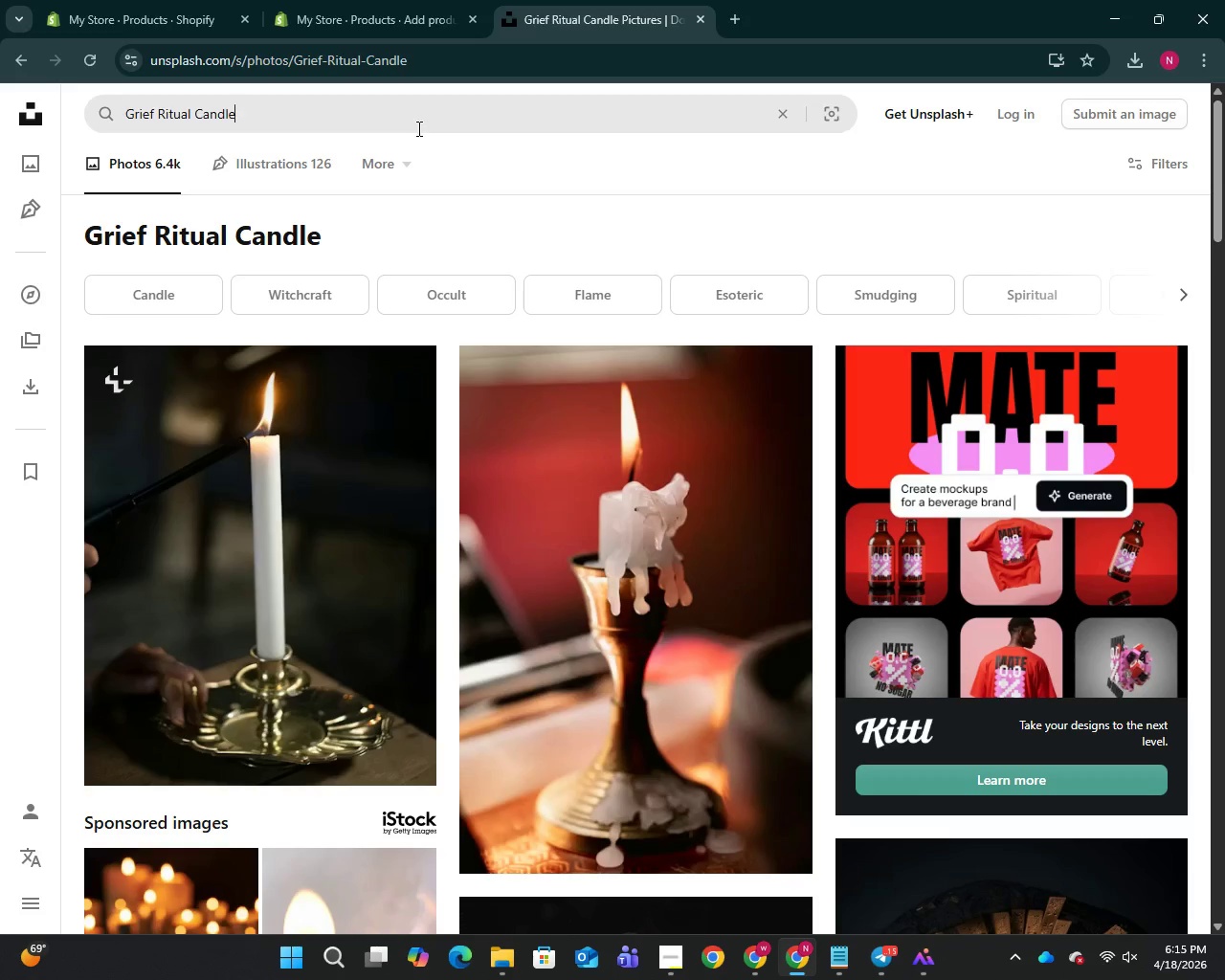 
left_click([417, 128])
 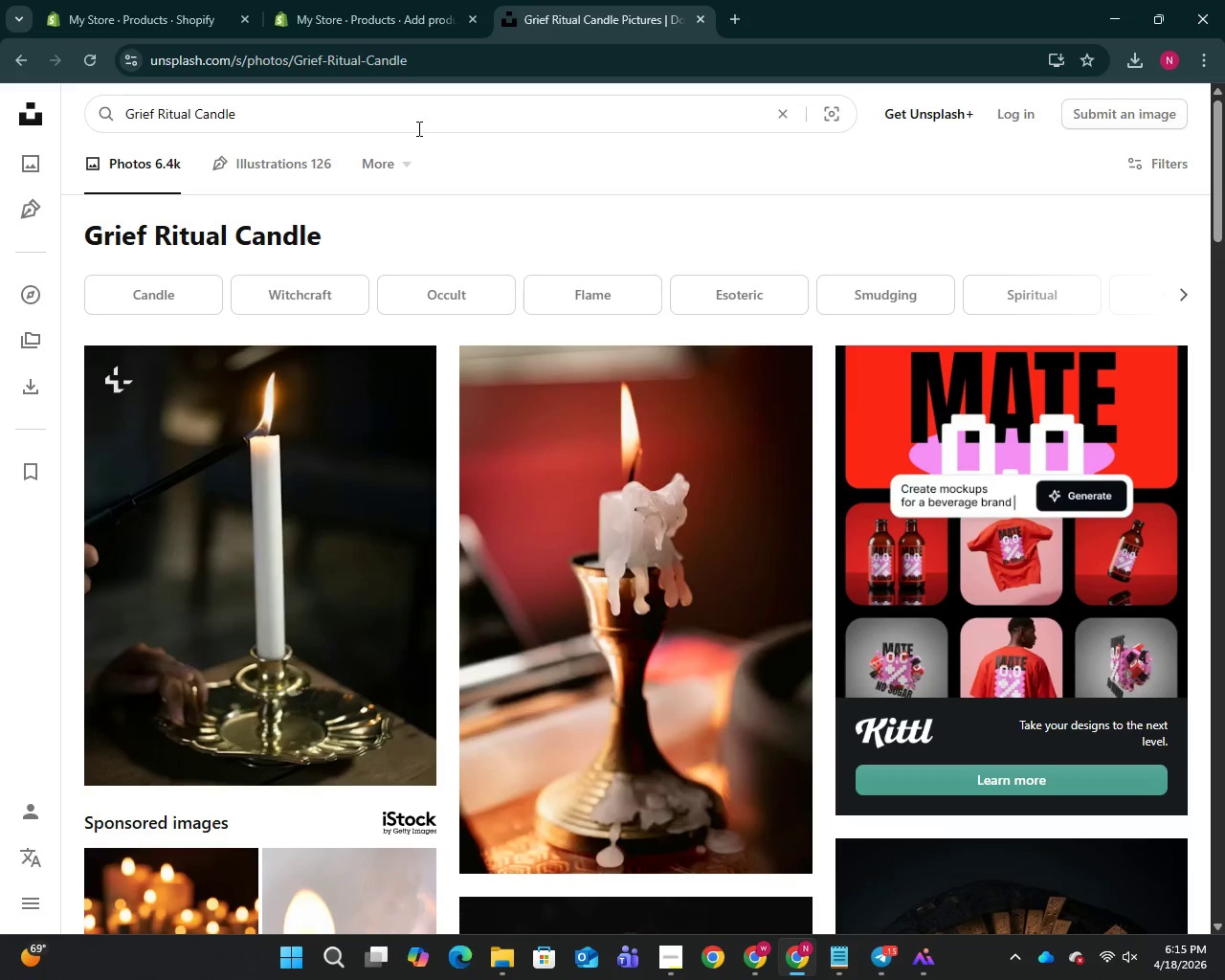 
key(Control+A)
 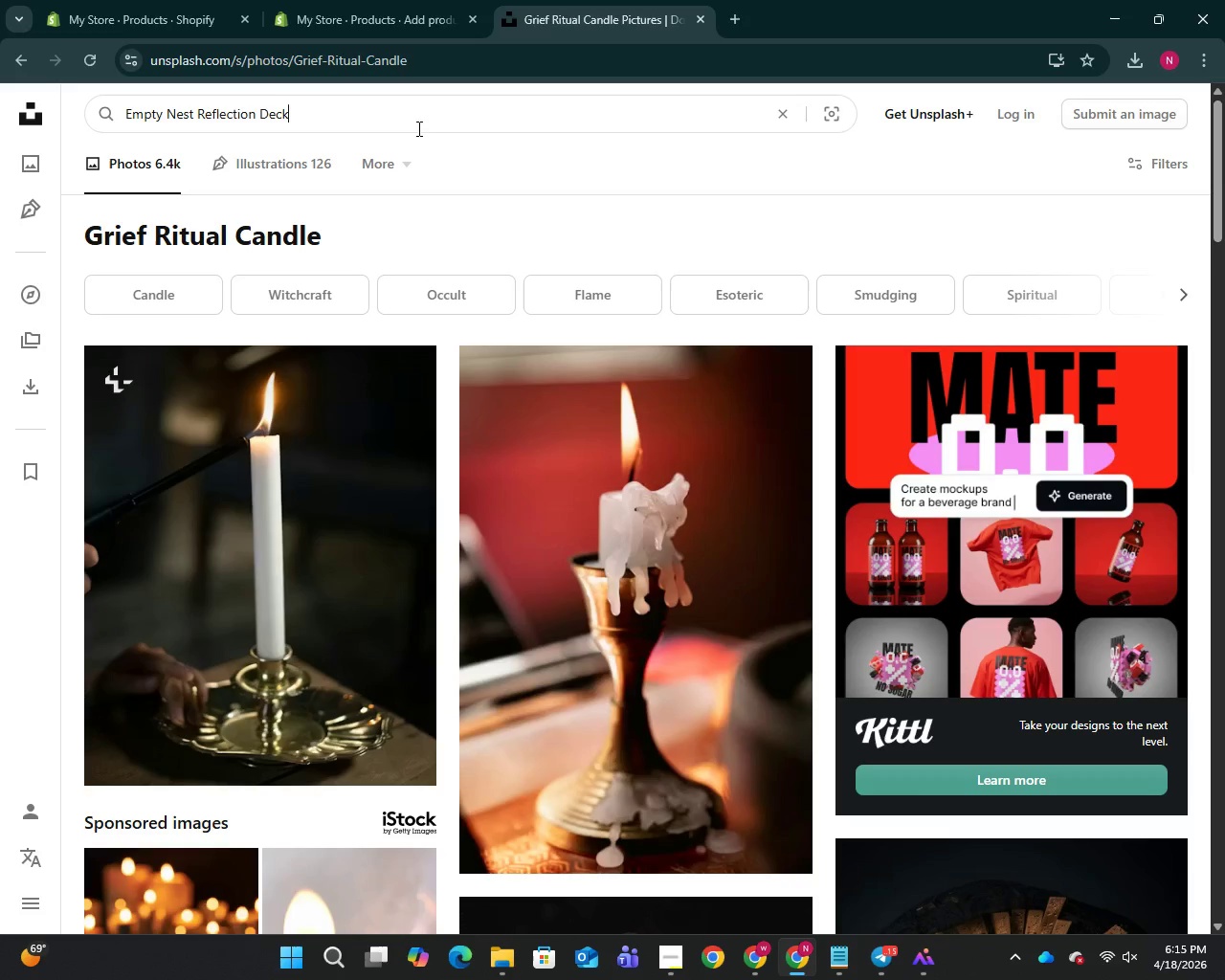 
key(Control+V)
 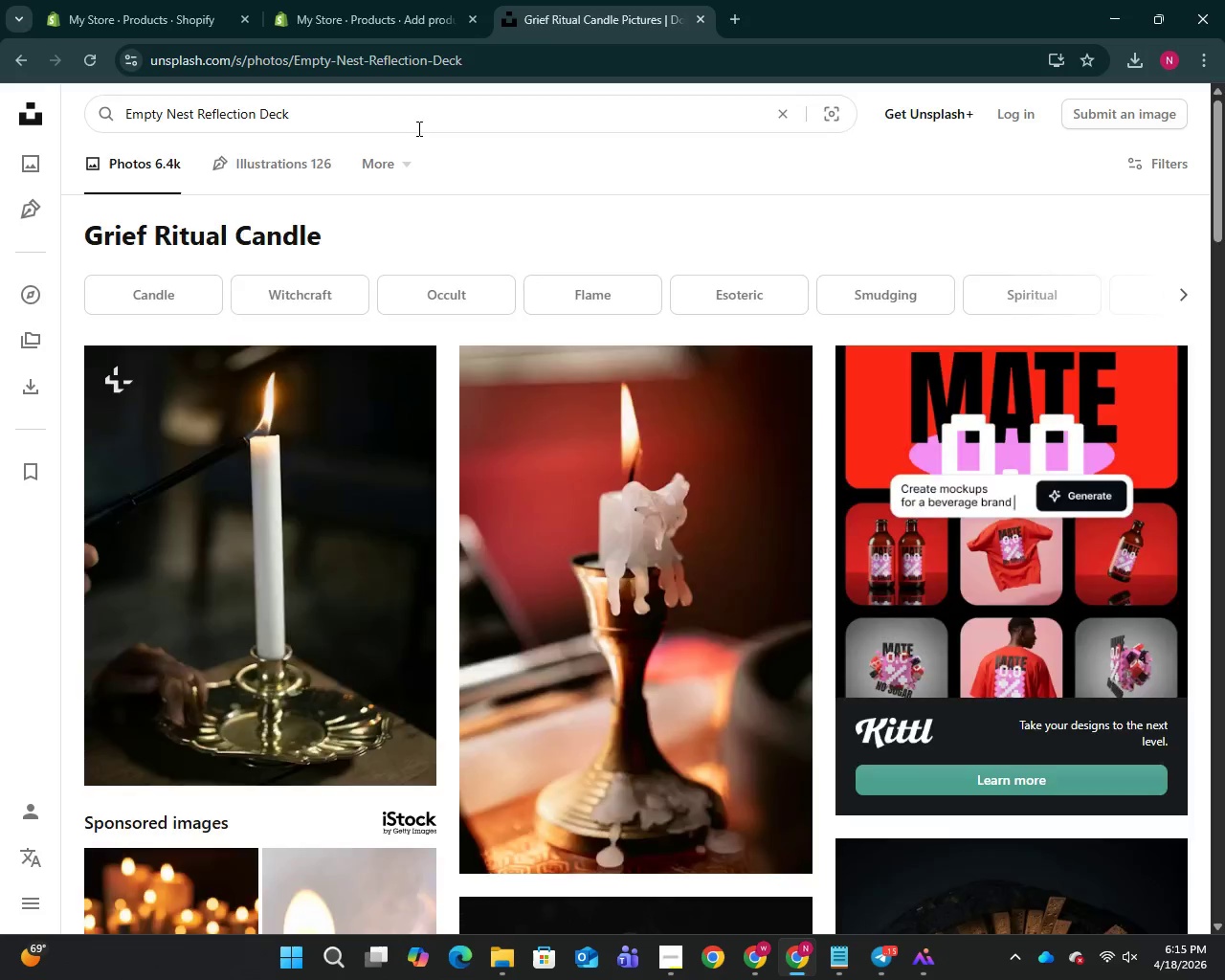 
key(Enter)
 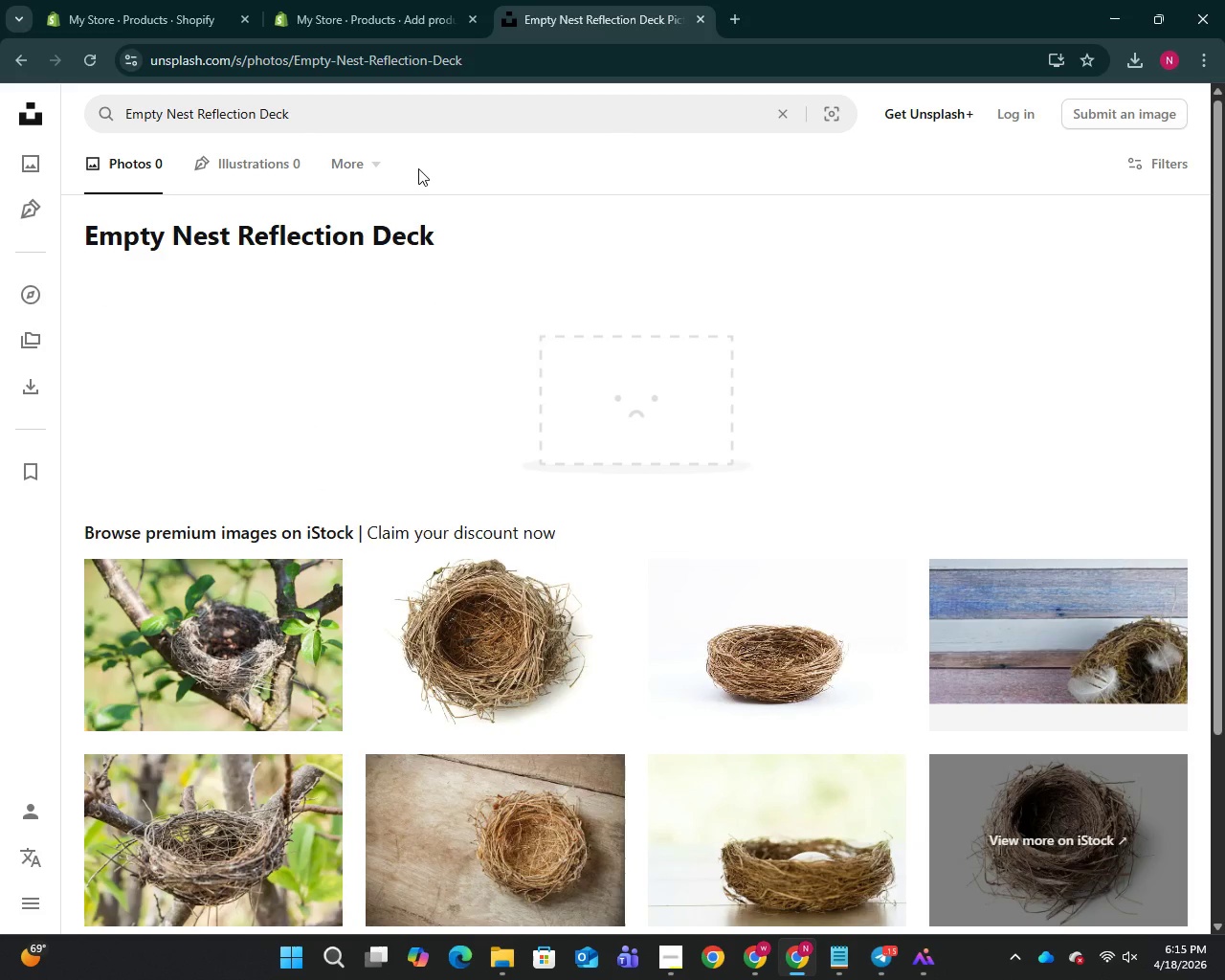 
wait(6.41)
 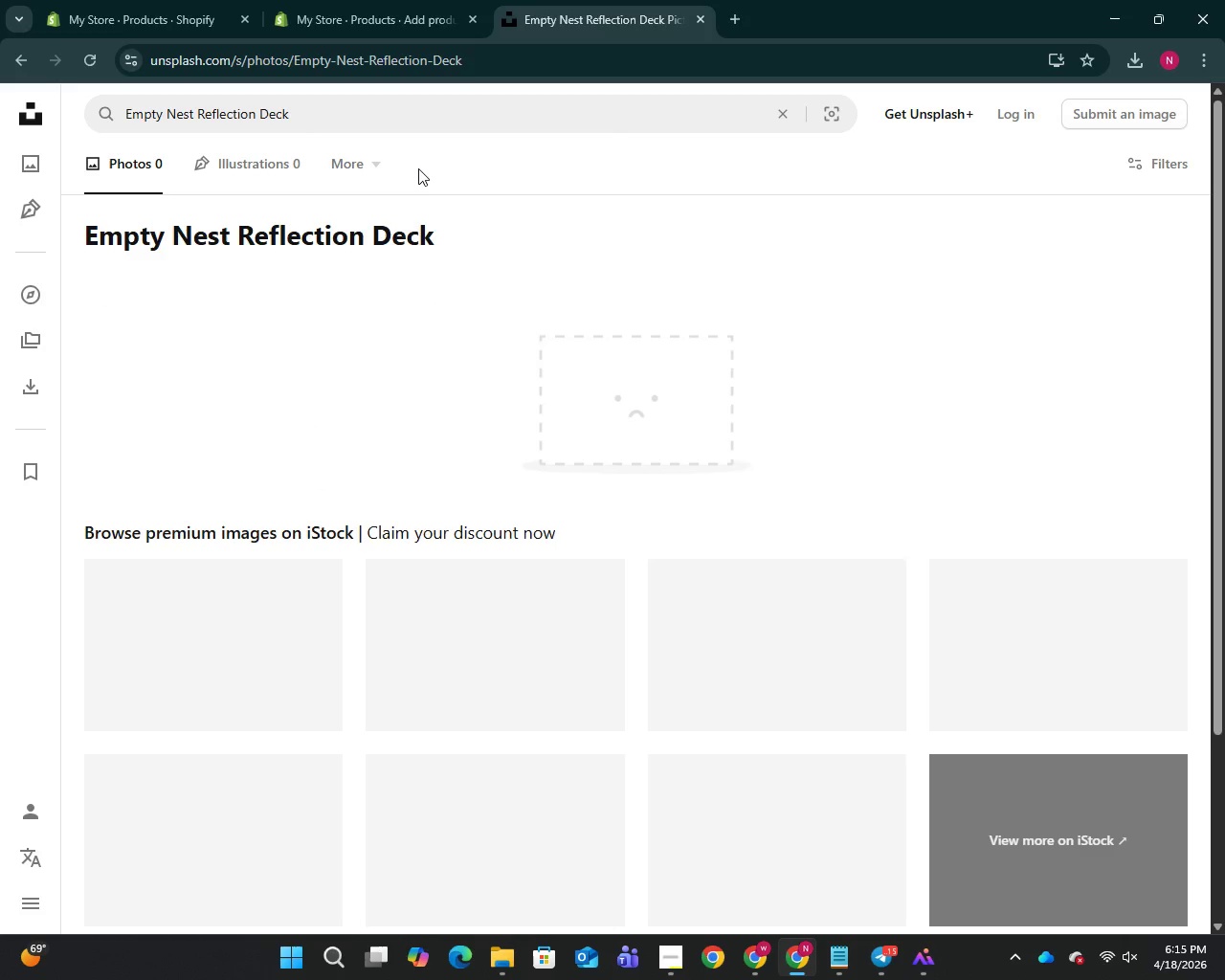 
scroll: coordinate [418, 168], scroll_direction: down, amount: 7.0
 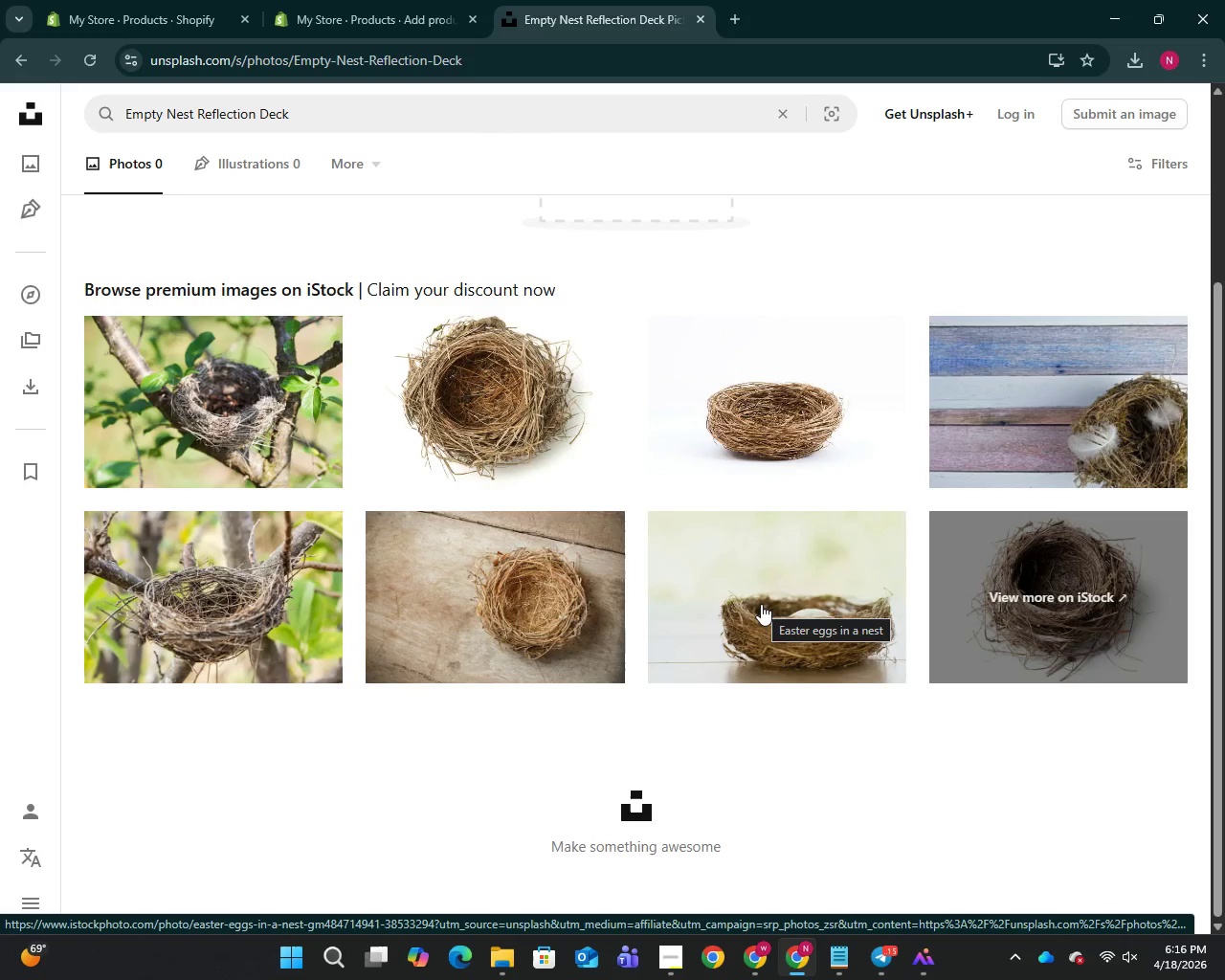 
wait(5.59)
 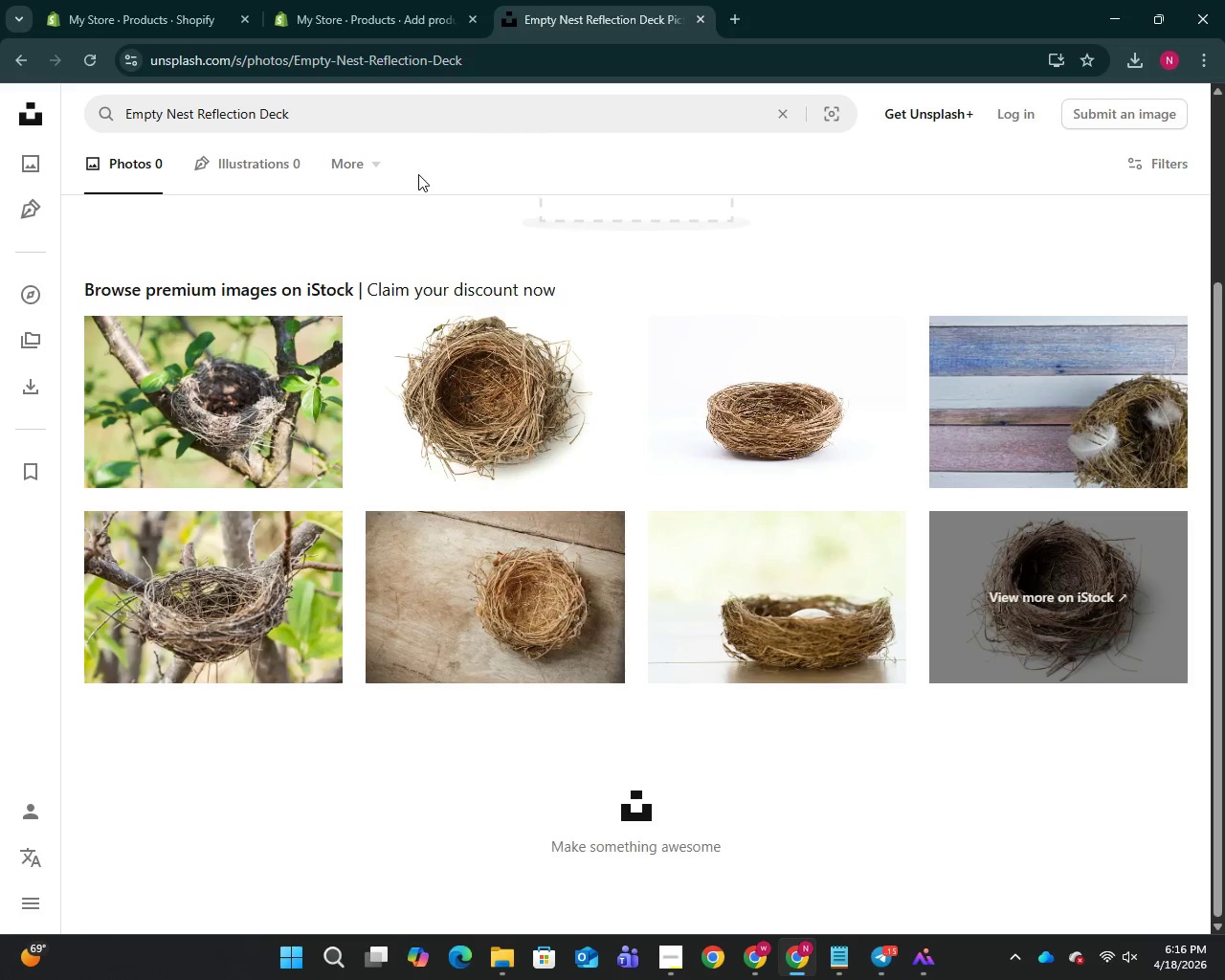 
right_click([751, 428])
 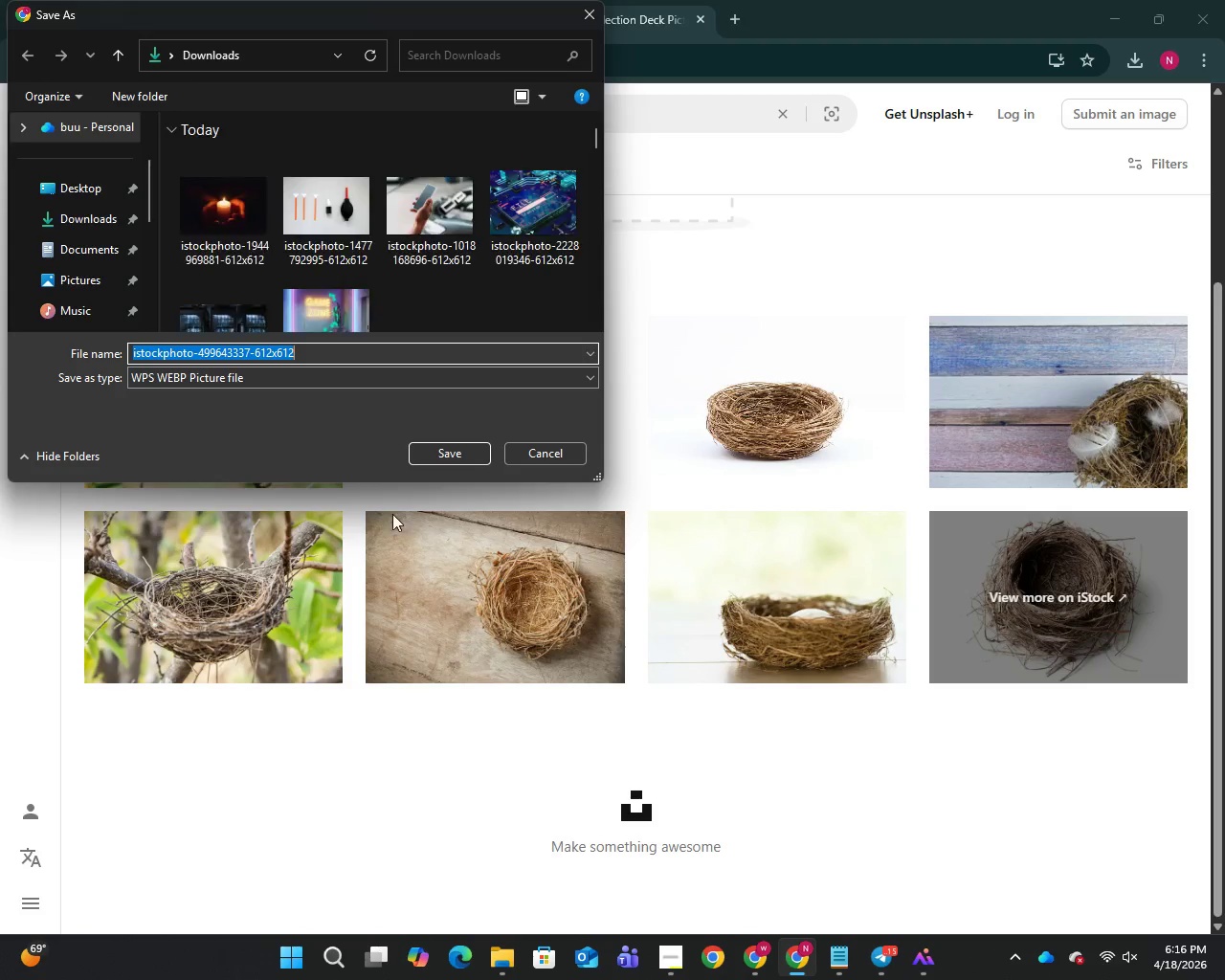 
left_click([445, 453])
 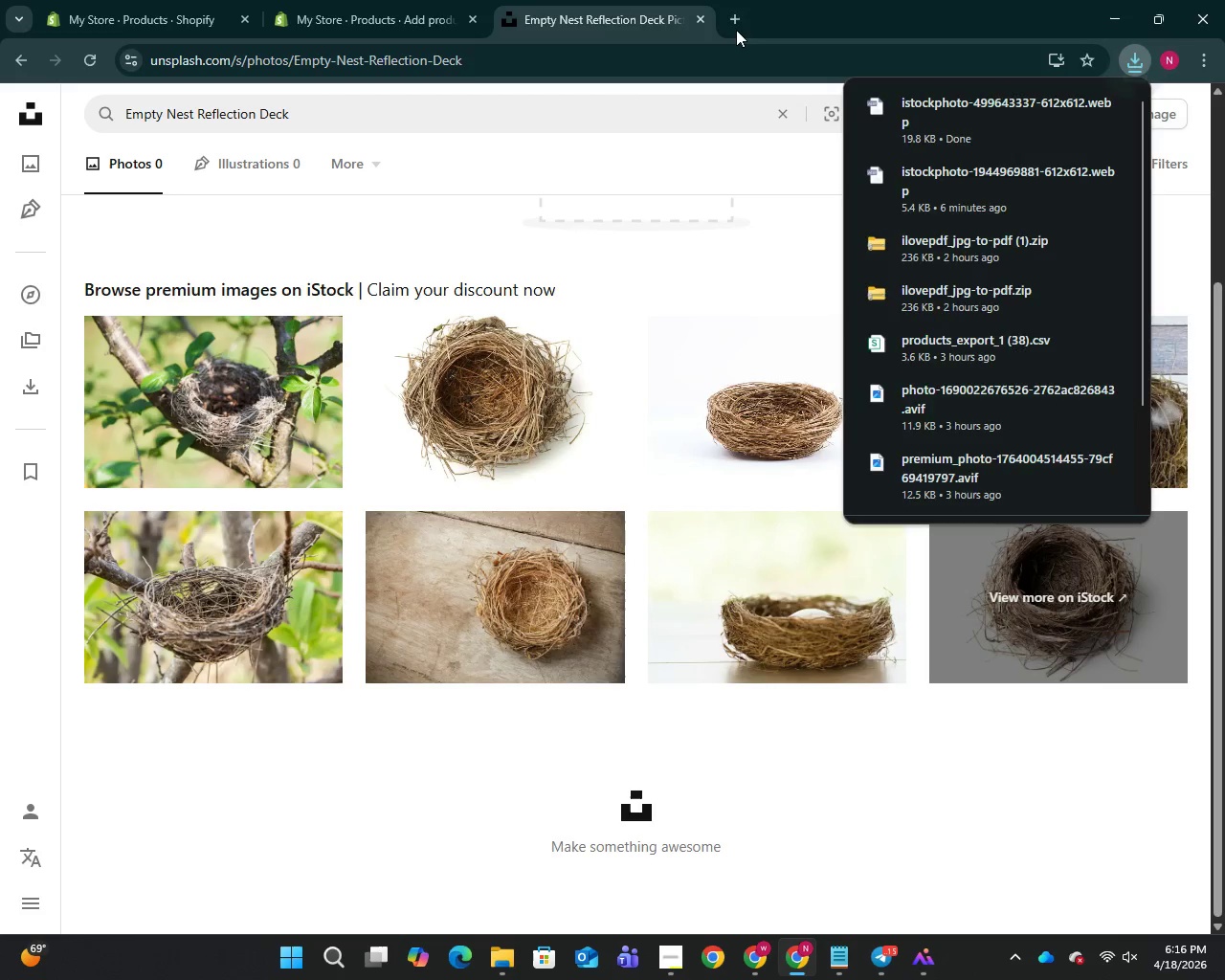 
left_click([736, 30])
 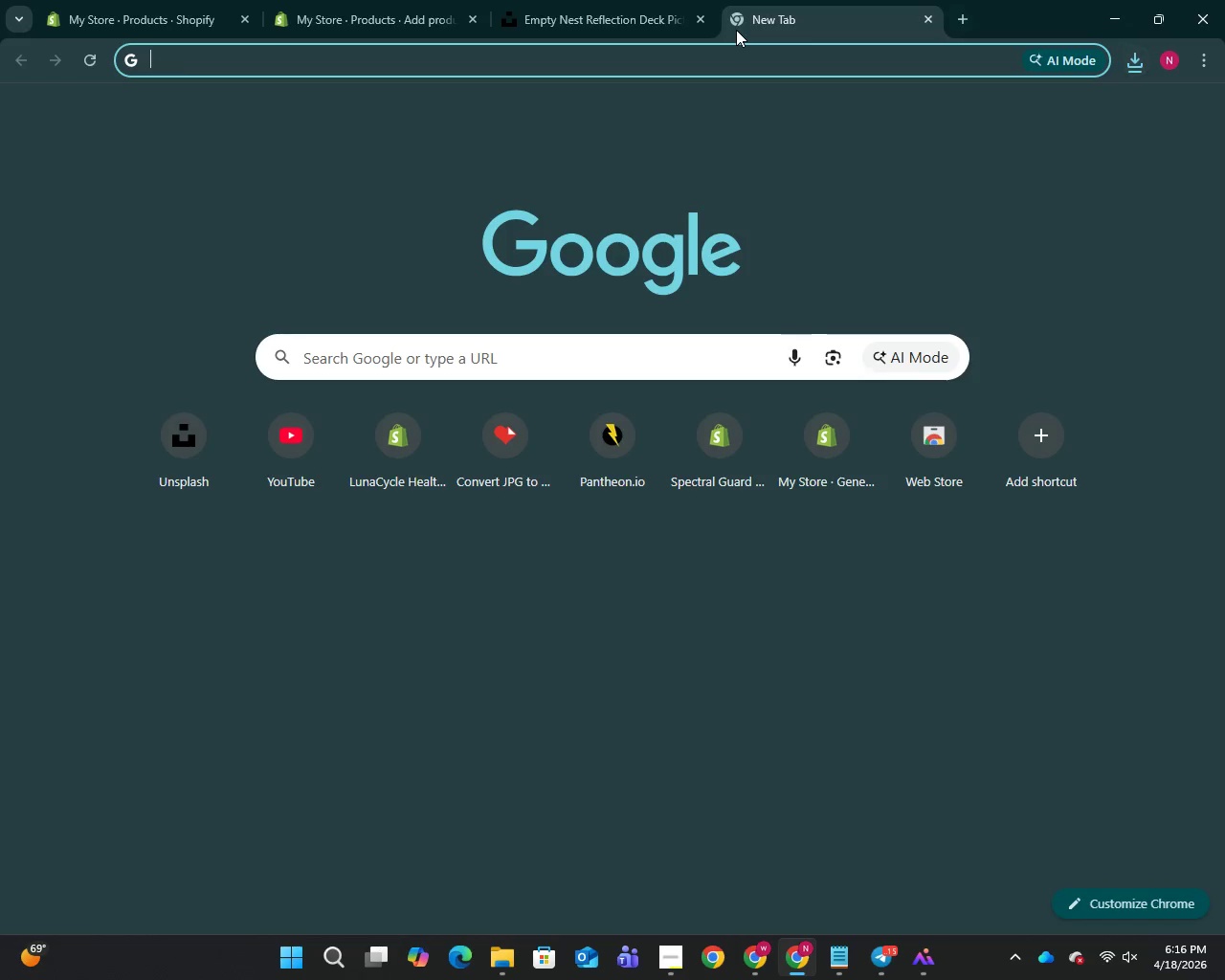 
key(Control+V)
 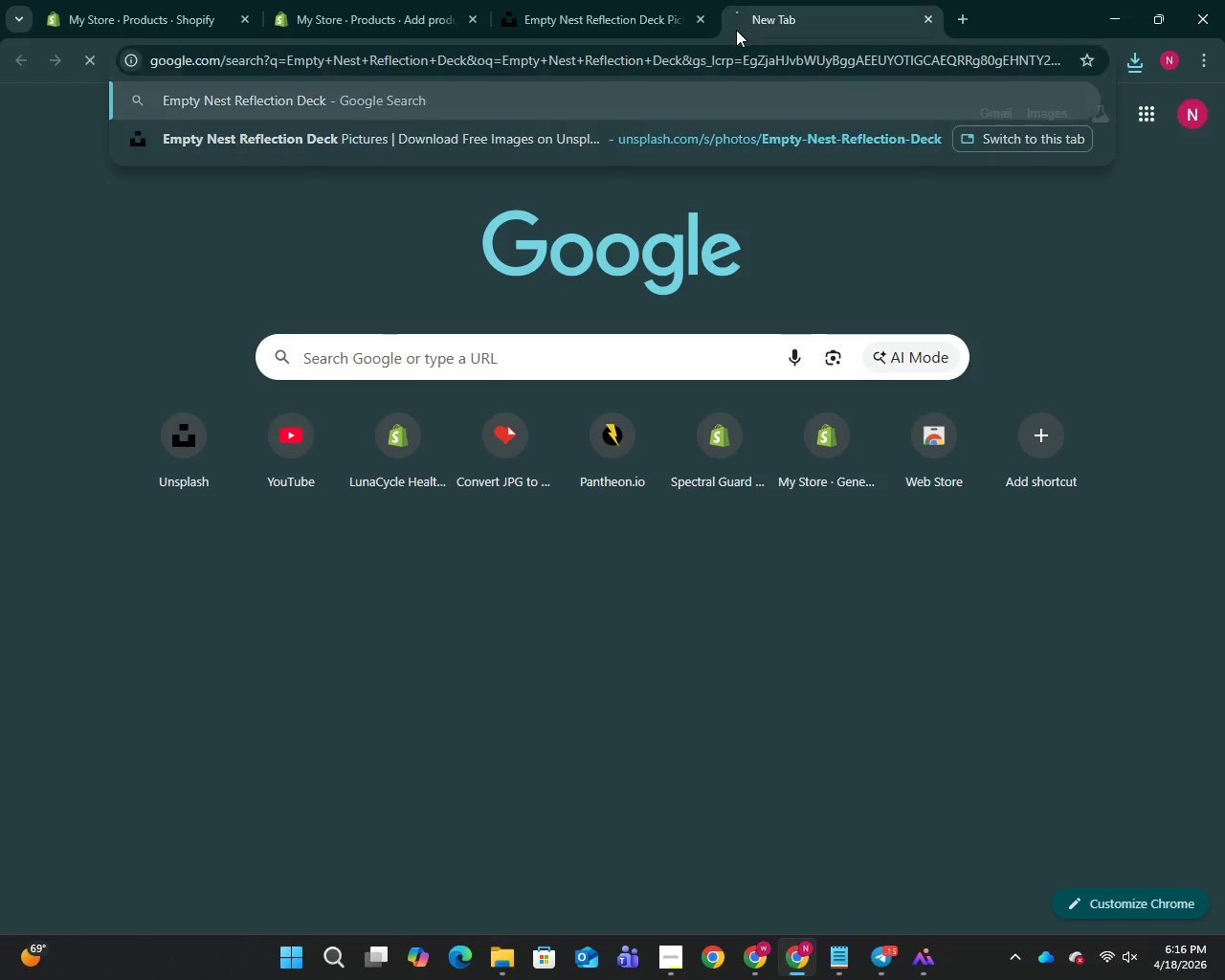 
key(Control+Enter)
 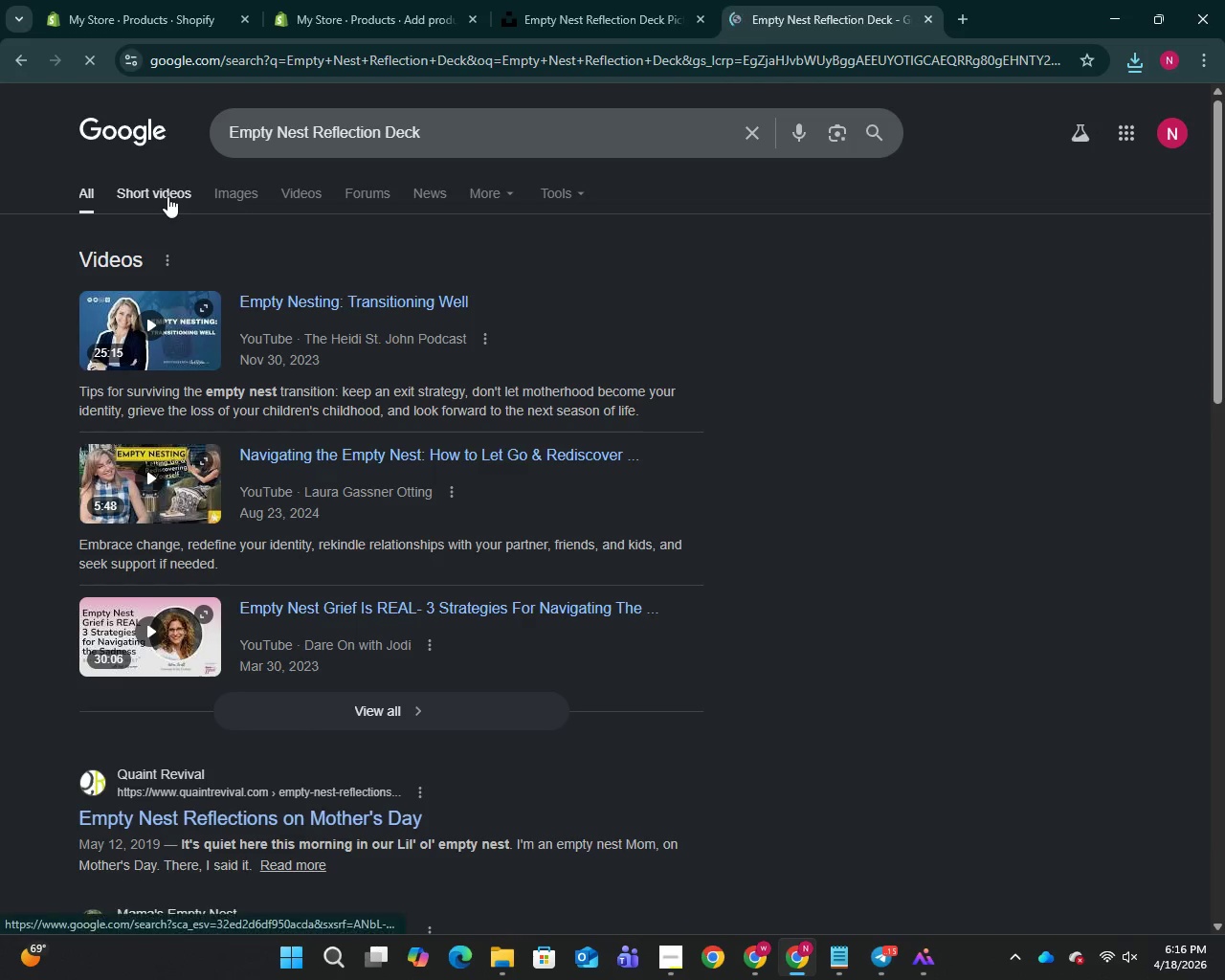 
left_click([243, 201])
 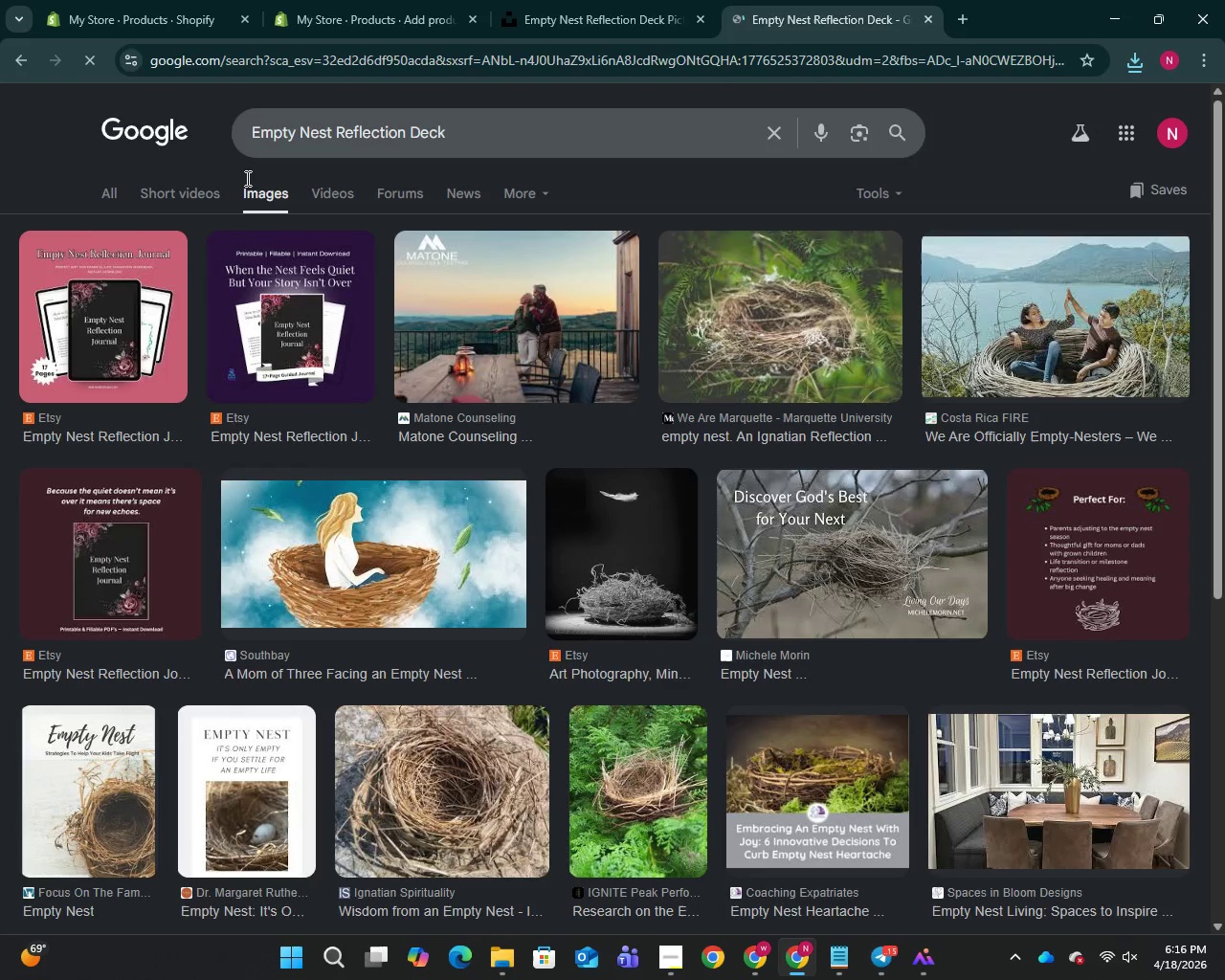 
left_click([368, 0])
 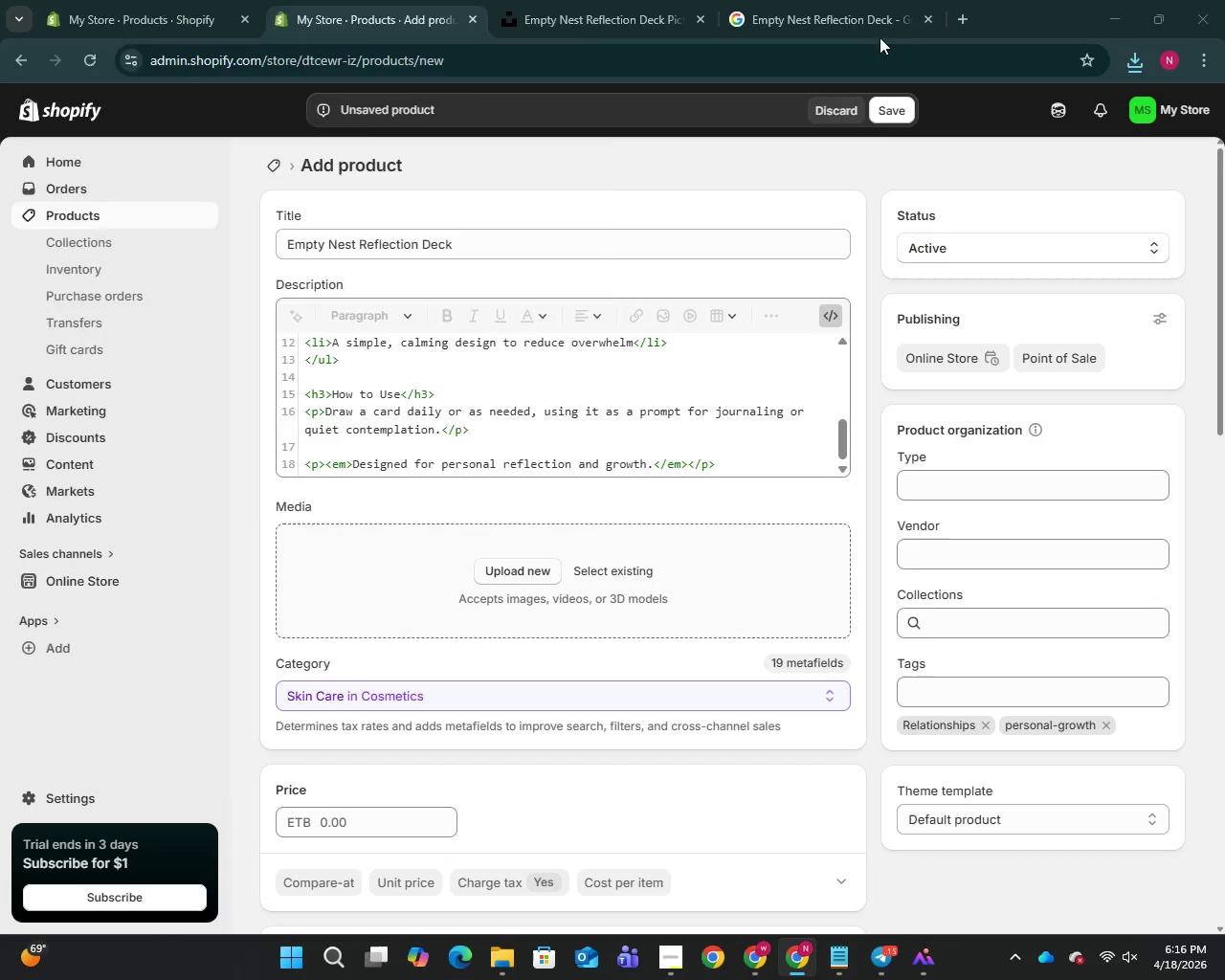 
left_click([934, 10])
 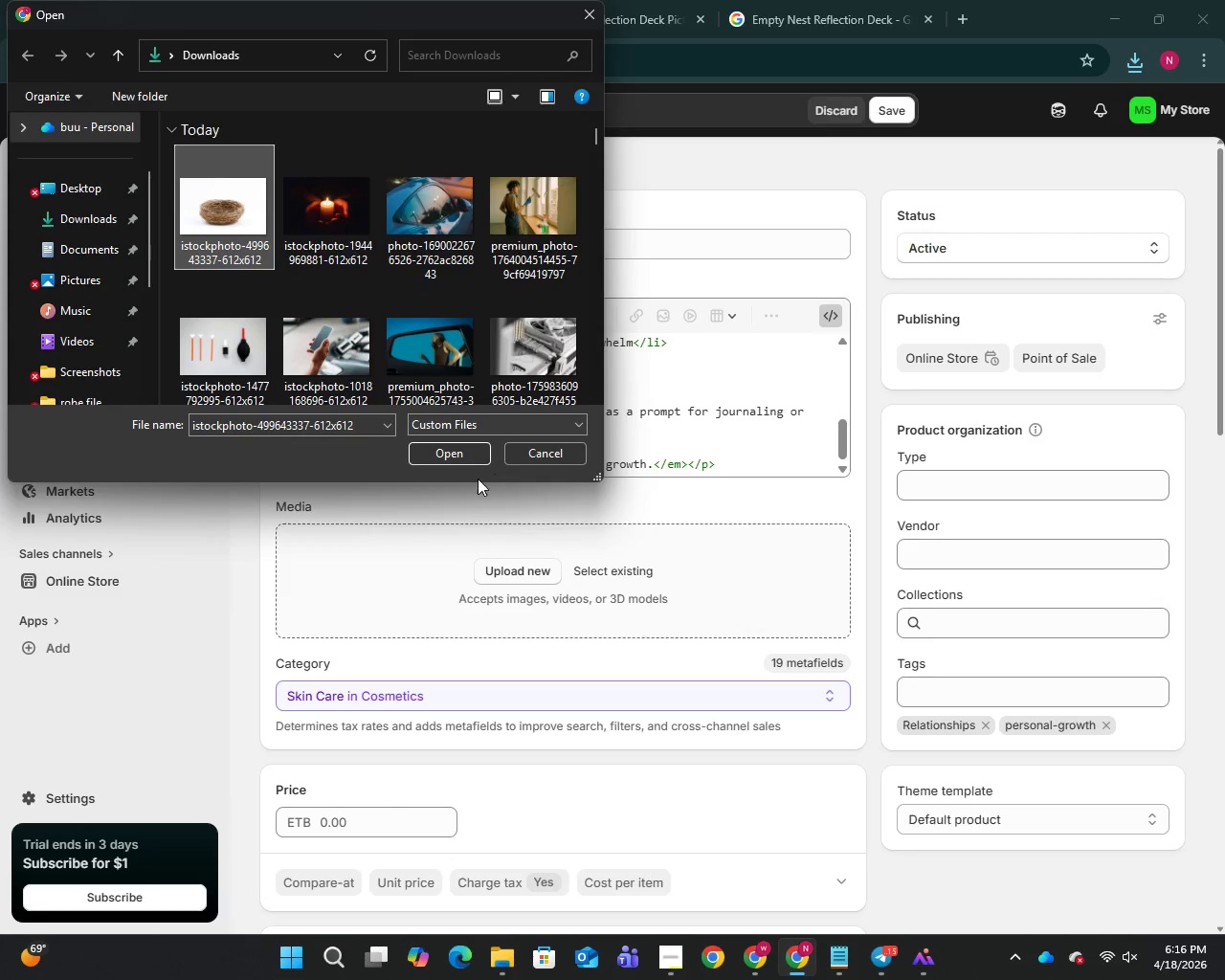 
left_click([458, 457])
 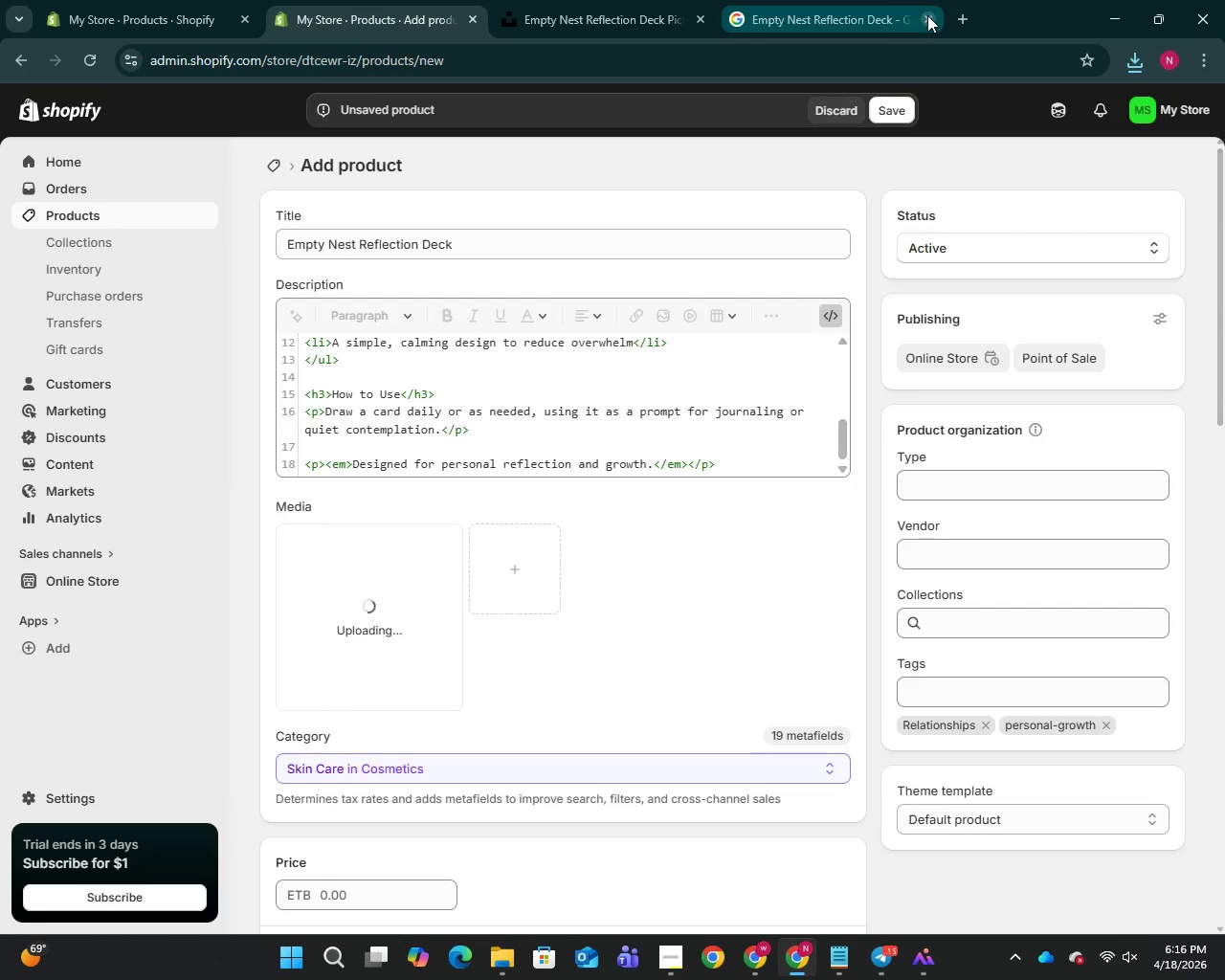 
left_click([927, 15])
 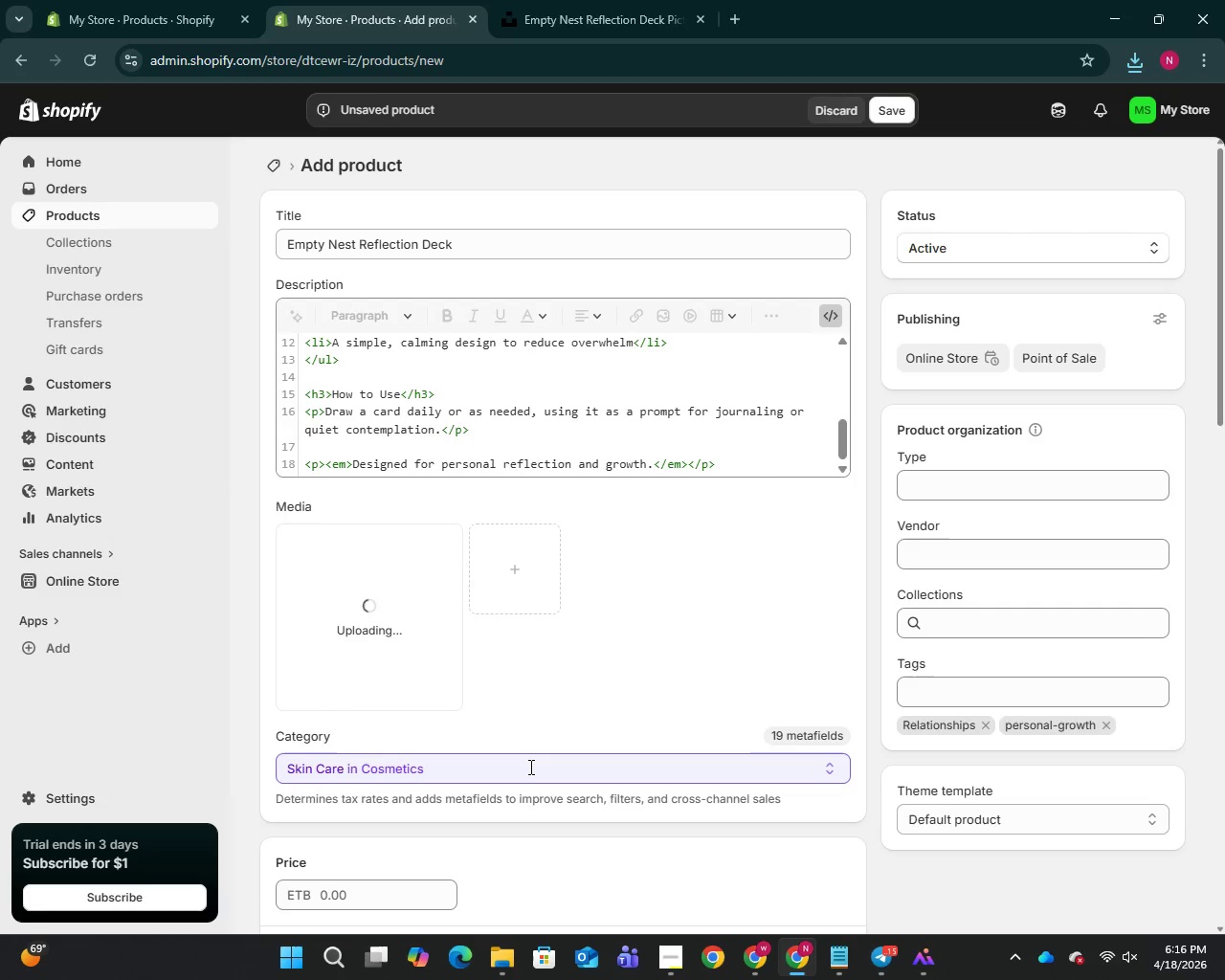 
wait(8.94)
 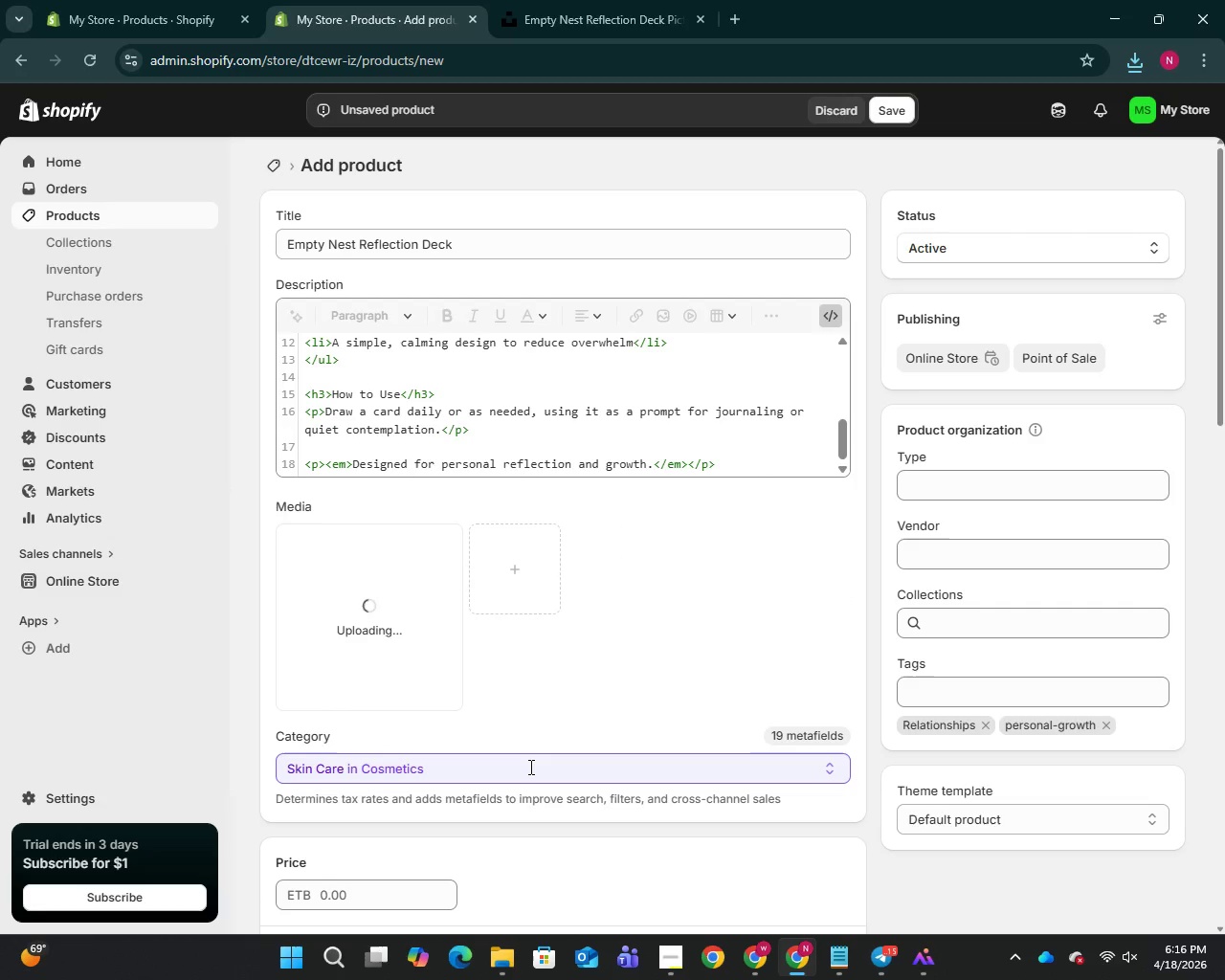 
left_click([359, 609])
 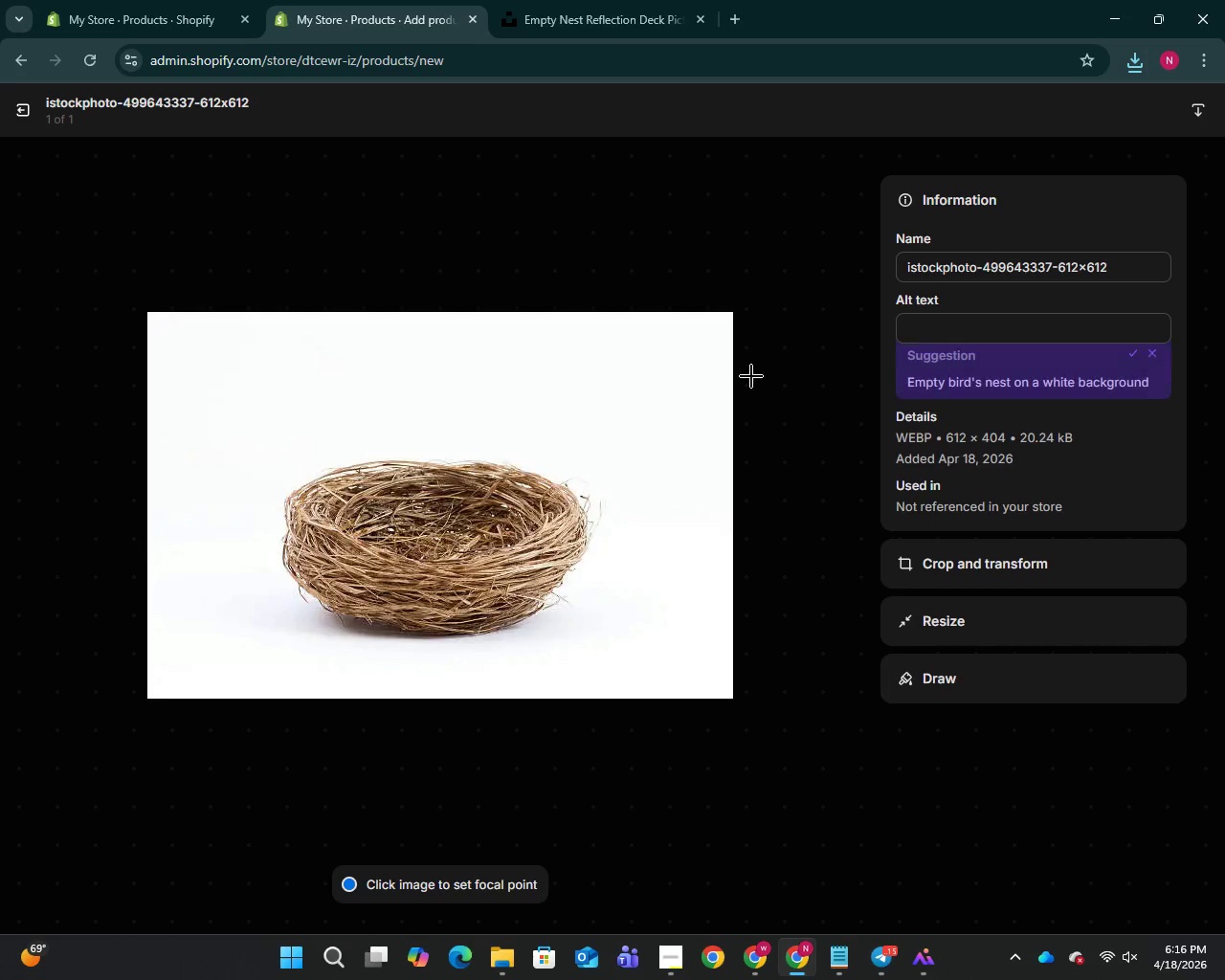 
left_click([968, 278])
 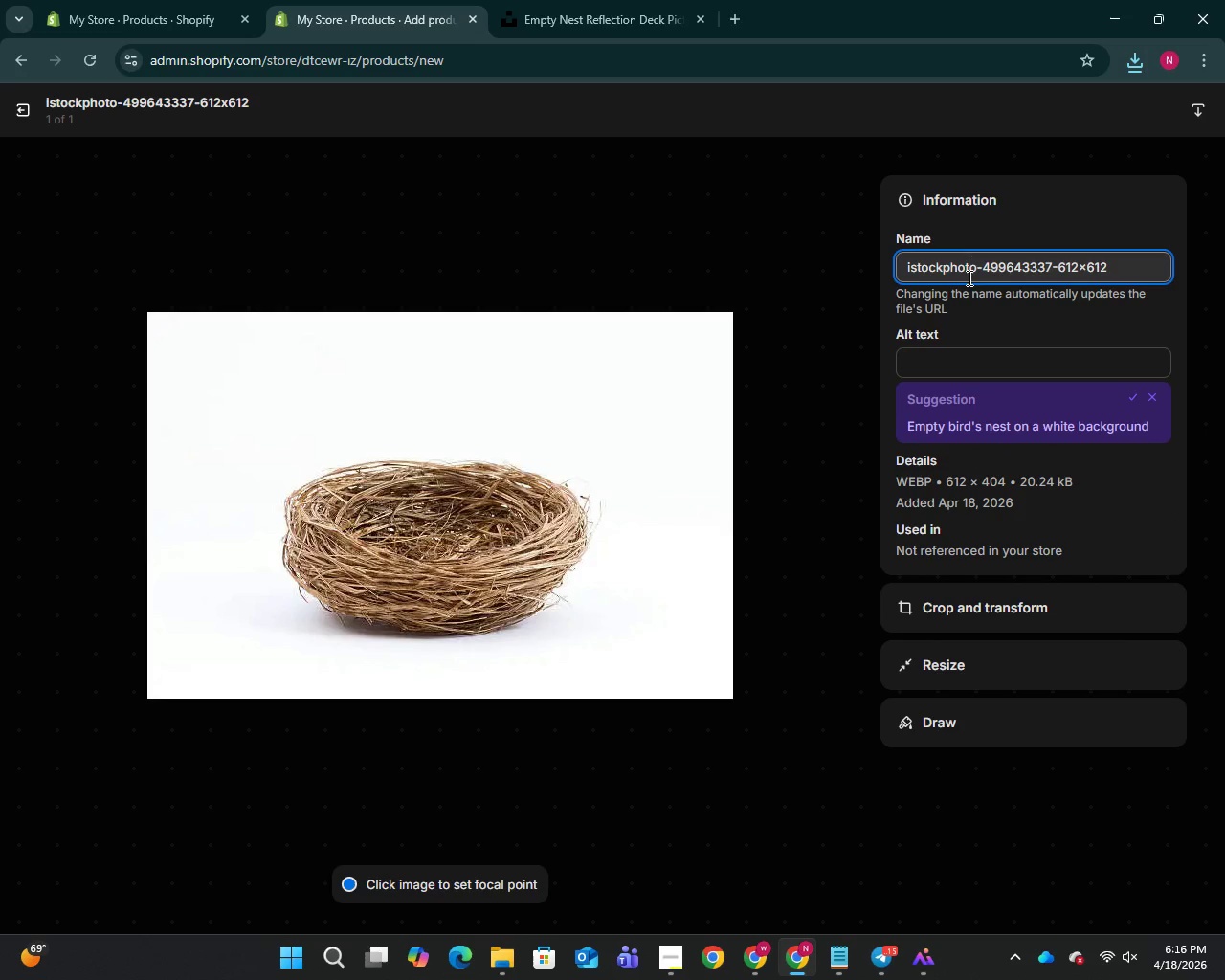 
key(Control+A)
 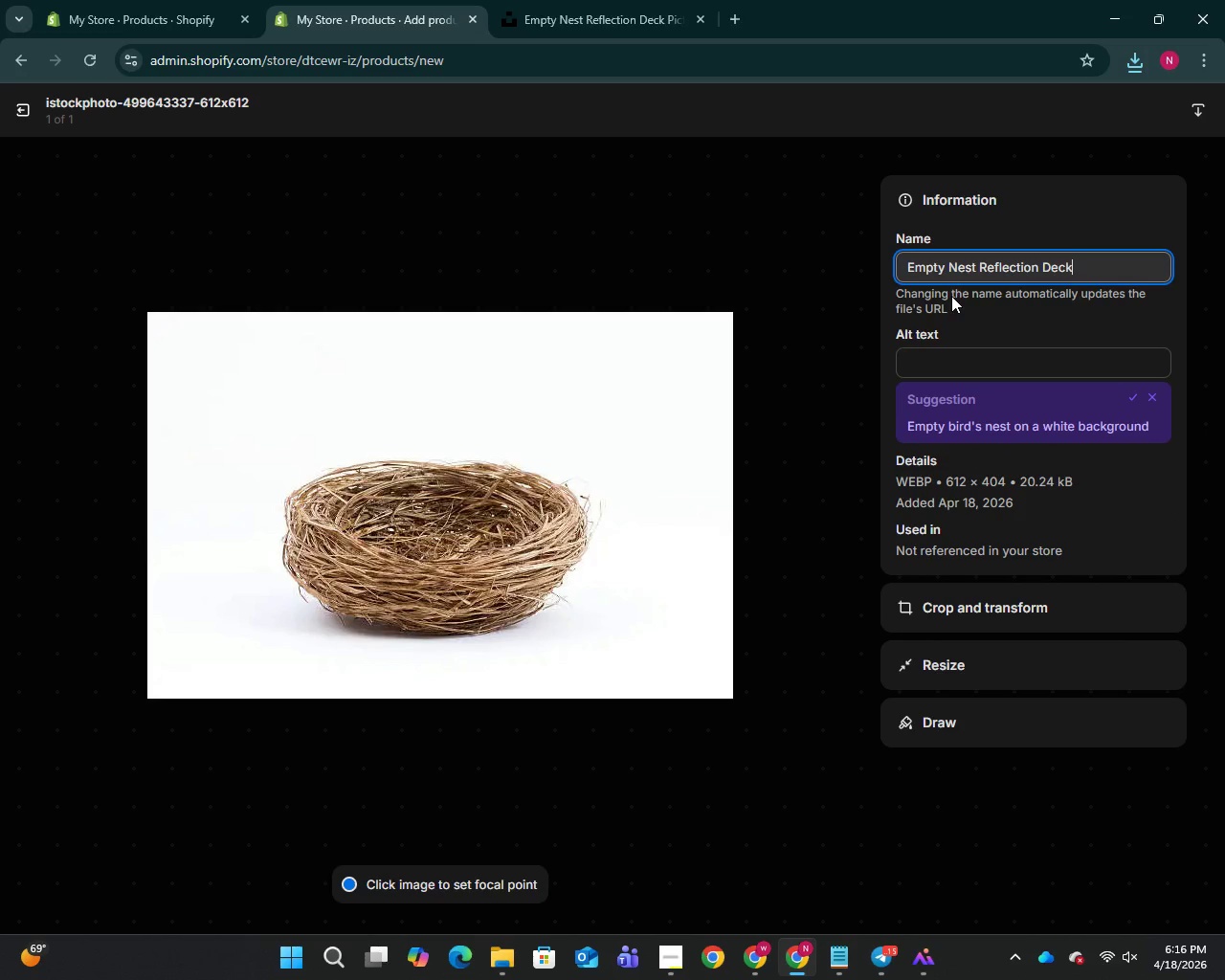 
key(Control+V)
 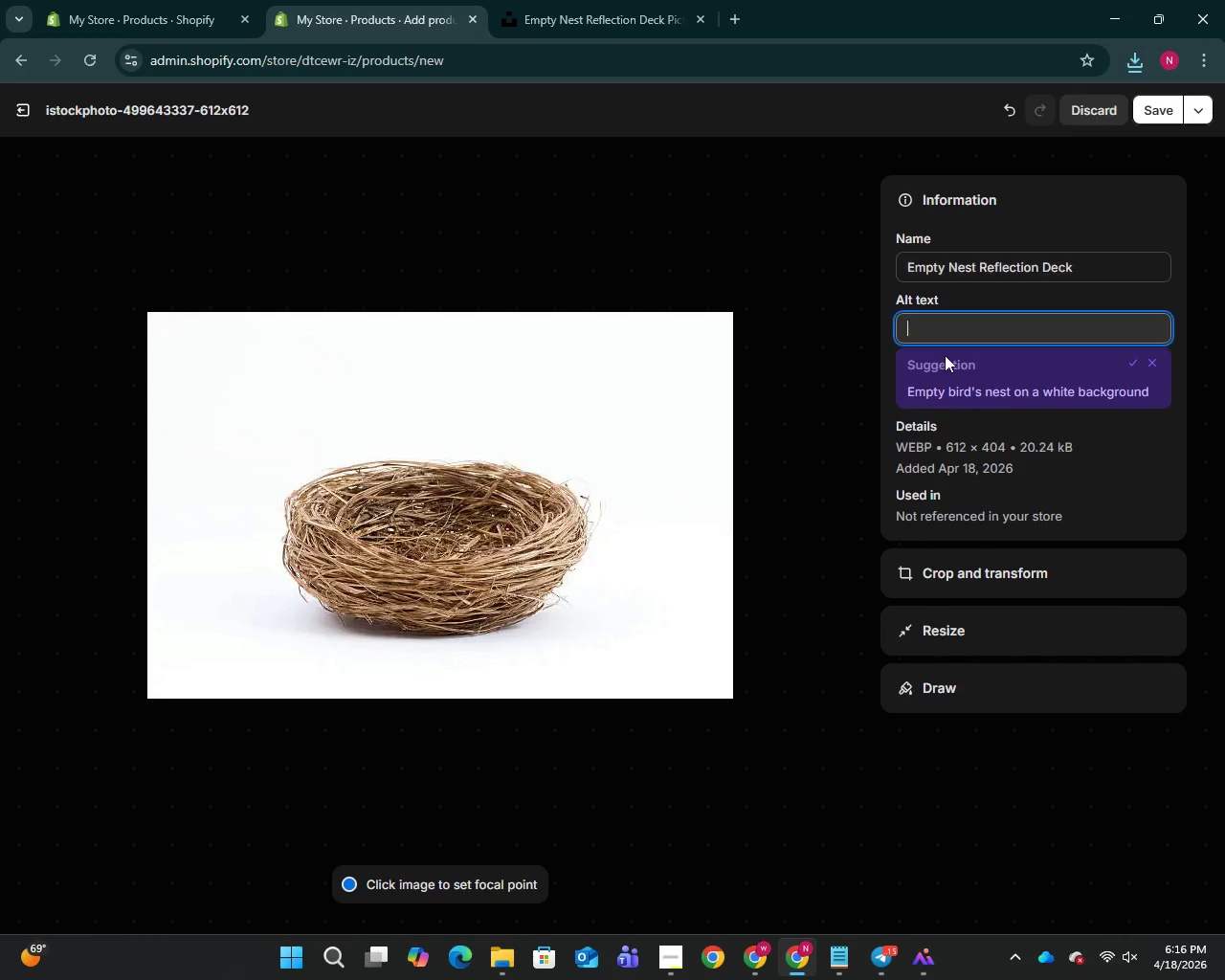 
left_click([945, 355])
 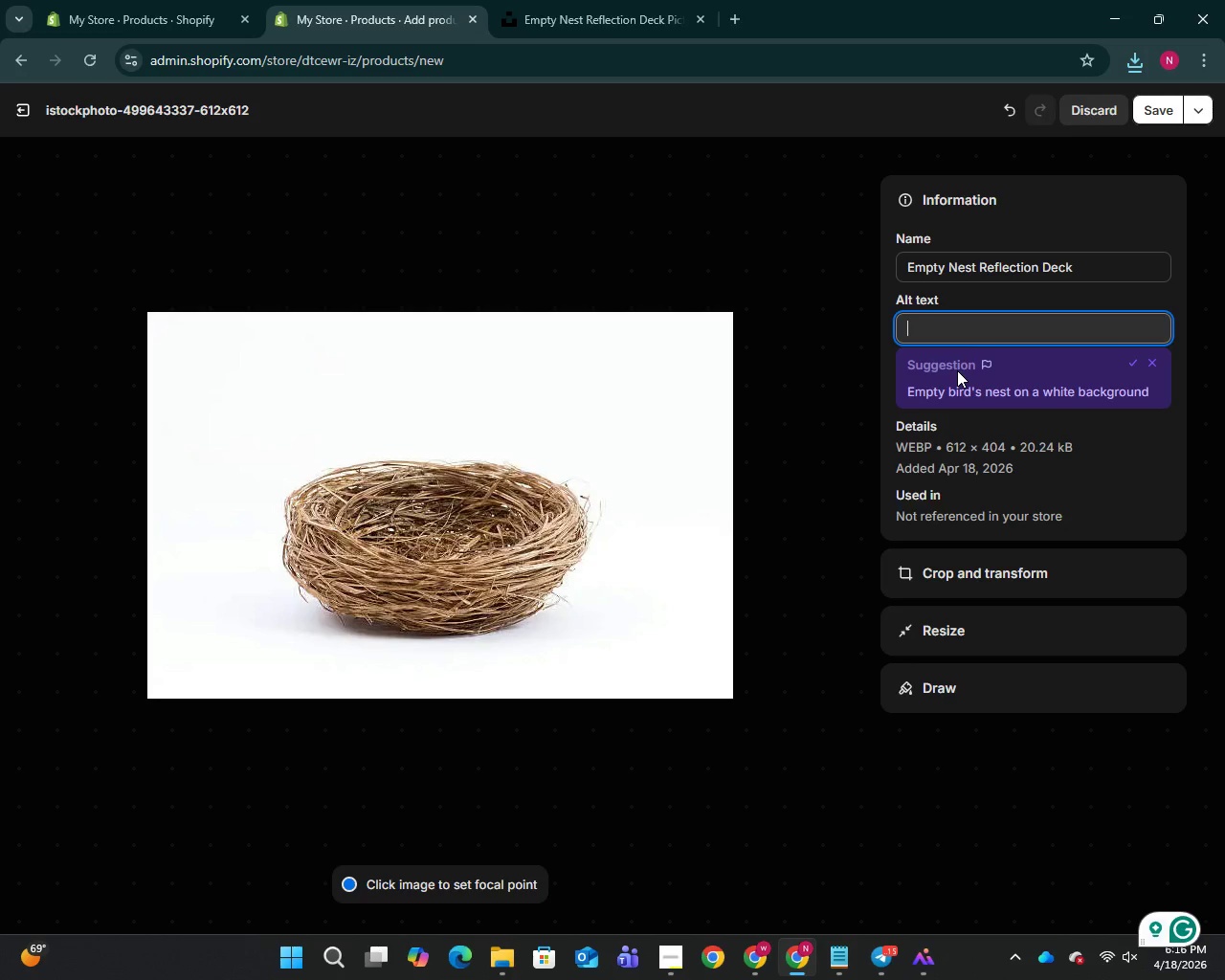 
type(Refe)
key(Backspace)
type(lection card deck for life transition and iden)
 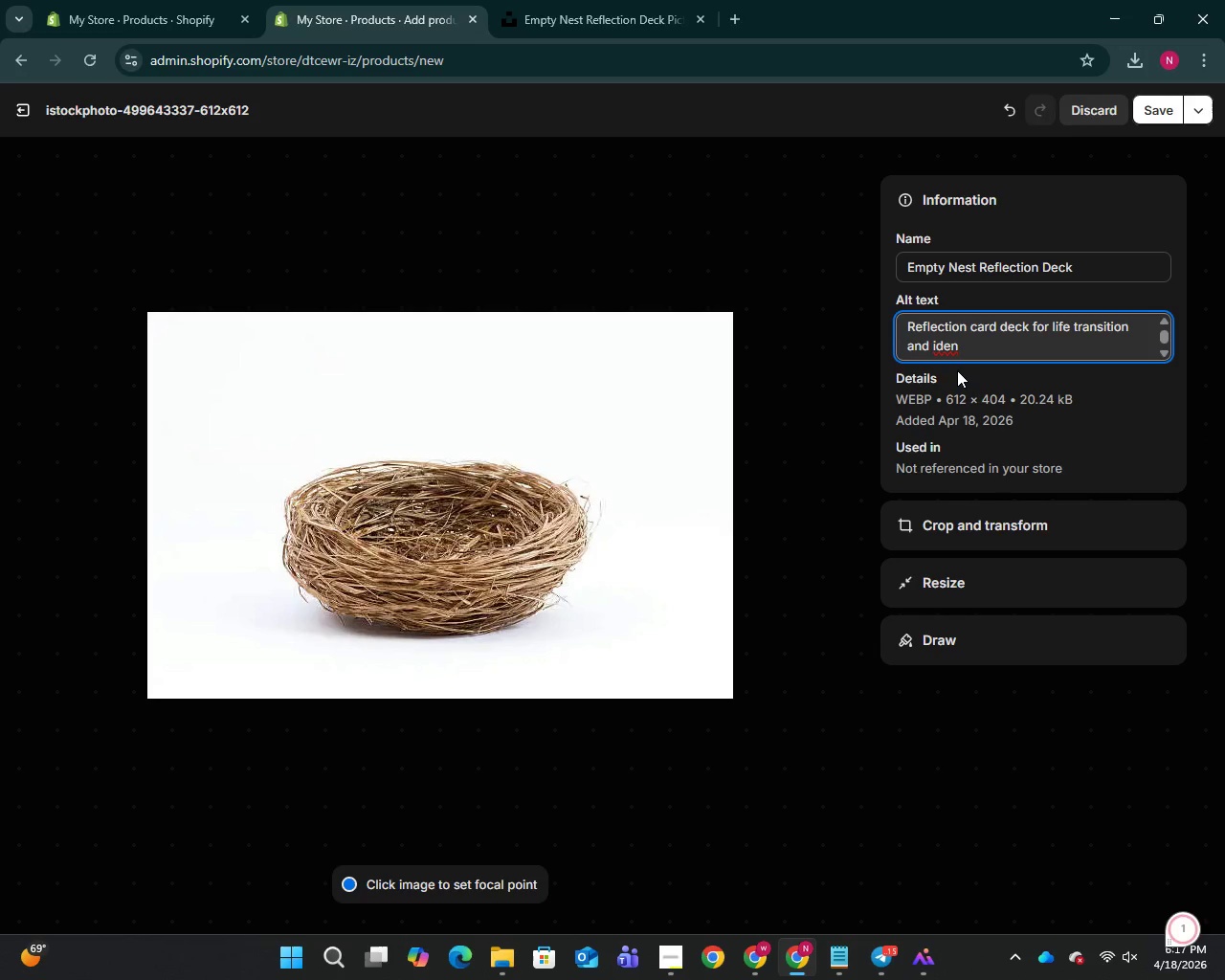 
type(tity shifts)
 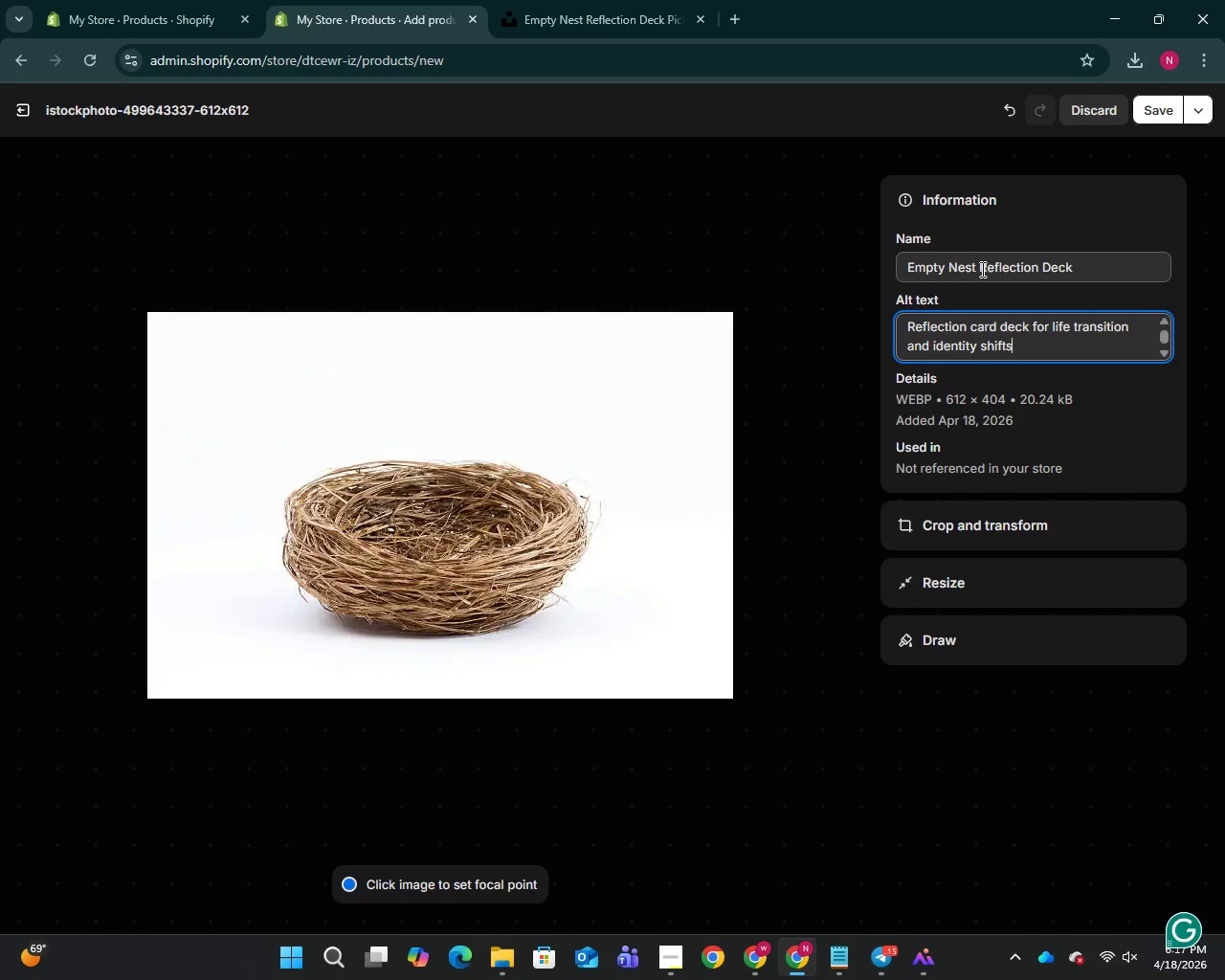 
left_click_drag(start_coordinate=[974, 270], to_coordinate=[870, 274])
 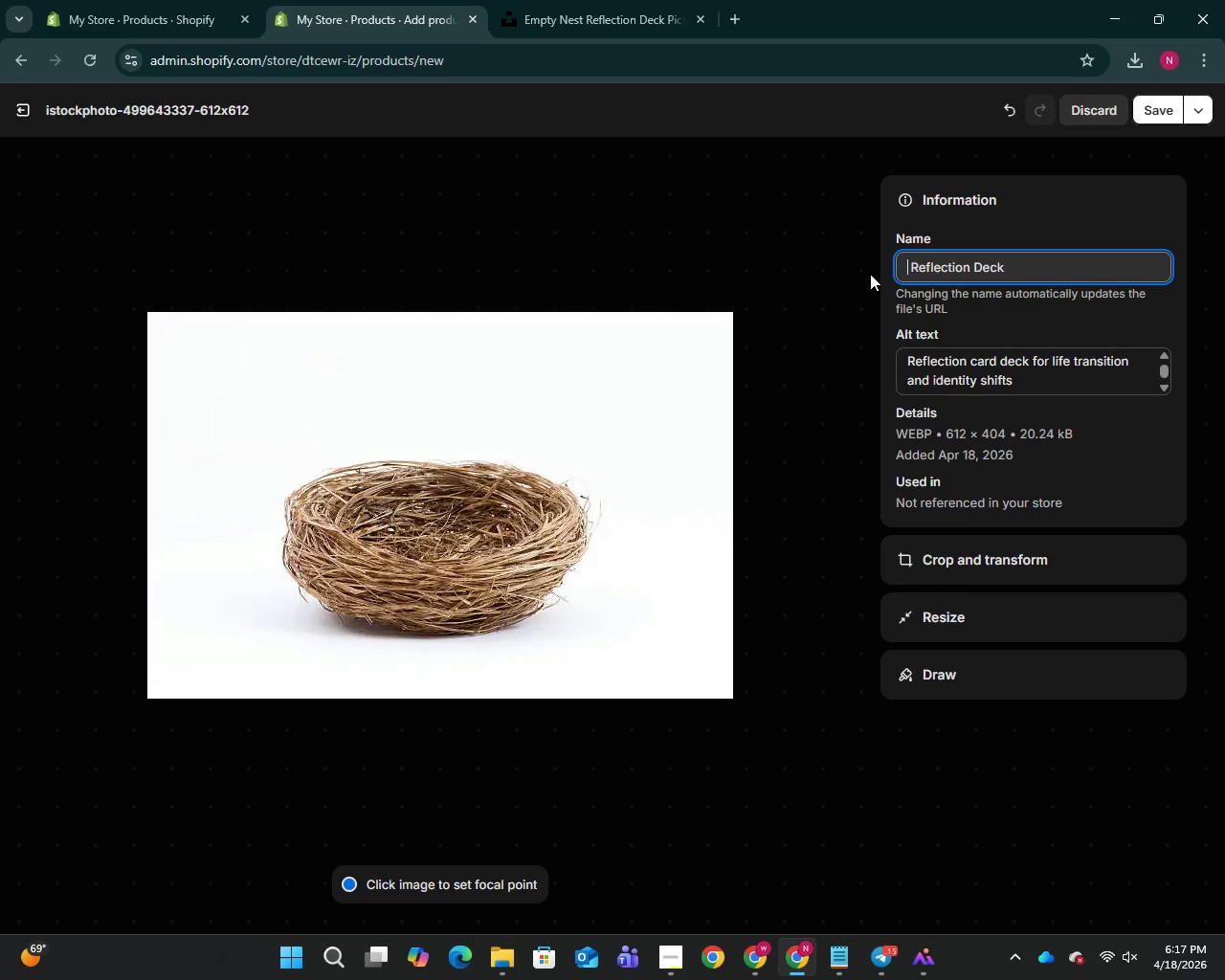 
key(Backspace)
 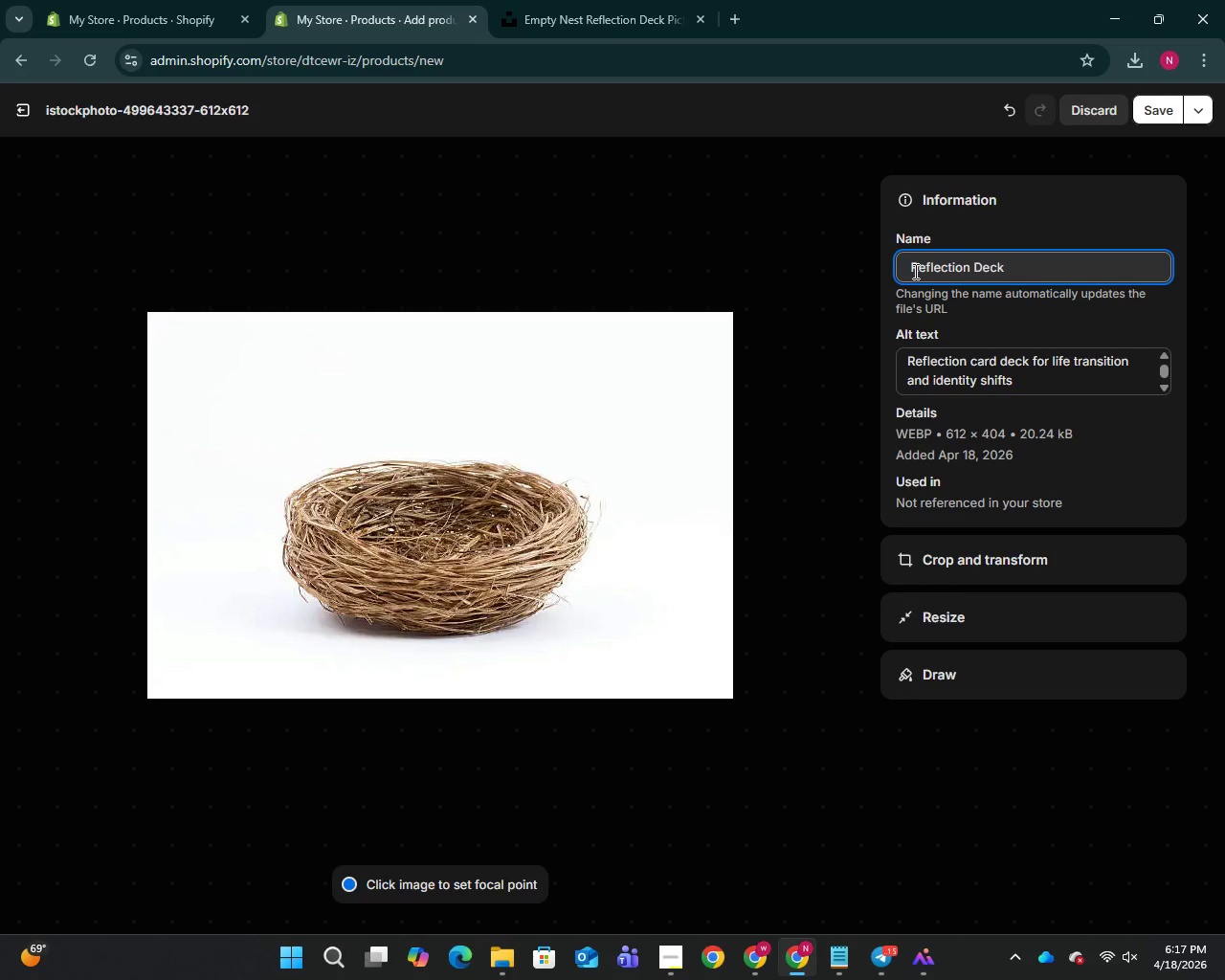 
key(ArrowRight)
 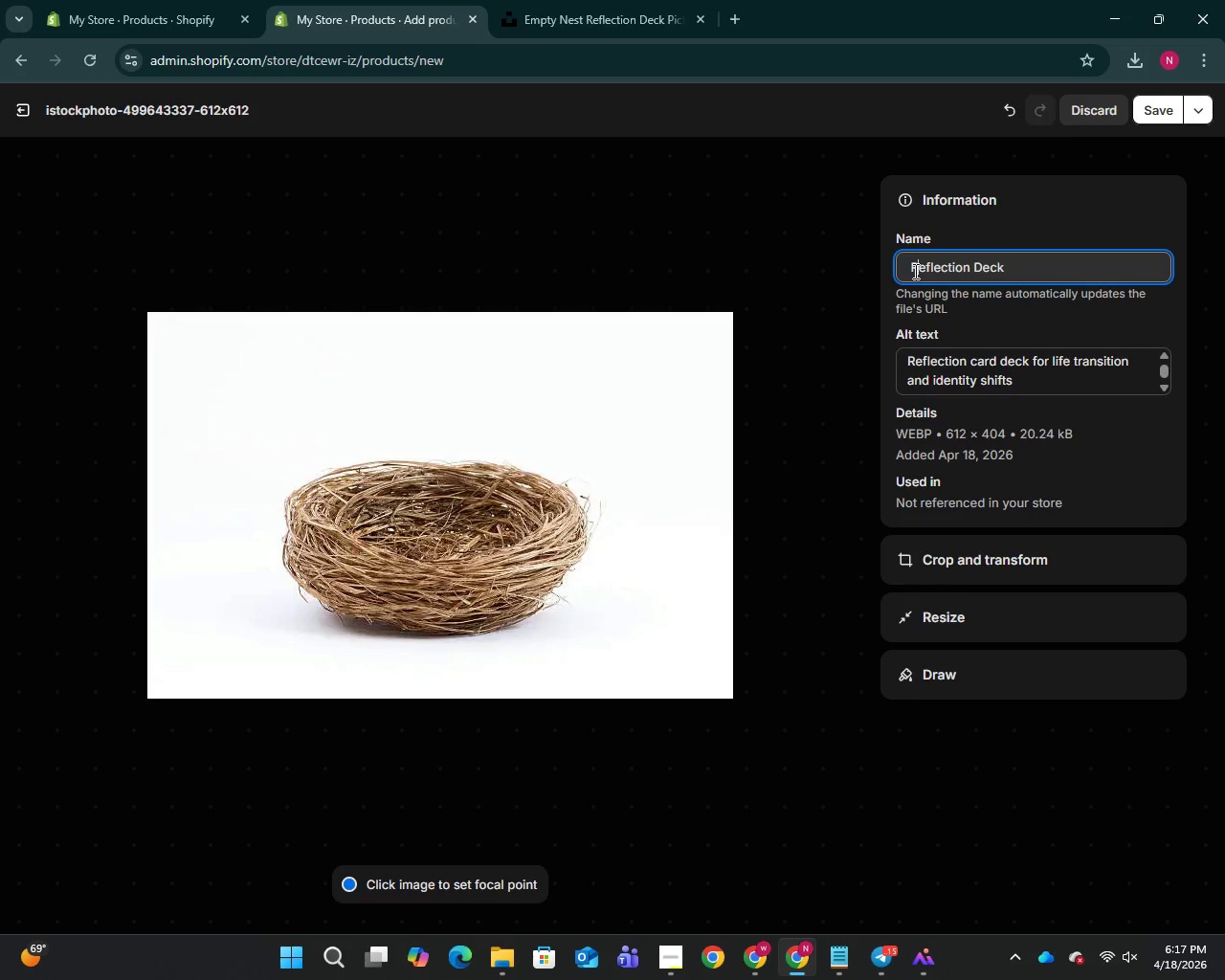 
key(ArrowRight)
 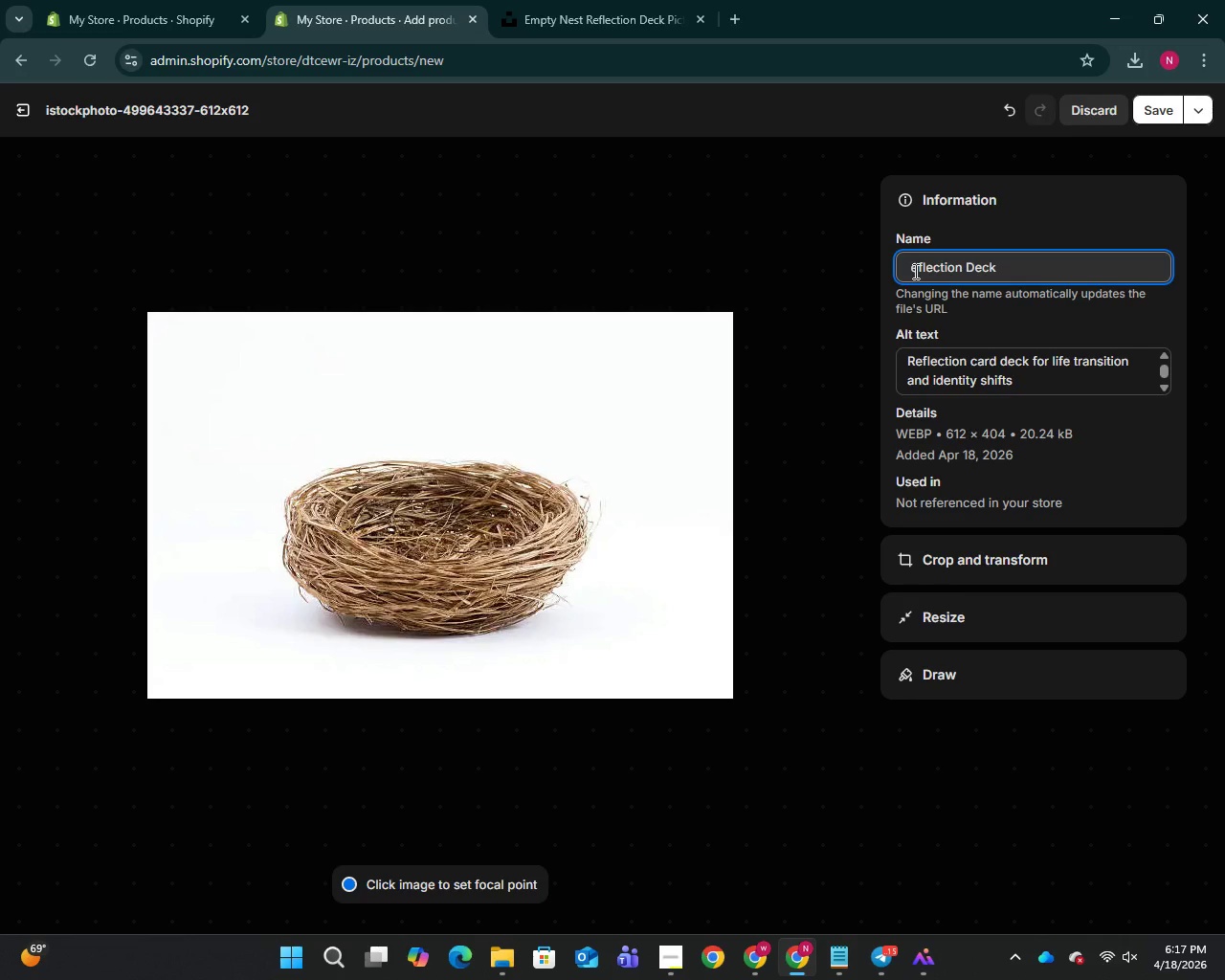 
key(Backspace)
 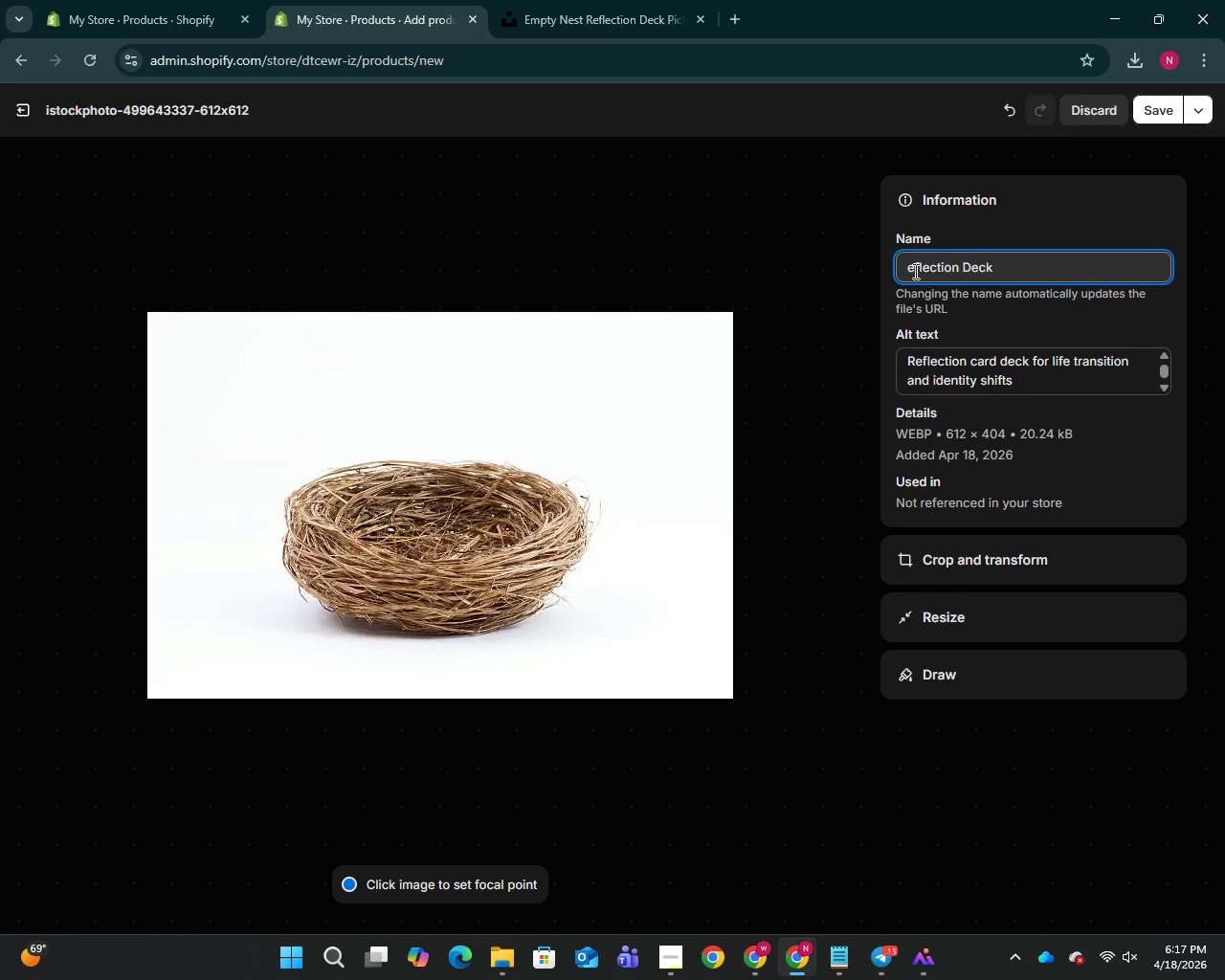 
key(Backspace)
 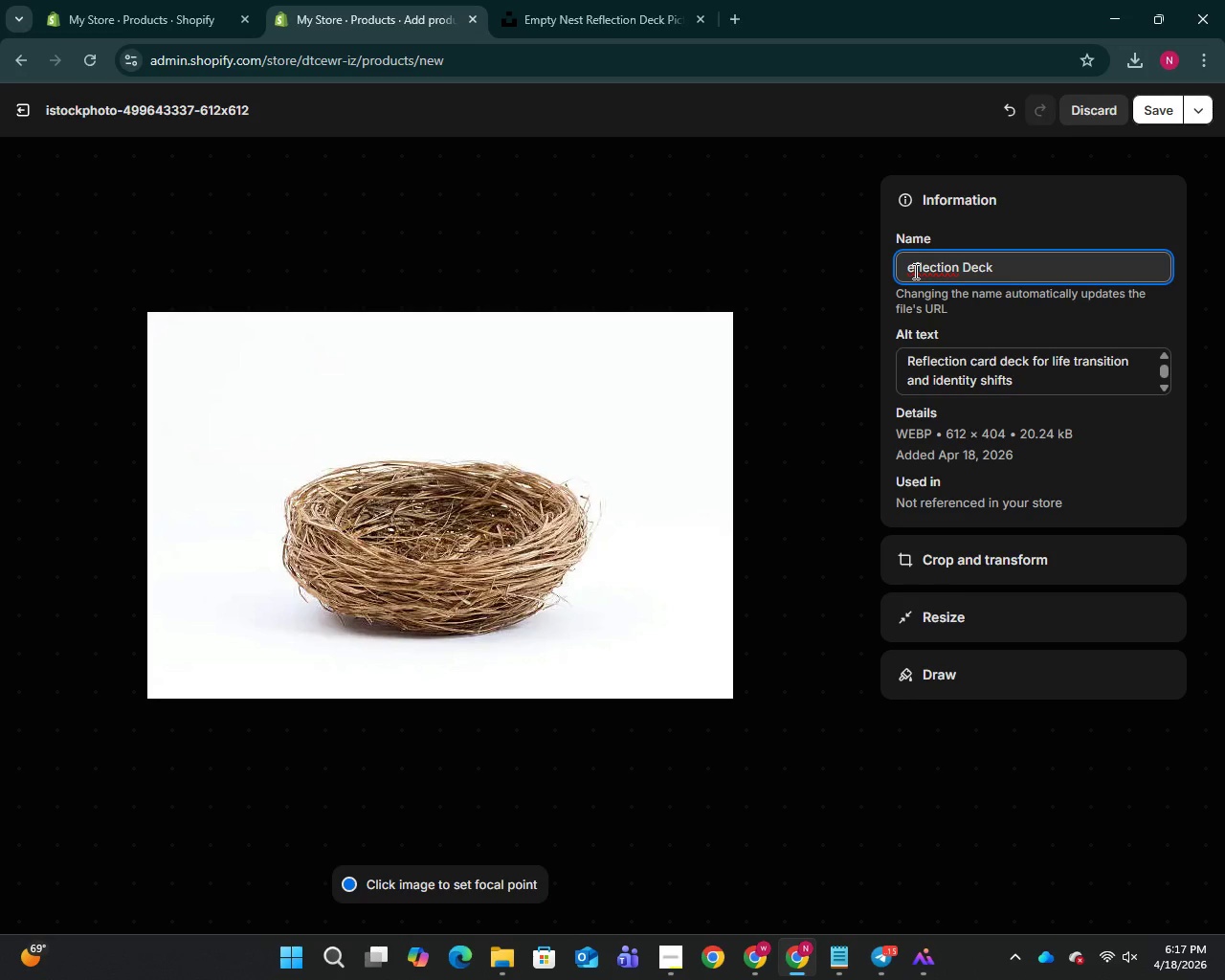 
key(R)
 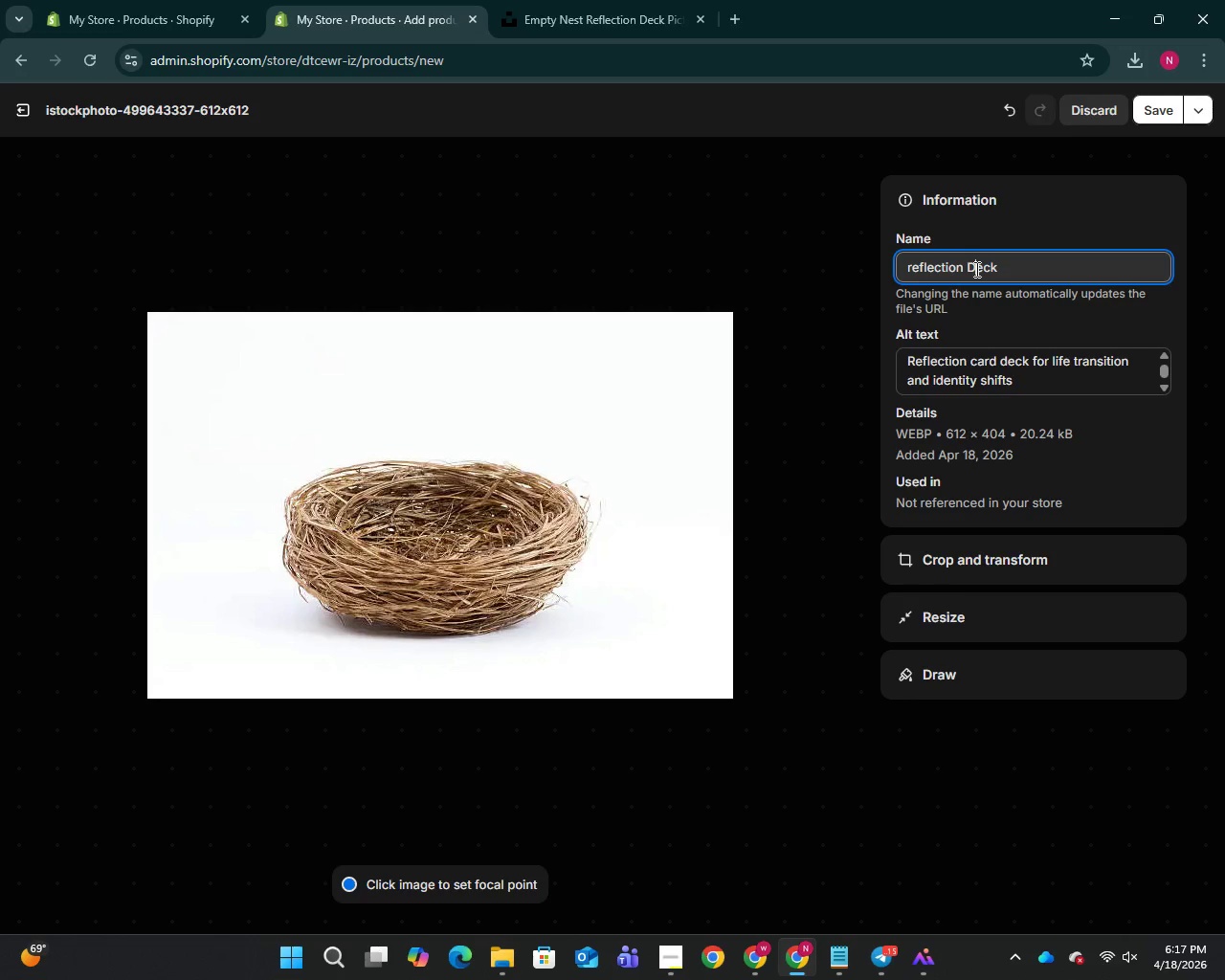 
key(Backspace)
 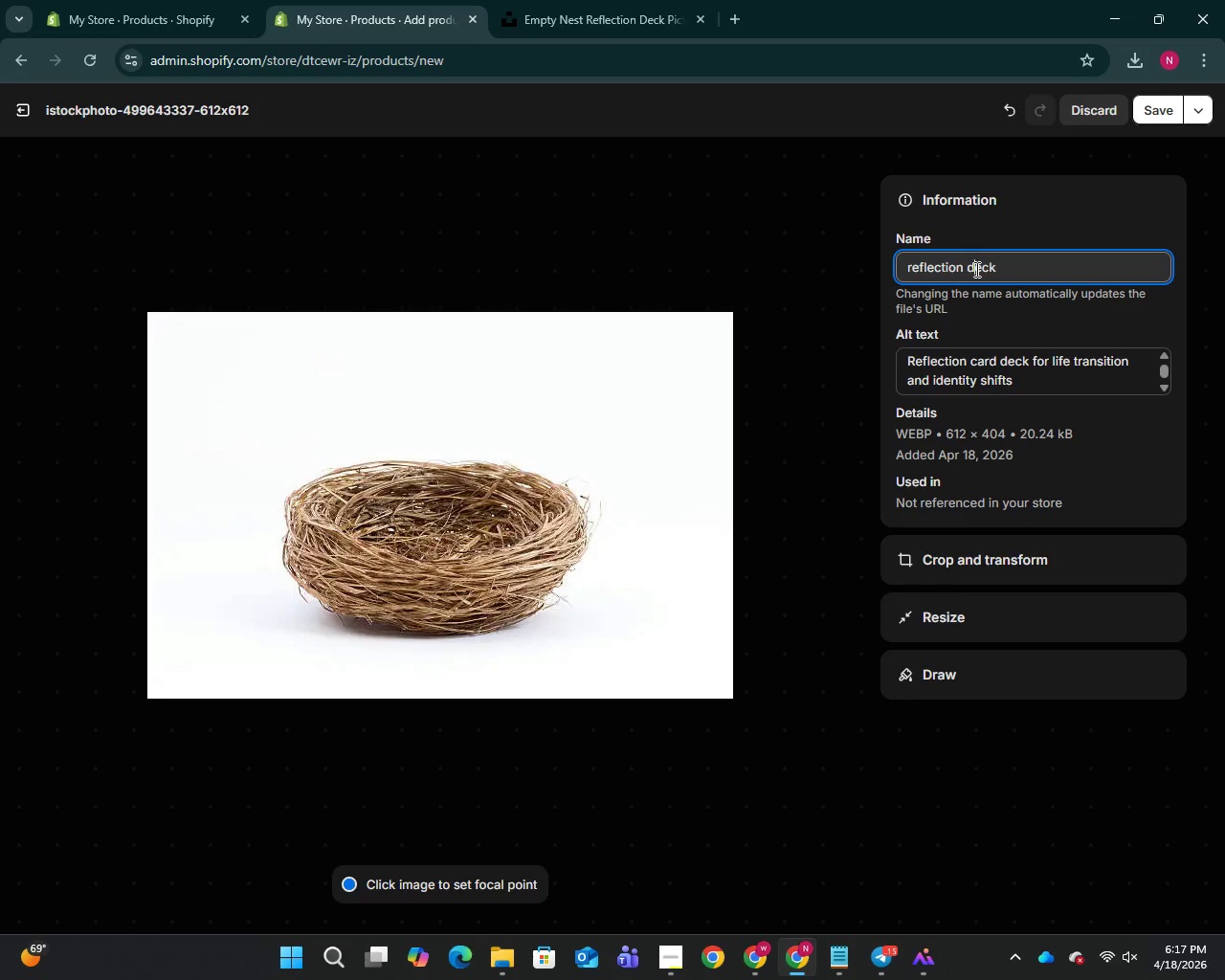 
key(D)
 